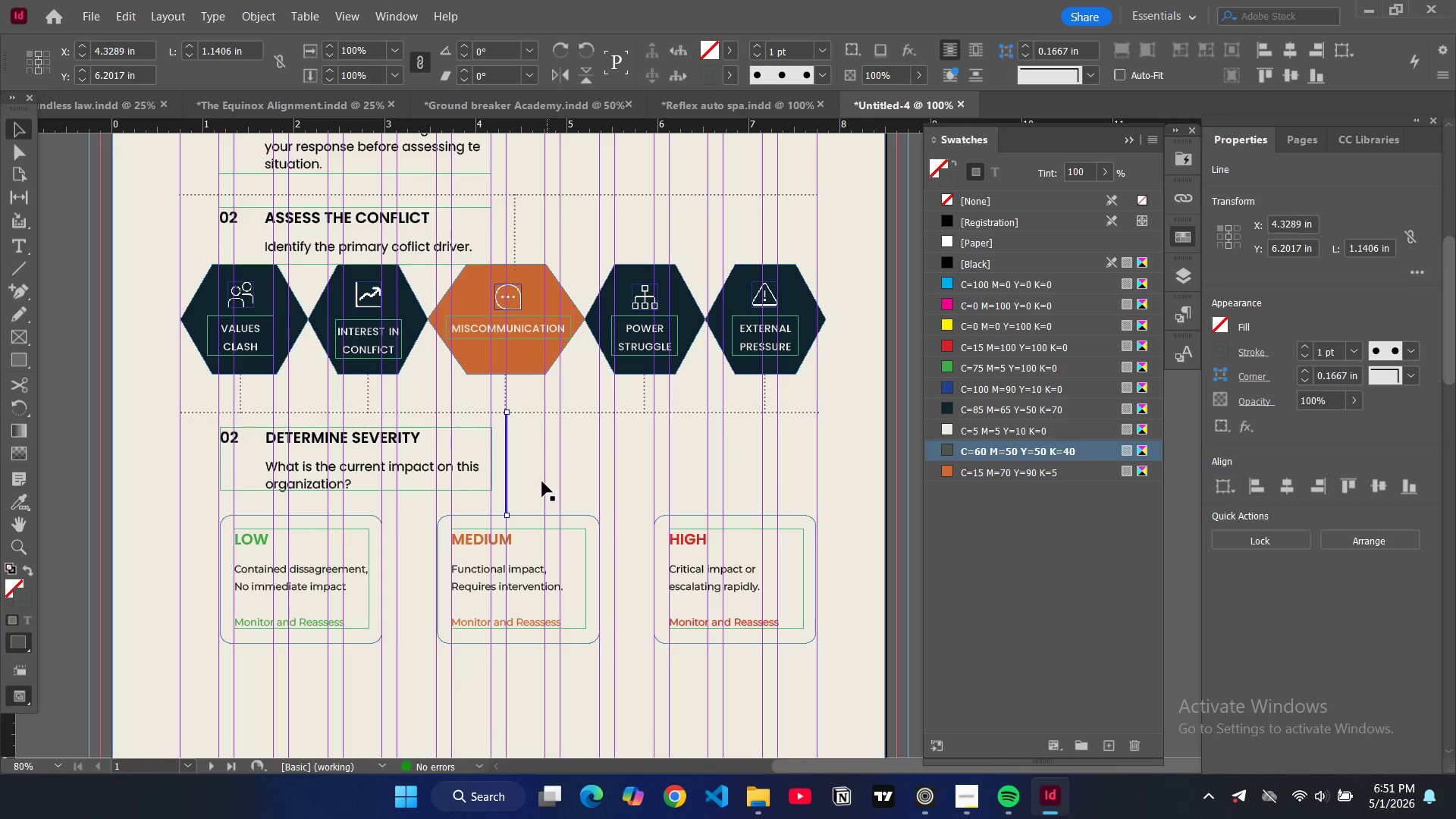 
key(Control+C)
 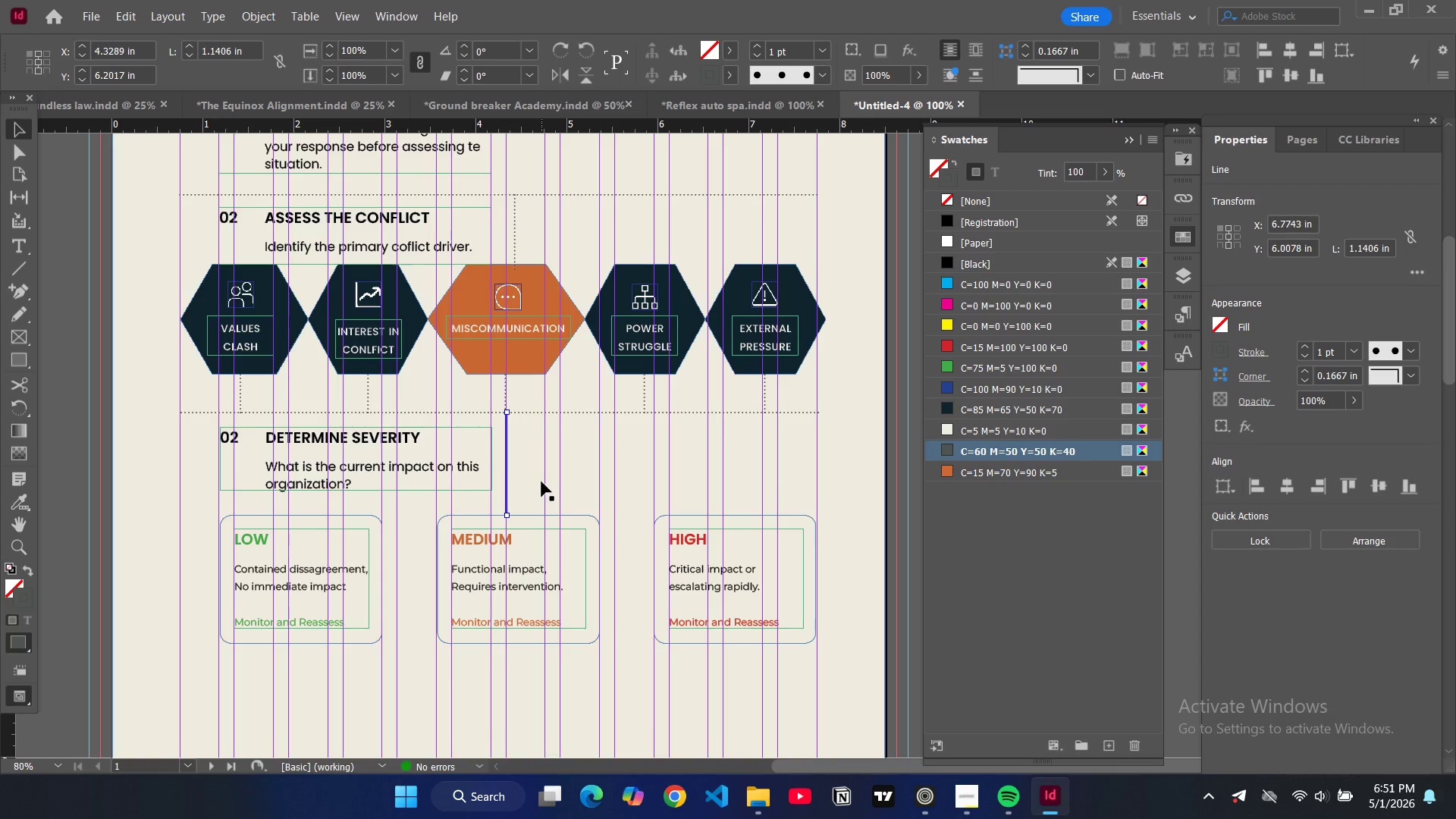 
key(Control+V)
 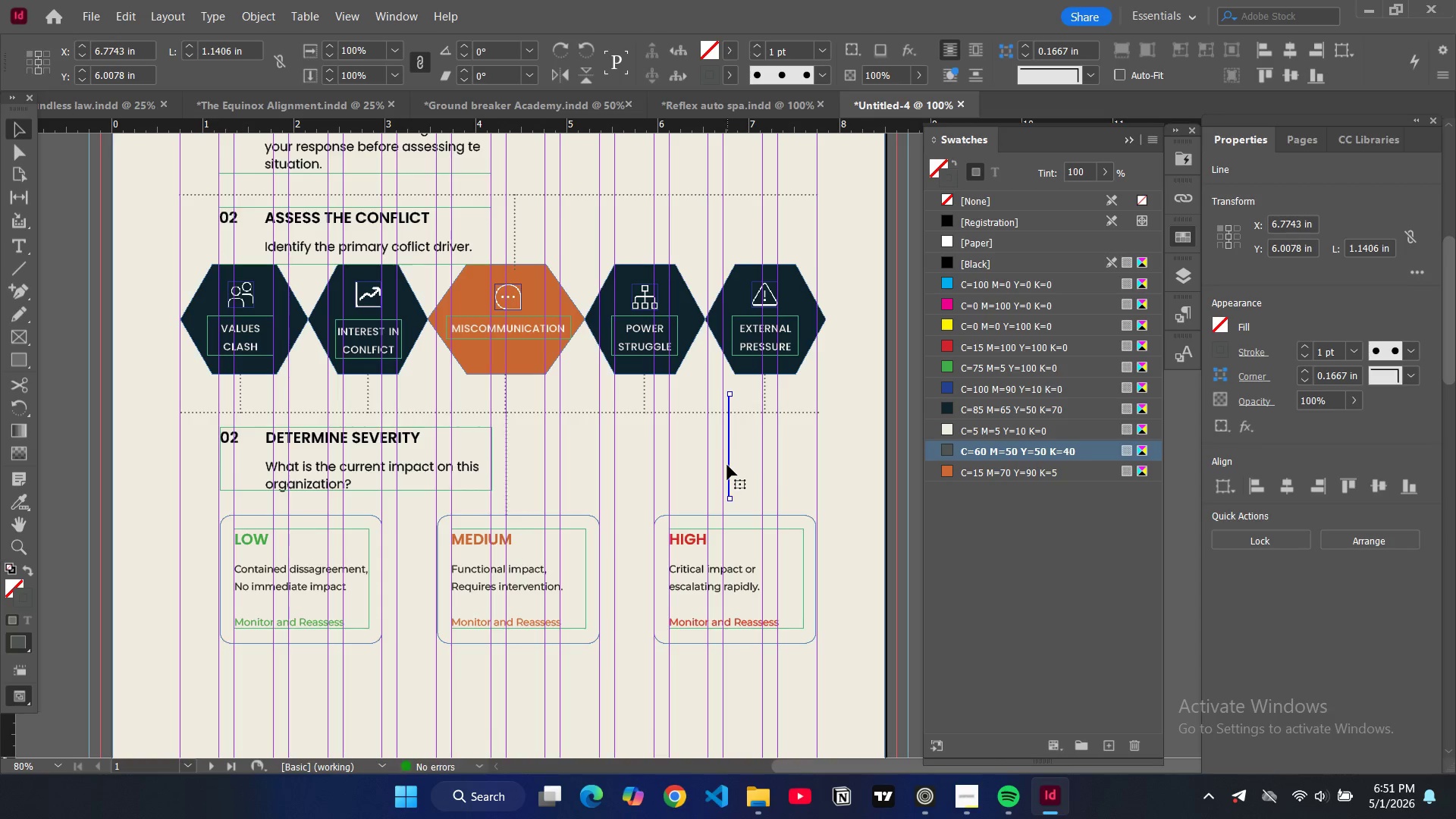 
left_click_drag(start_coordinate=[729, 467], to_coordinate=[422, 602])
 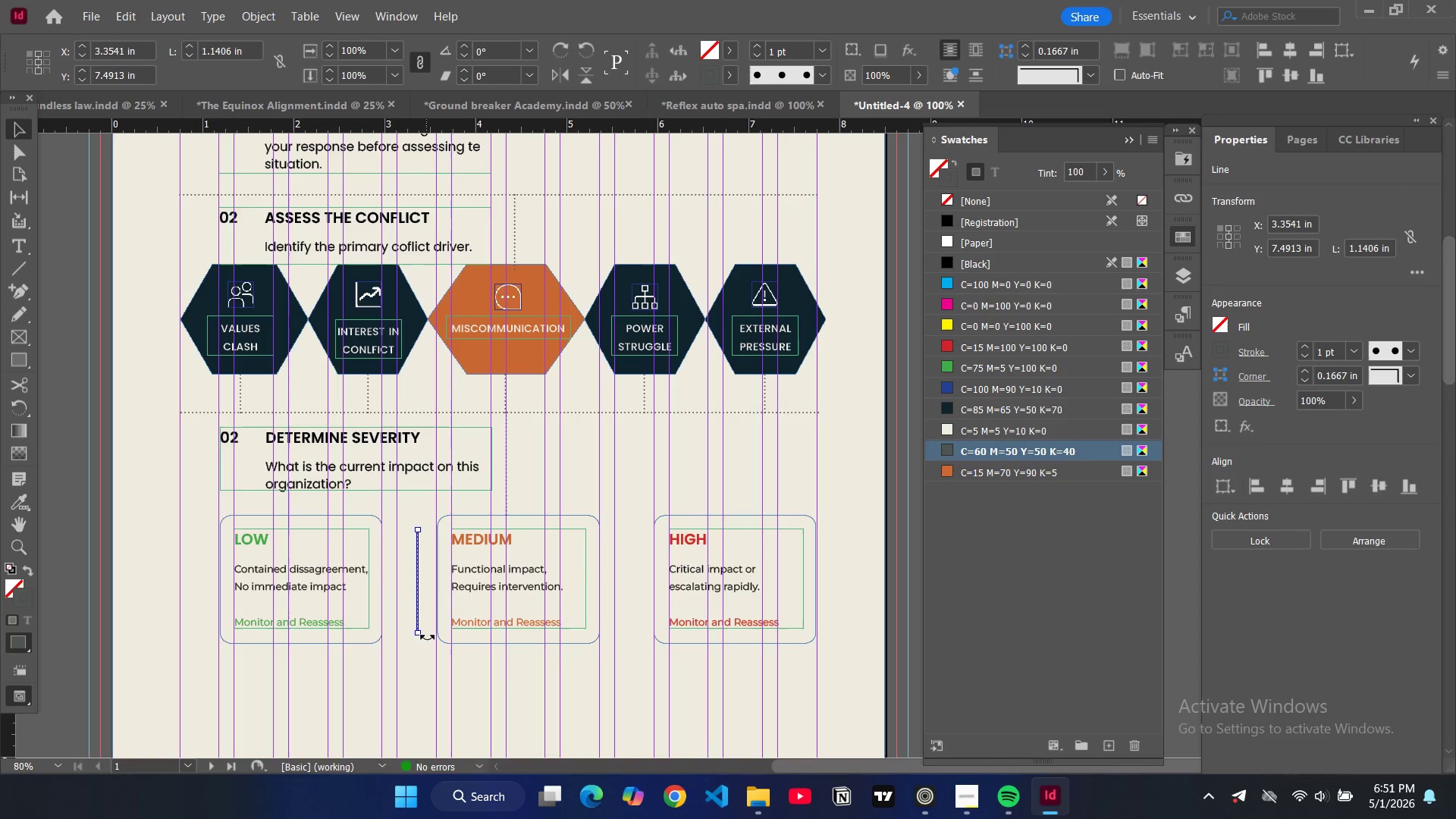 
left_click_drag(start_coordinate=[427, 638], to_coordinate=[371, 585])
 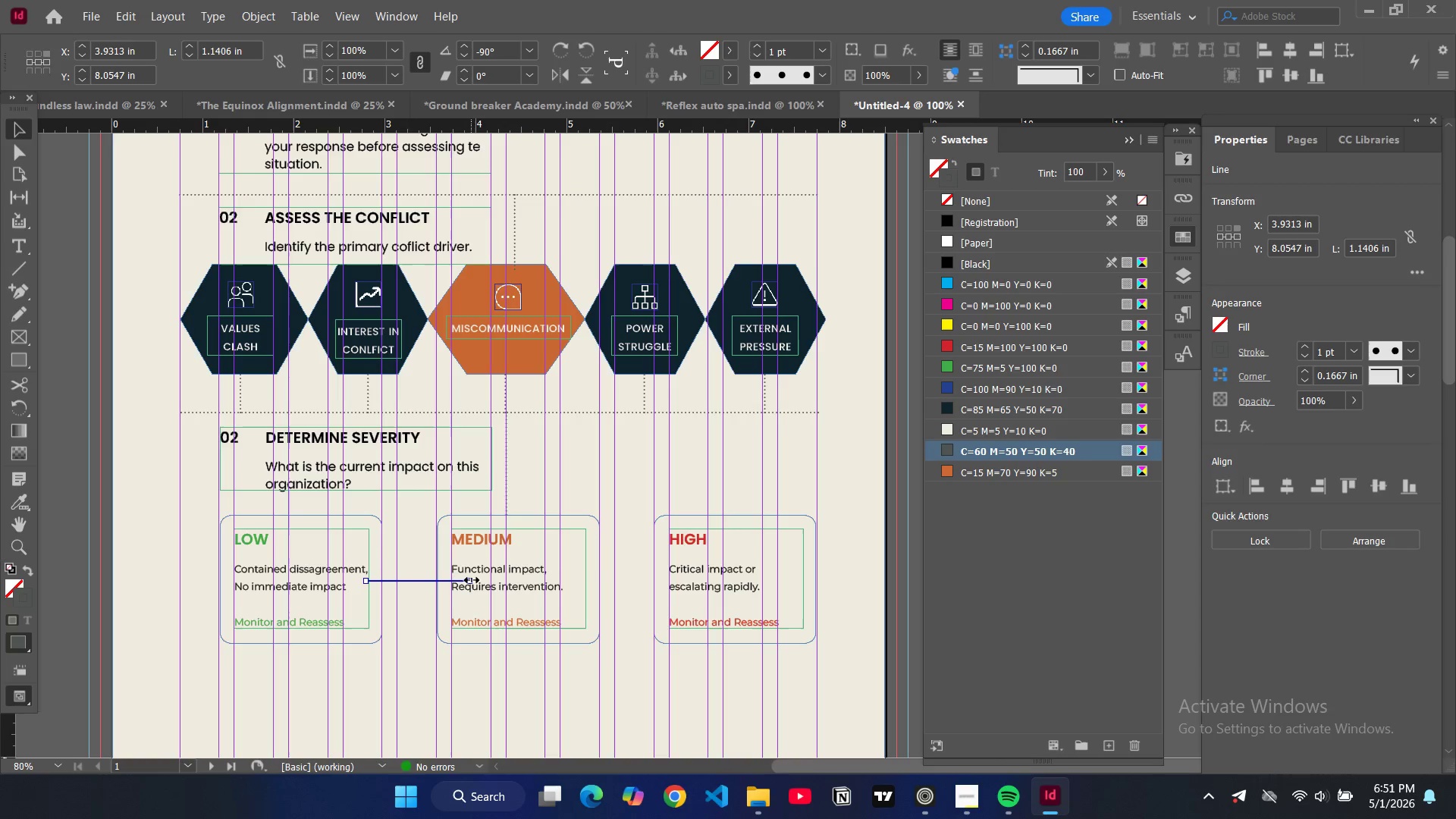 
left_click_drag(start_coordinate=[472, 580], to_coordinate=[438, 581])
 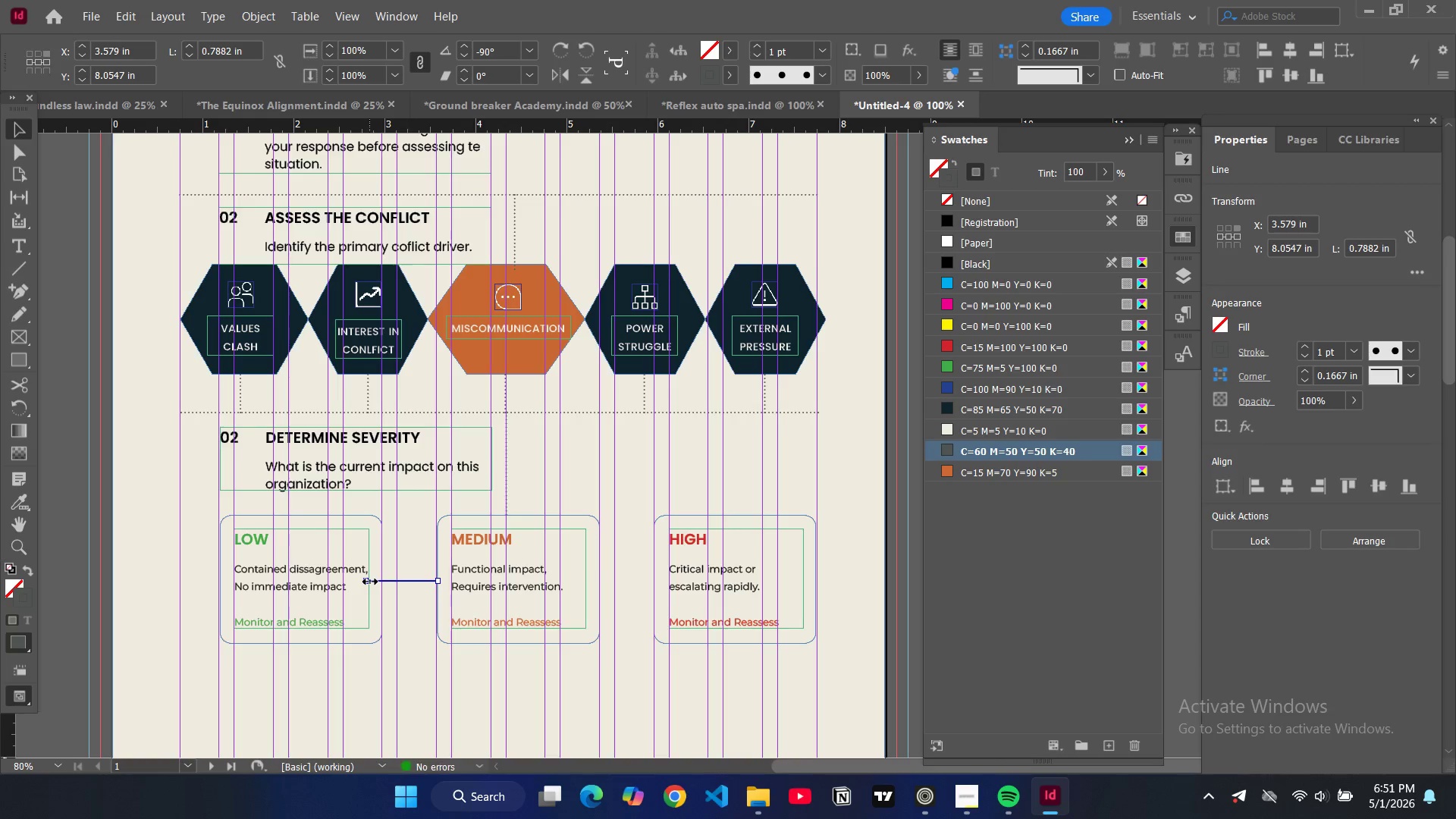 
left_click_drag(start_coordinate=[370, 582], to_coordinate=[385, 585])
 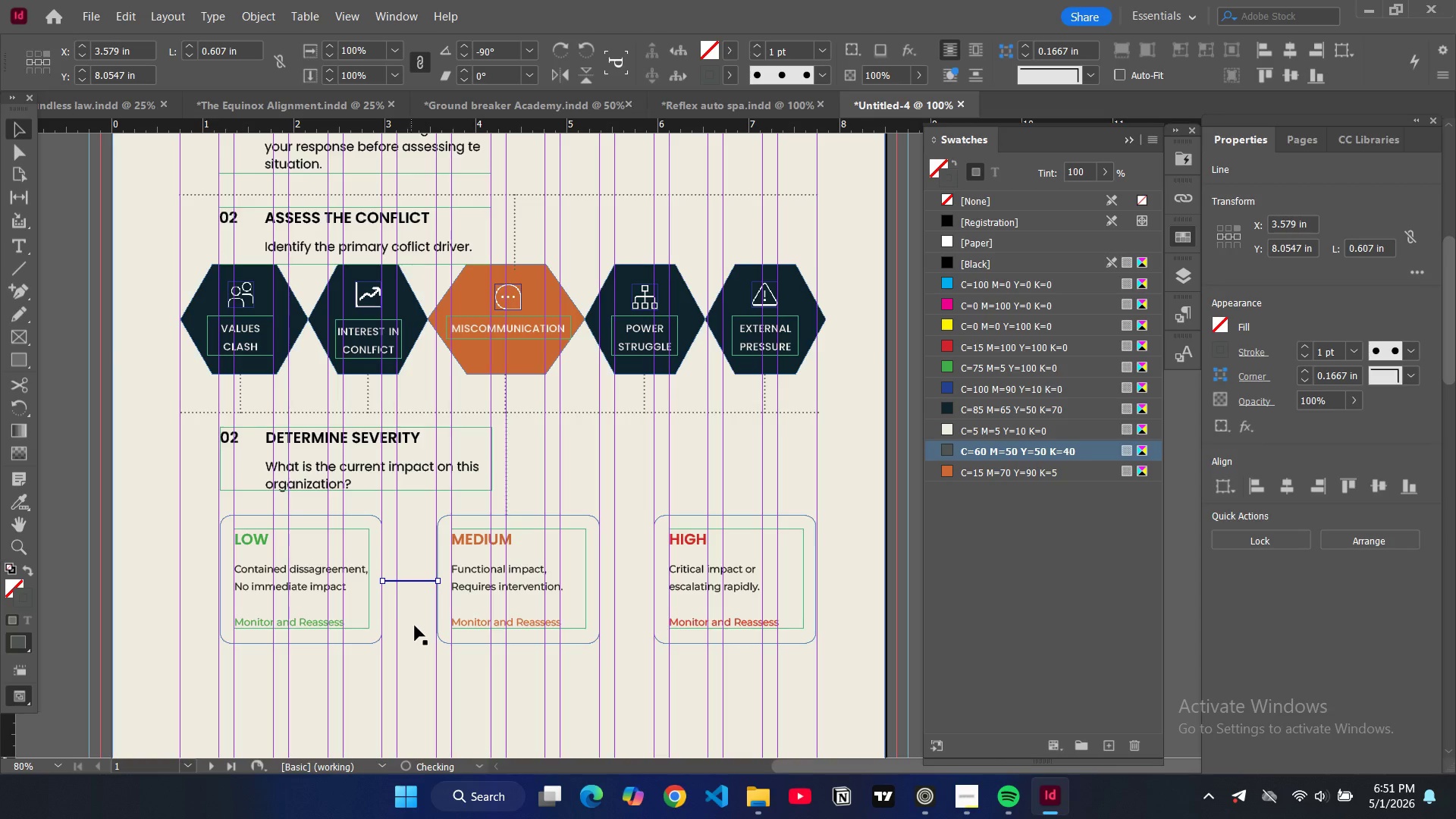 
left_click([415, 626])
 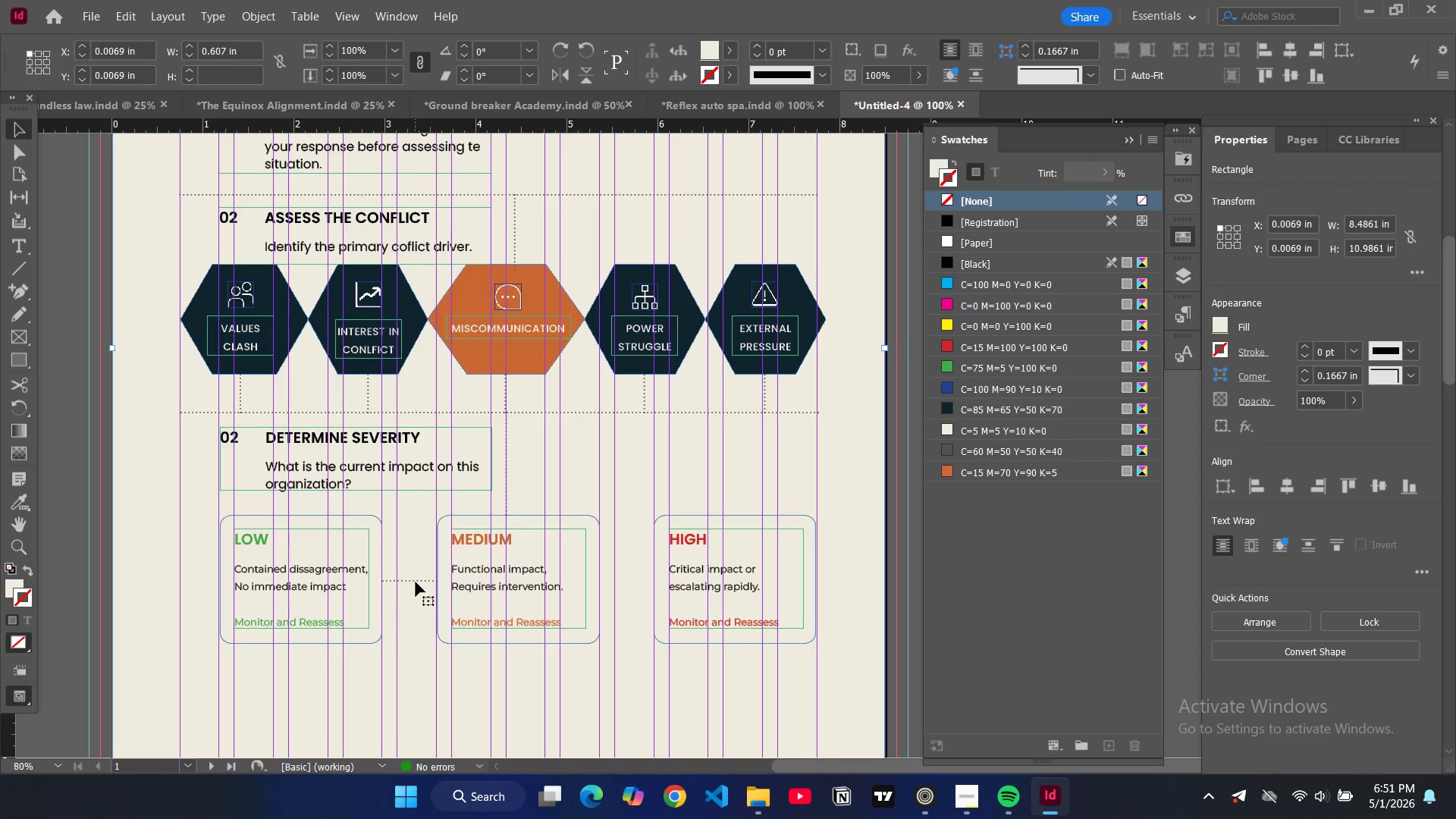 
left_click([416, 582])
 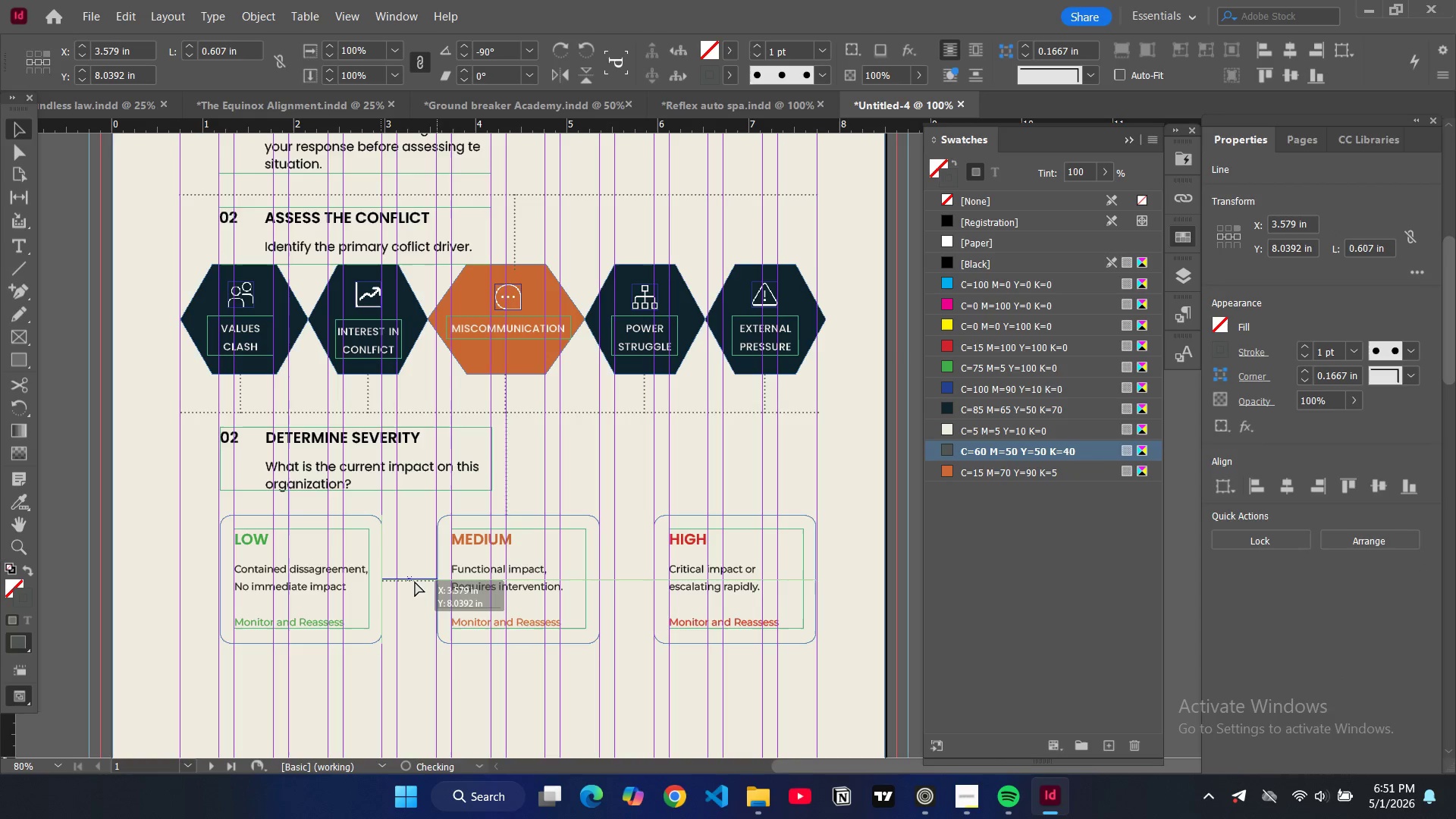 
wait(9.53)
 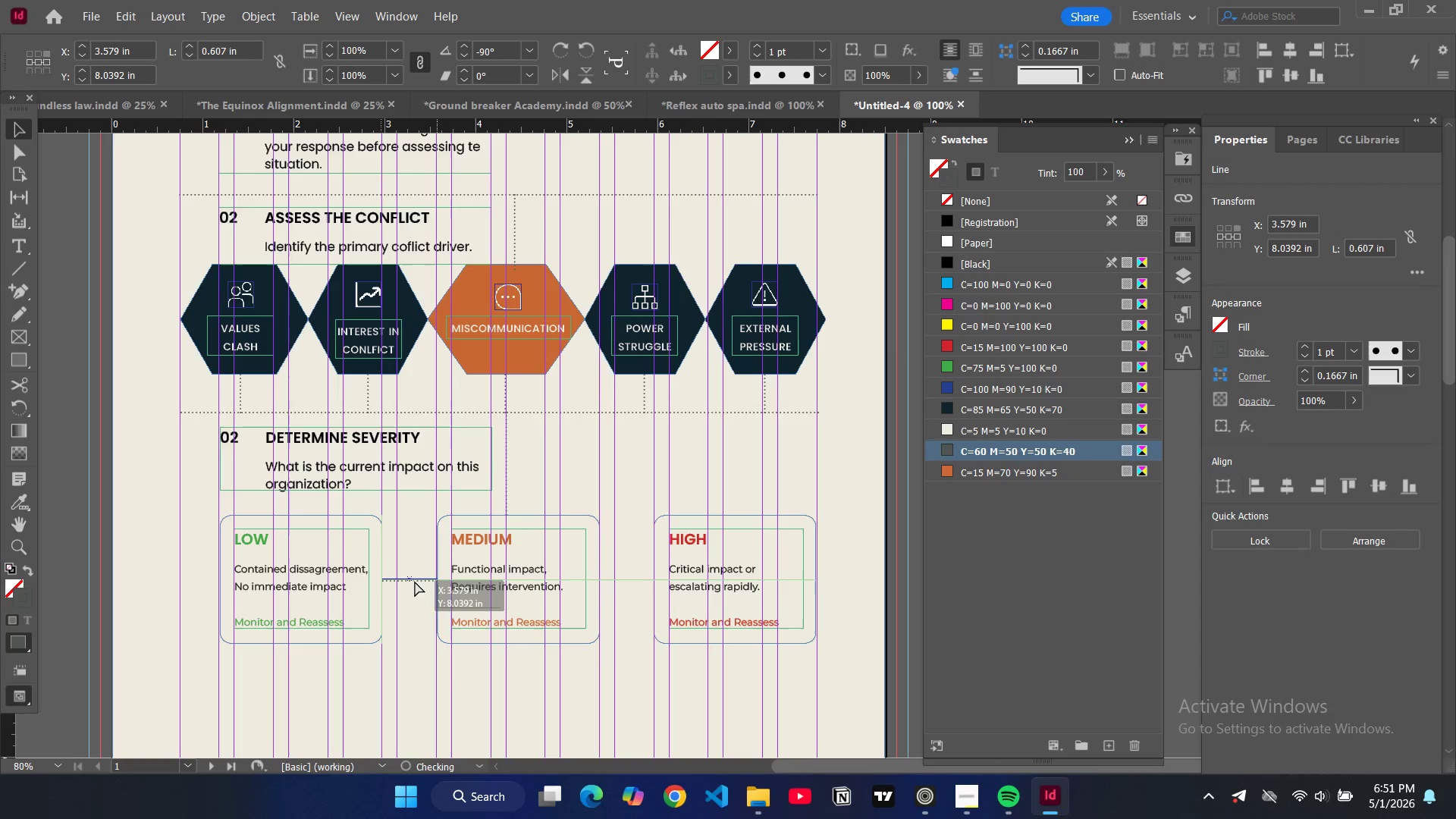 
left_click([411, 605])
 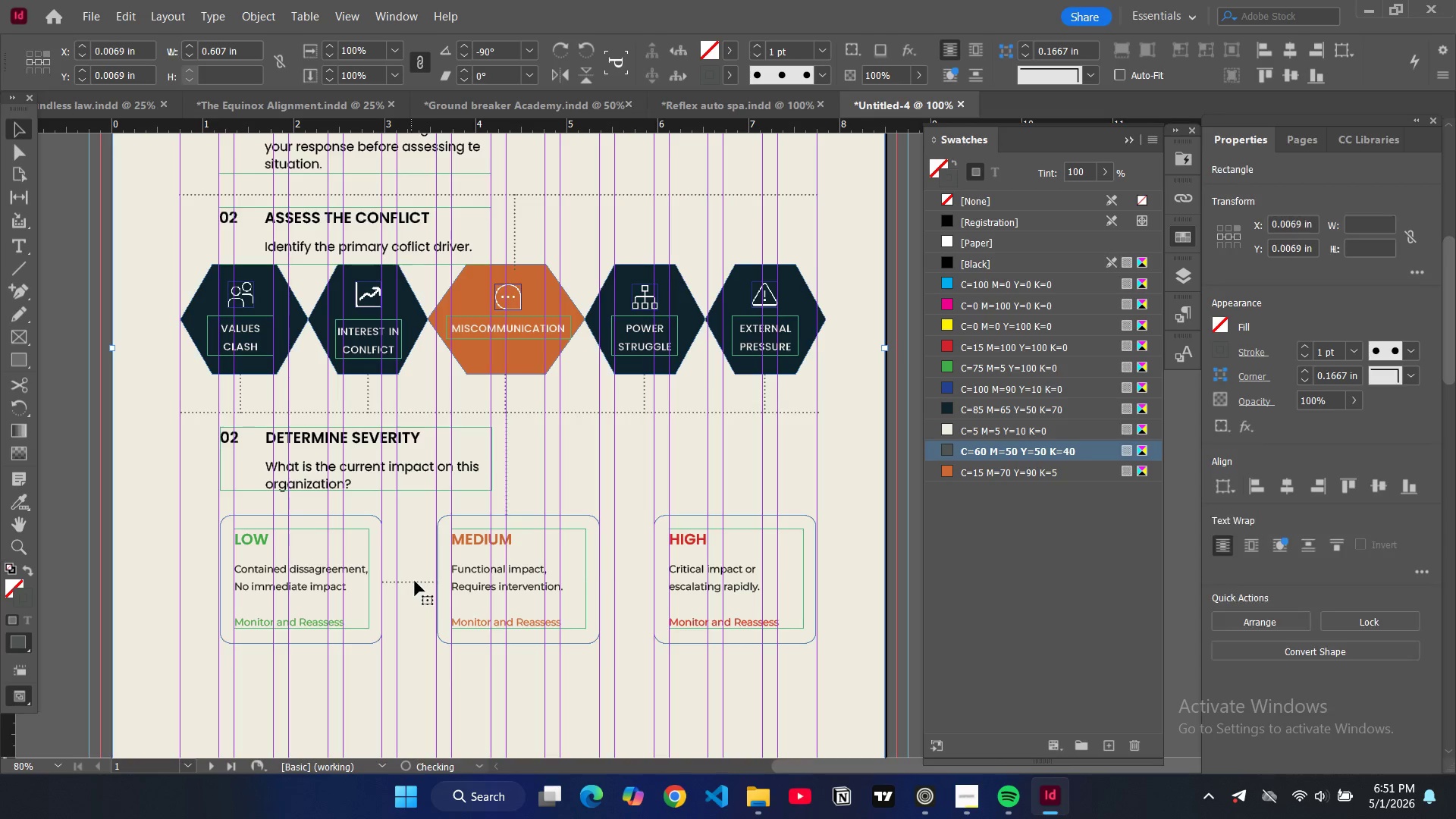 
left_click([415, 580])
 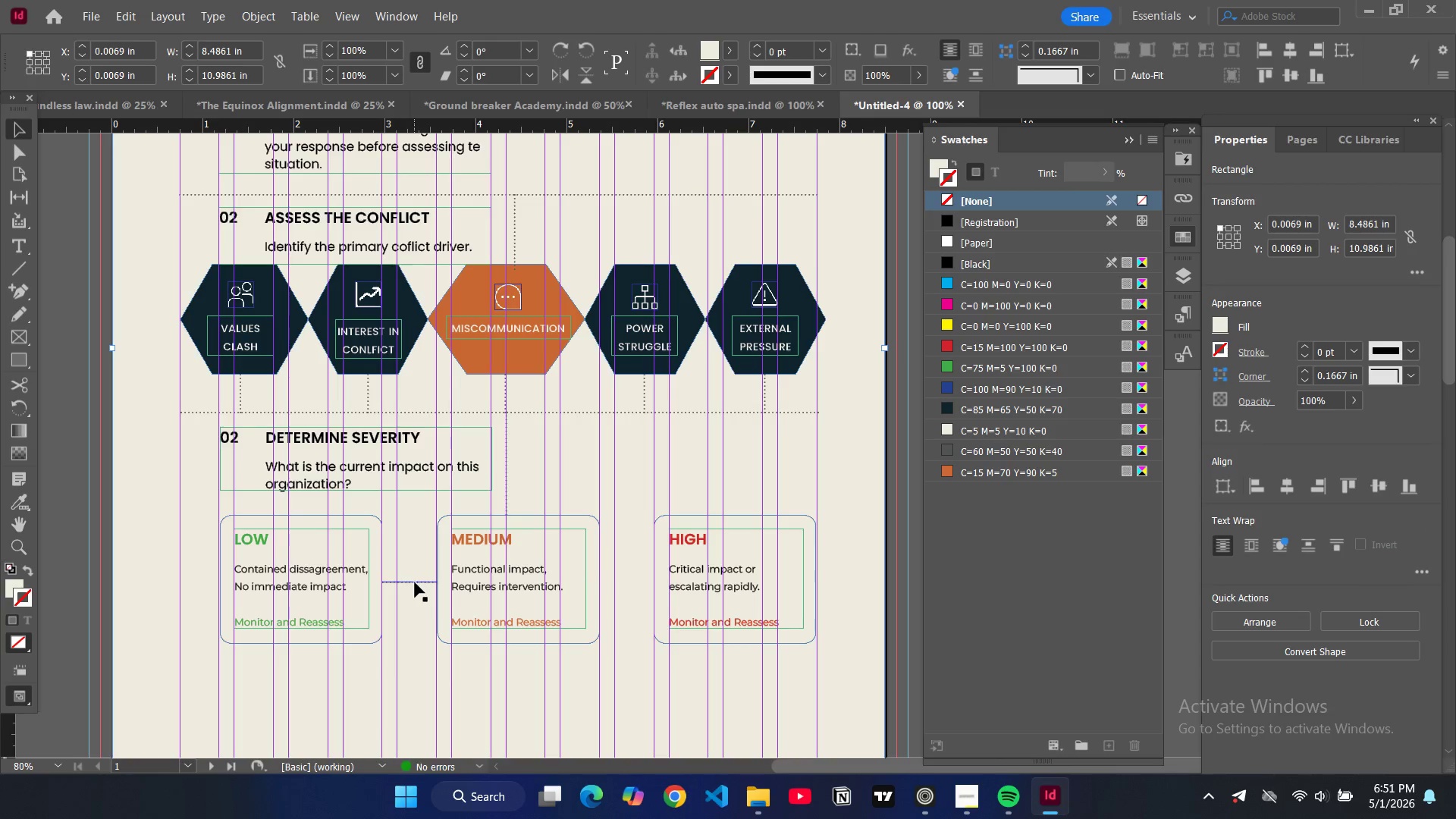 
left_click([415, 582])
 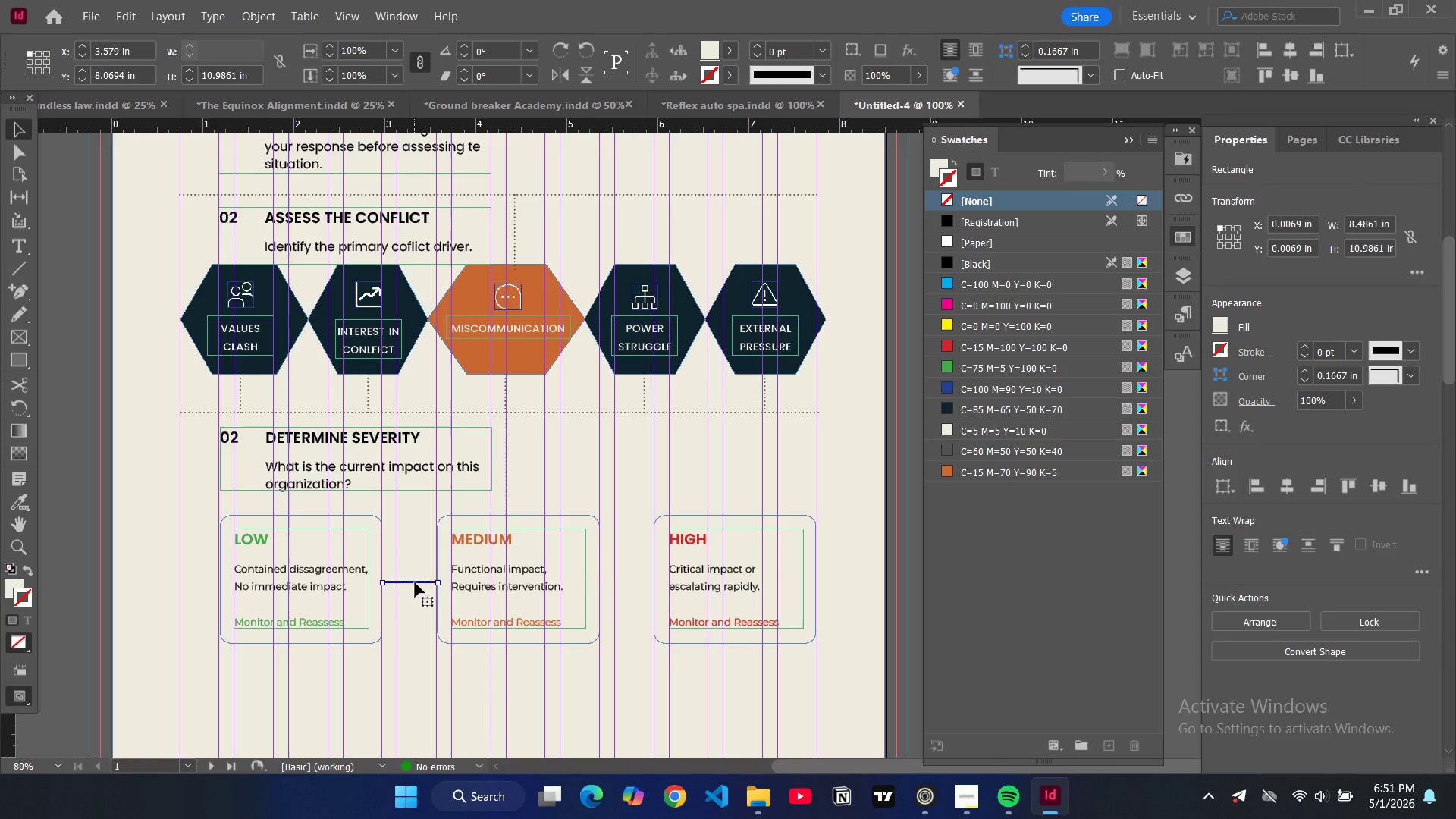 
key(Control+C)
 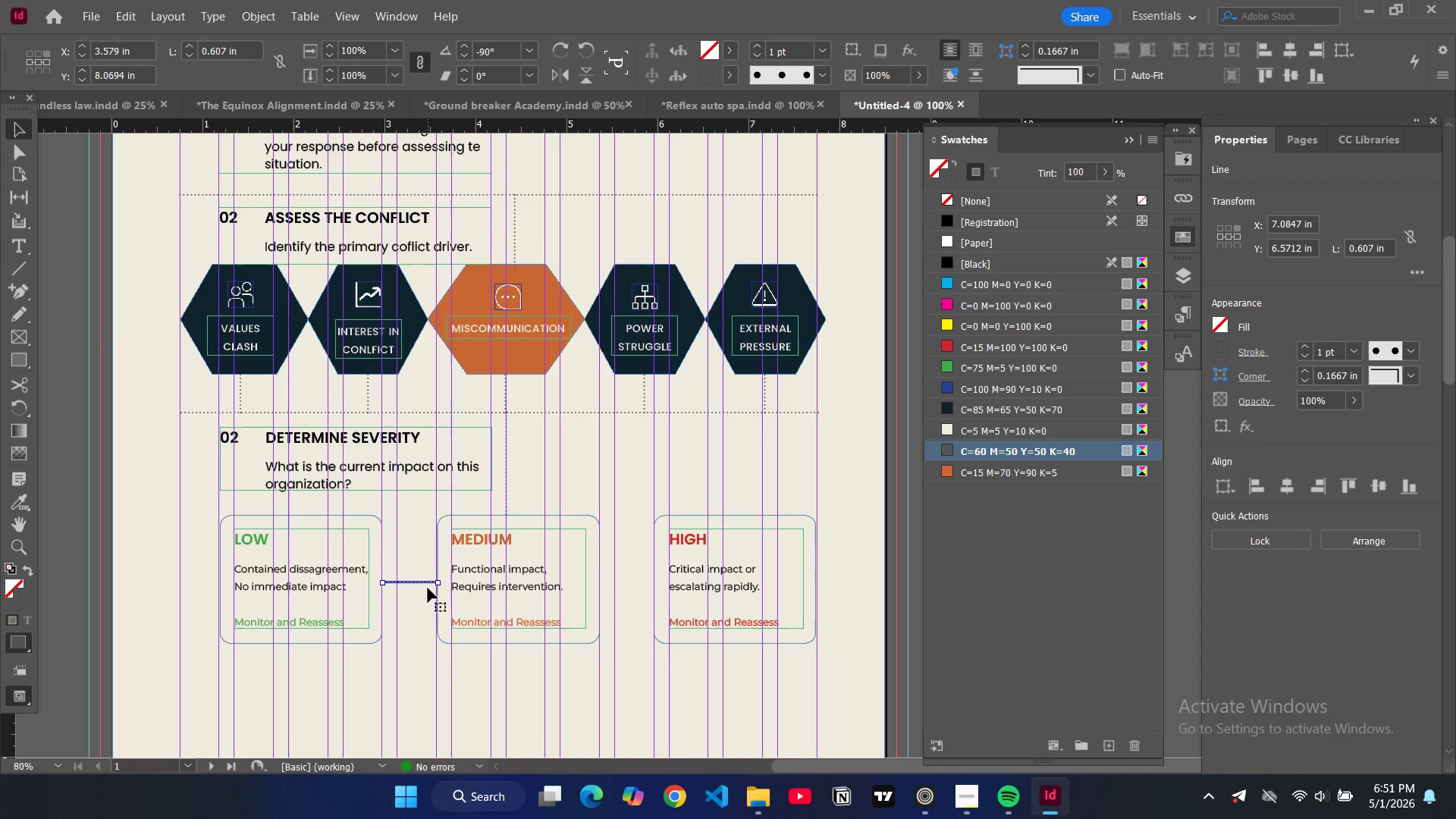 
key(Control+V)
 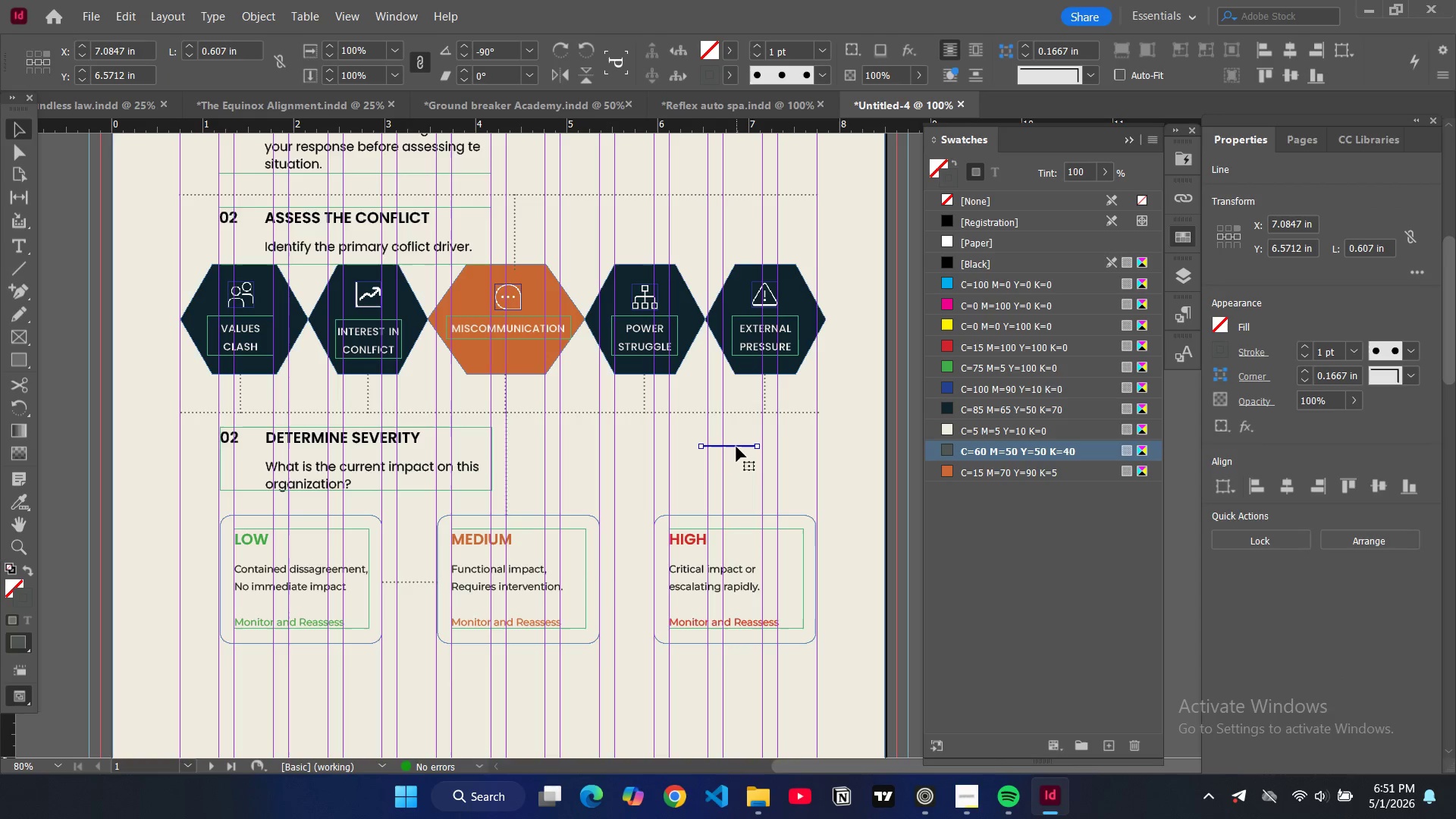 
left_click_drag(start_coordinate=[736, 447], to_coordinate=[635, 580])
 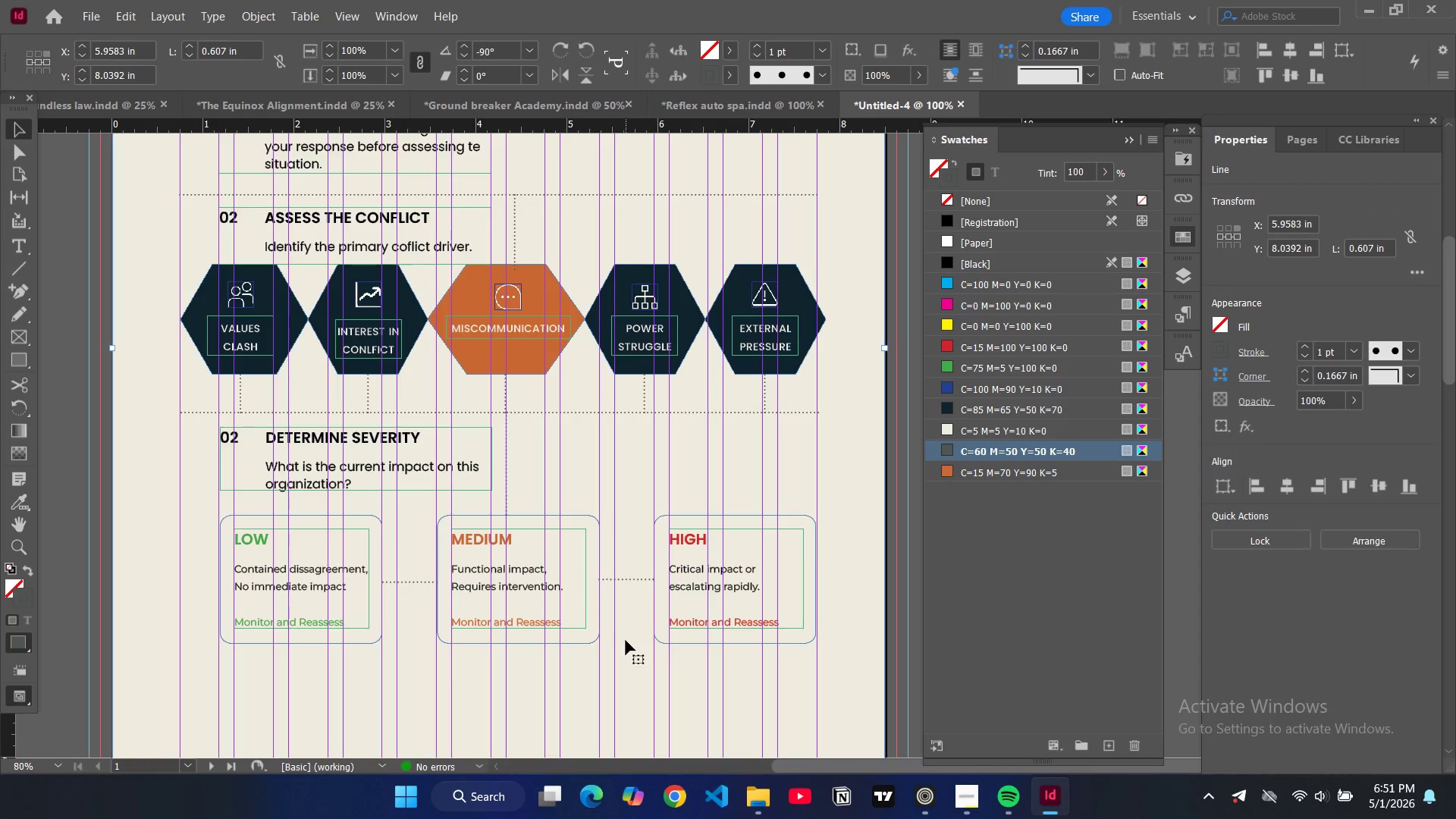 
key(W)
 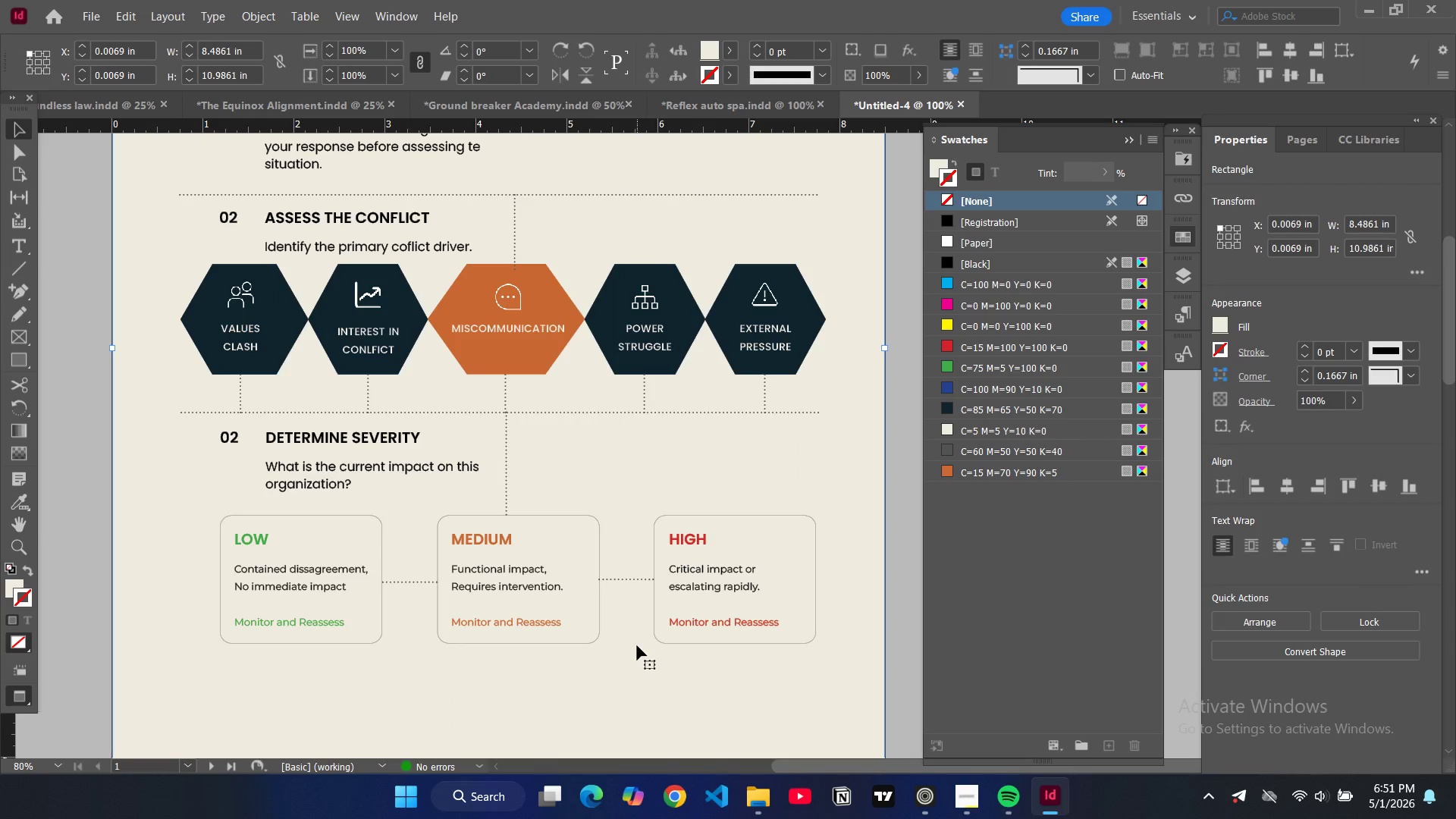 
wait(9.08)
 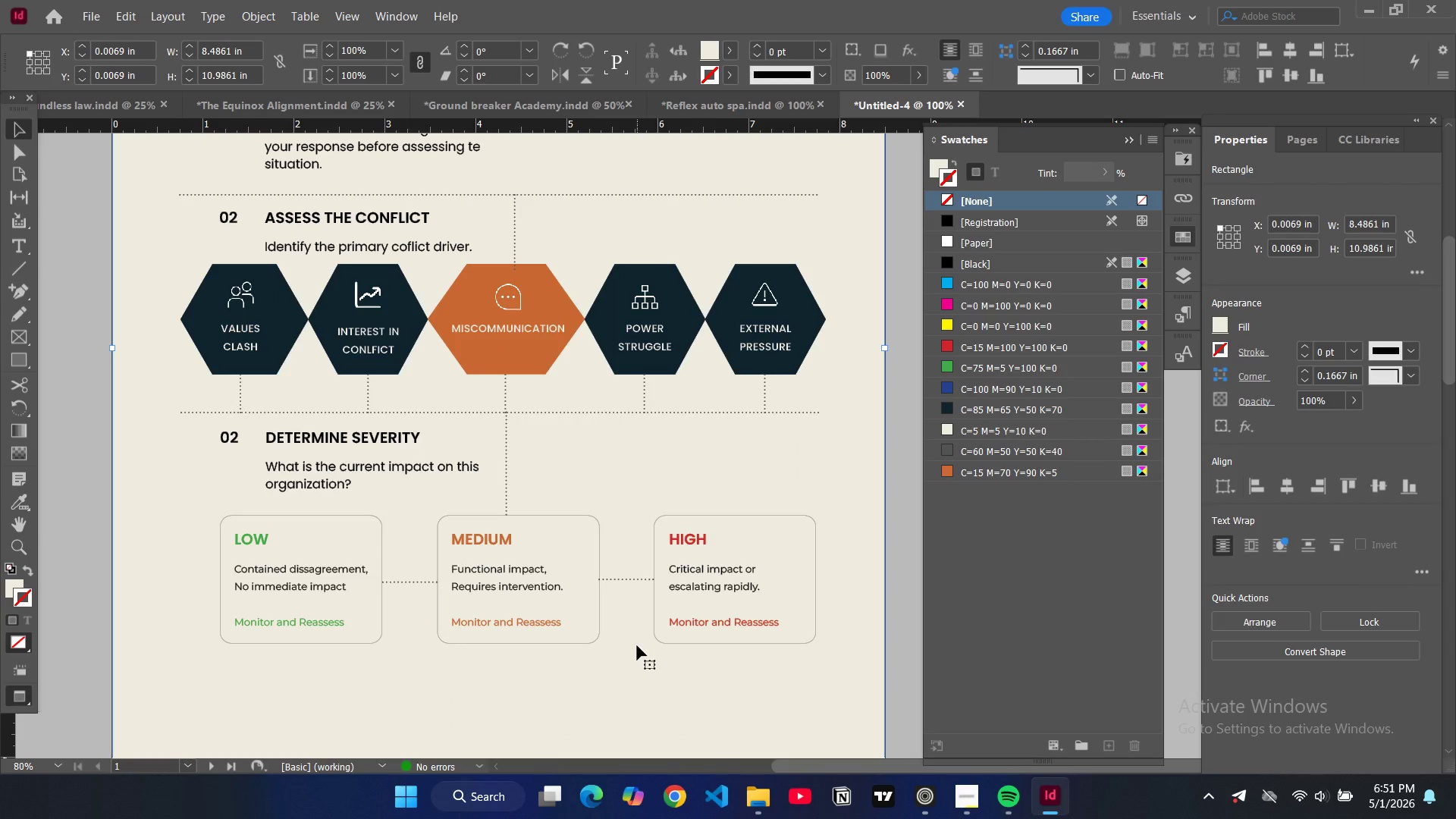 
left_click([550, 412])
 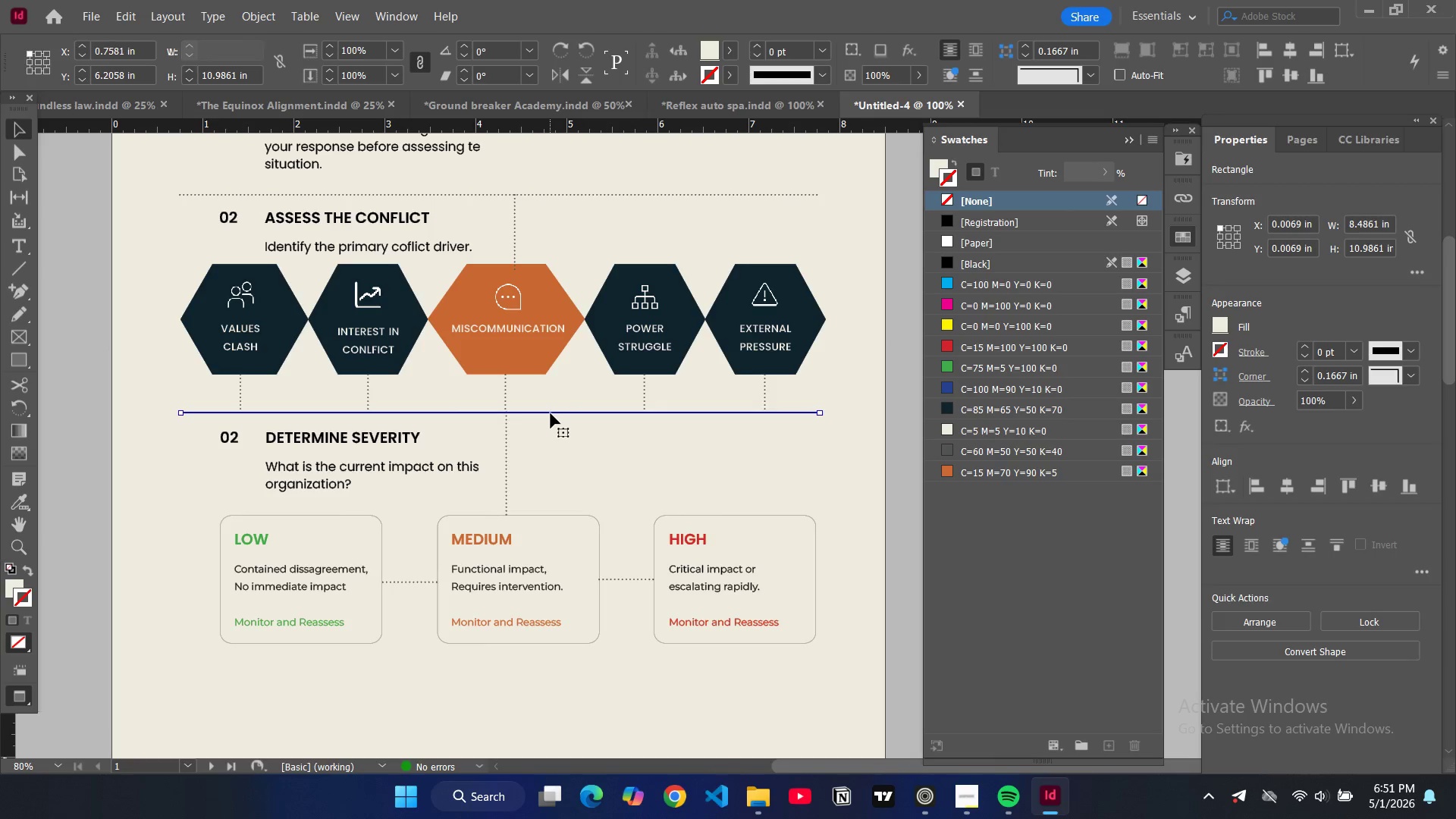 
key(Control+C)
 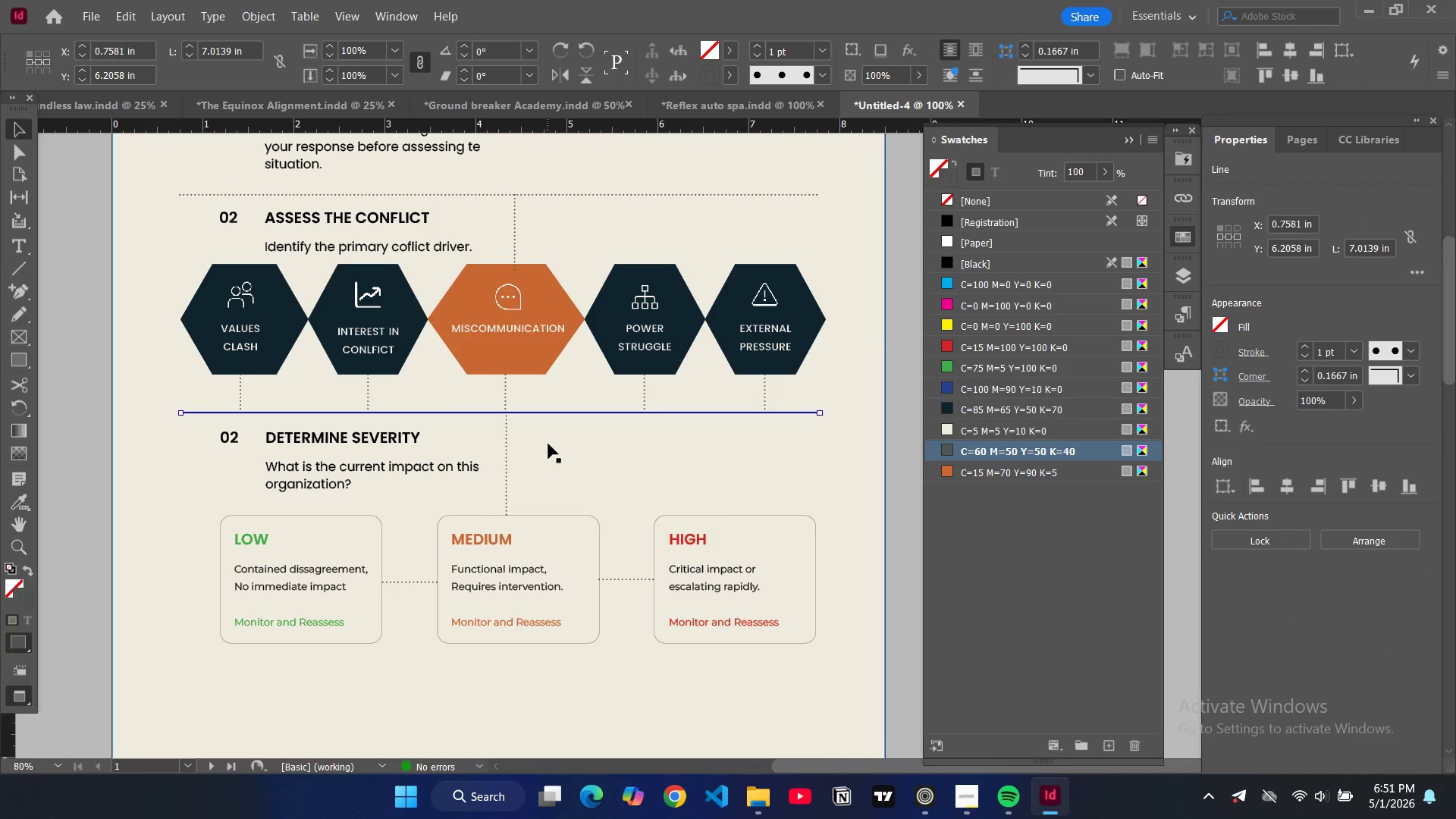 
key(W)
 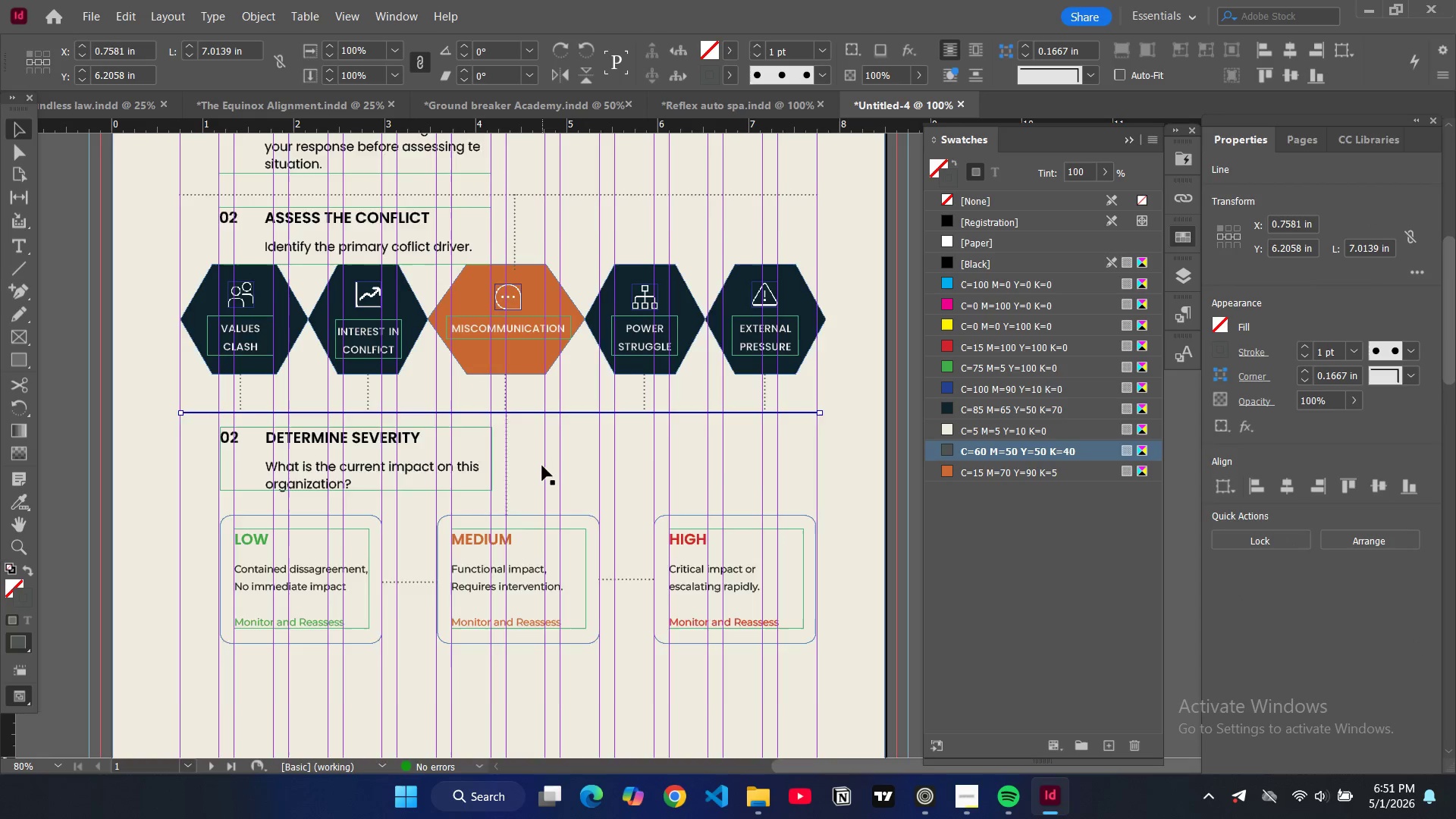 
scroll: coordinate [542, 466], scroll_direction: down, amount: 3.0
 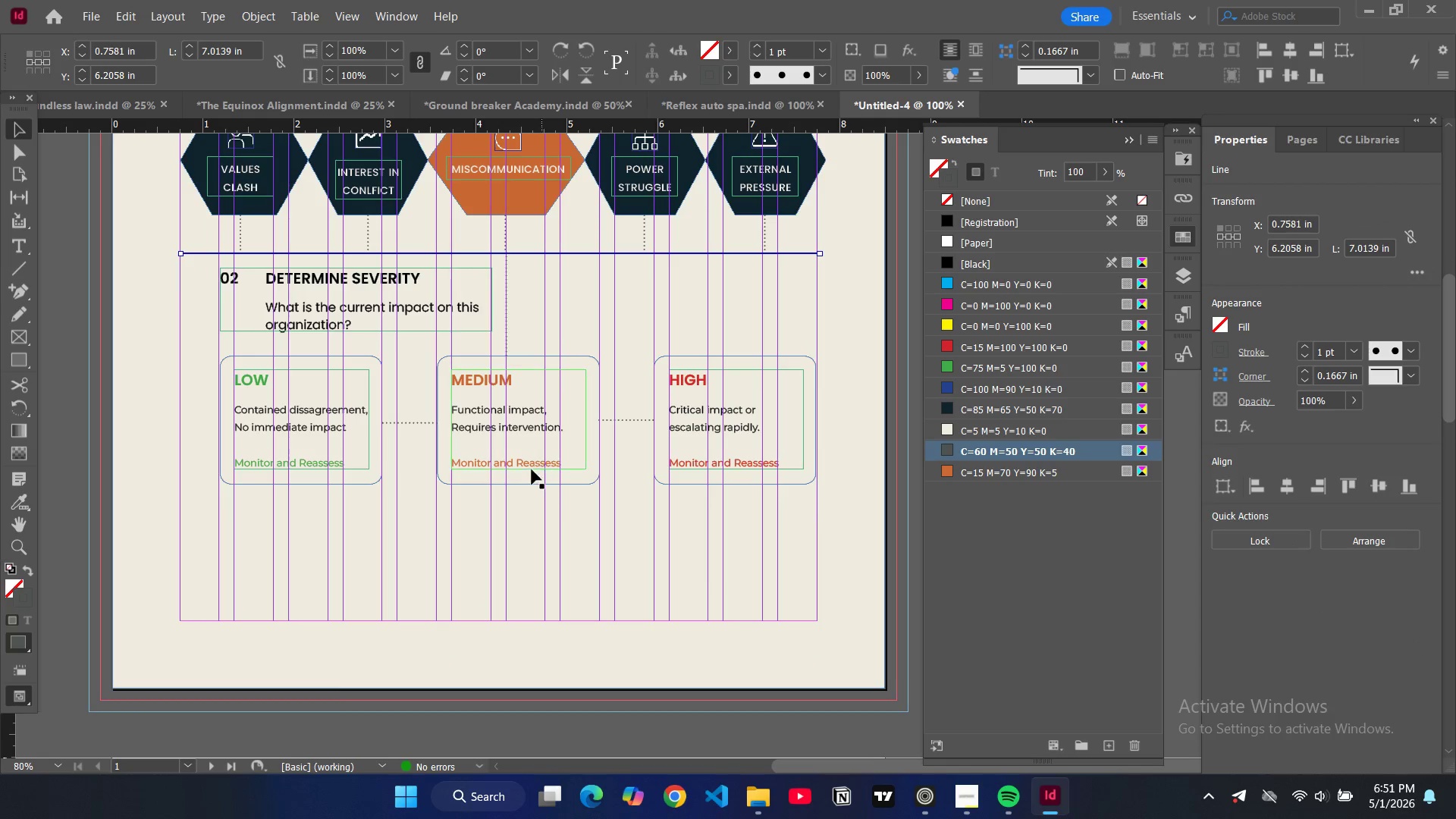 
key(Control+V)
 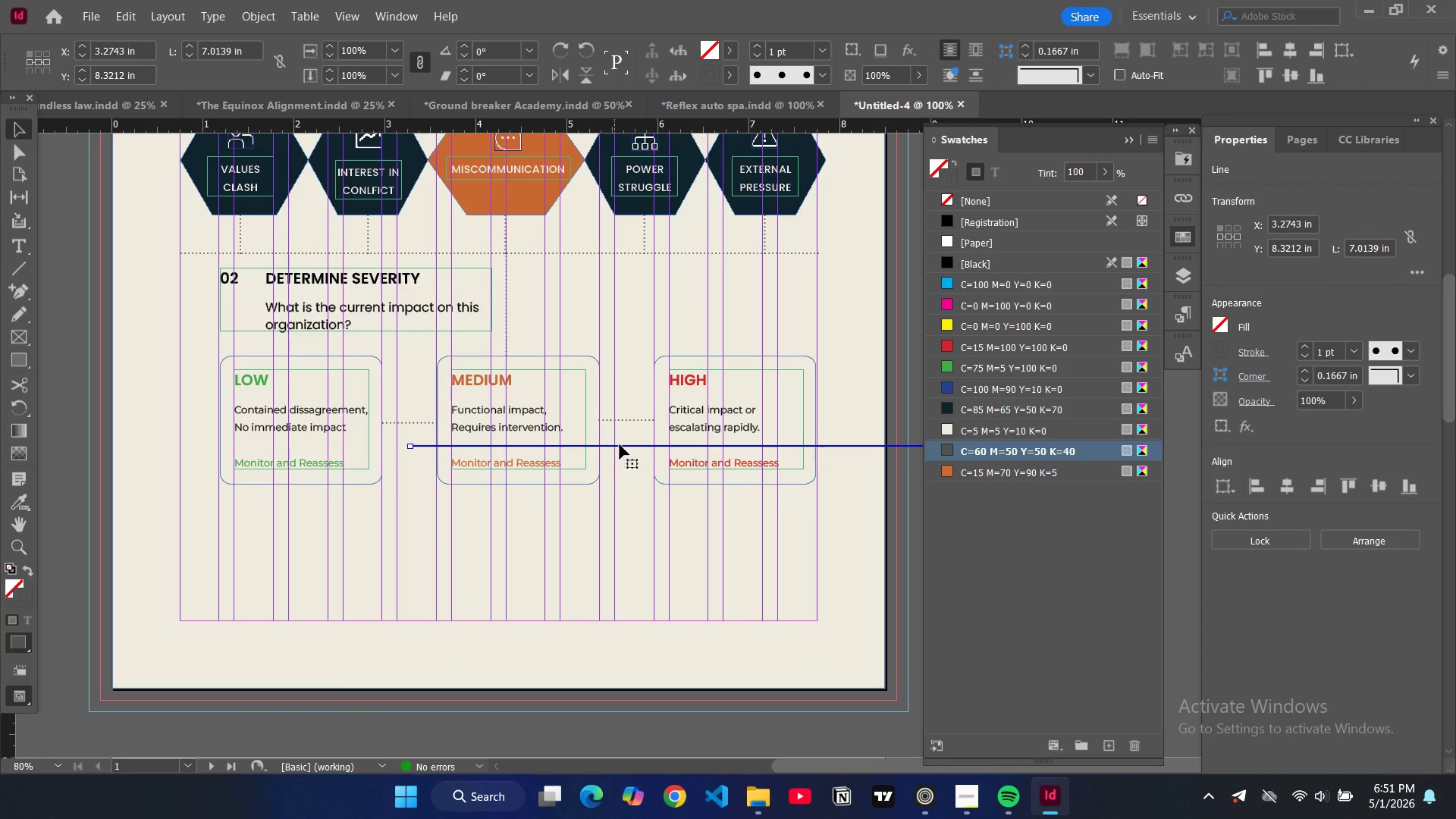 
left_click_drag(start_coordinate=[626, 444], to_coordinate=[395, 500])
 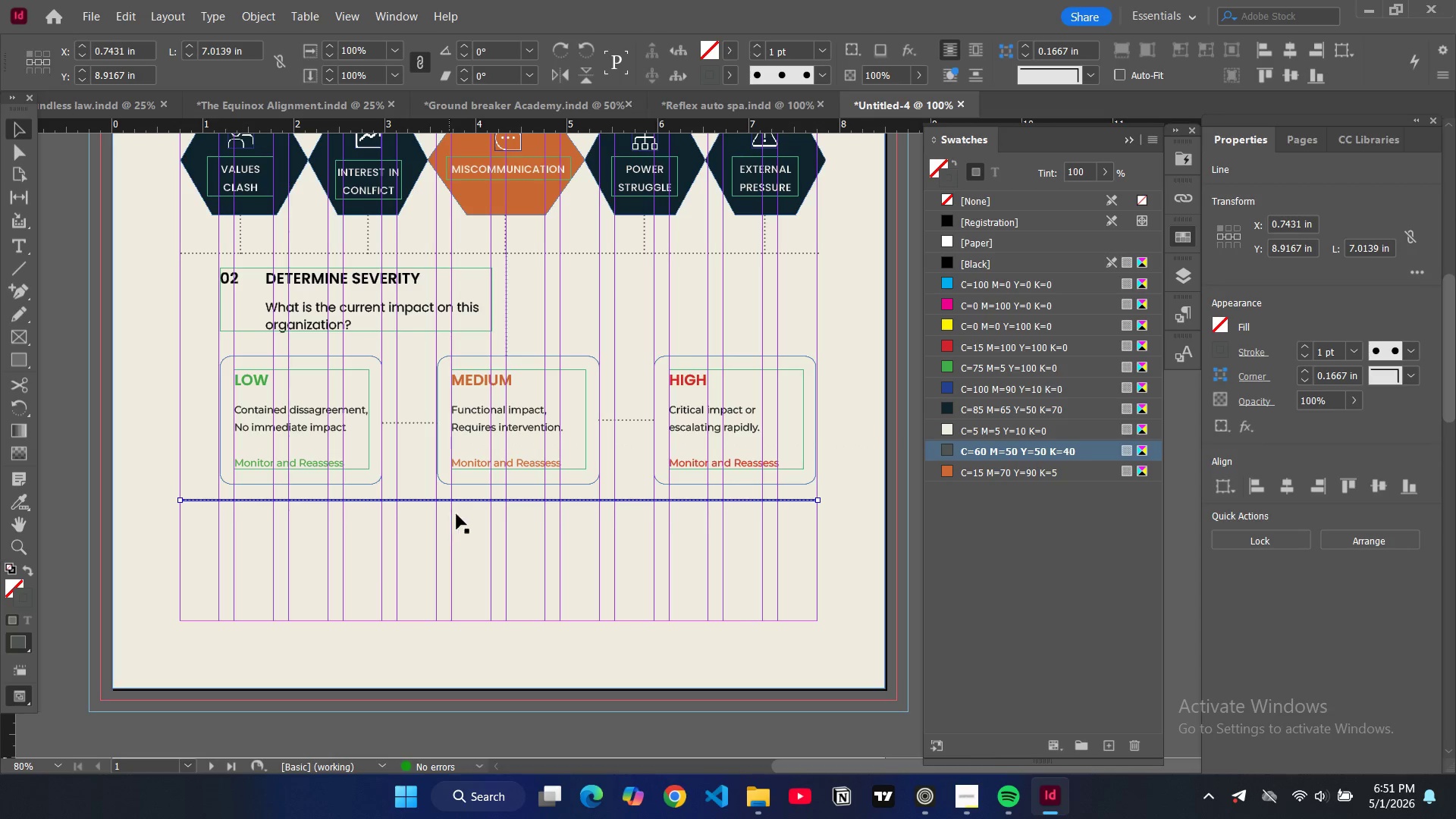 
scroll: coordinate [510, 439], scroll_direction: up, amount: 1.0
 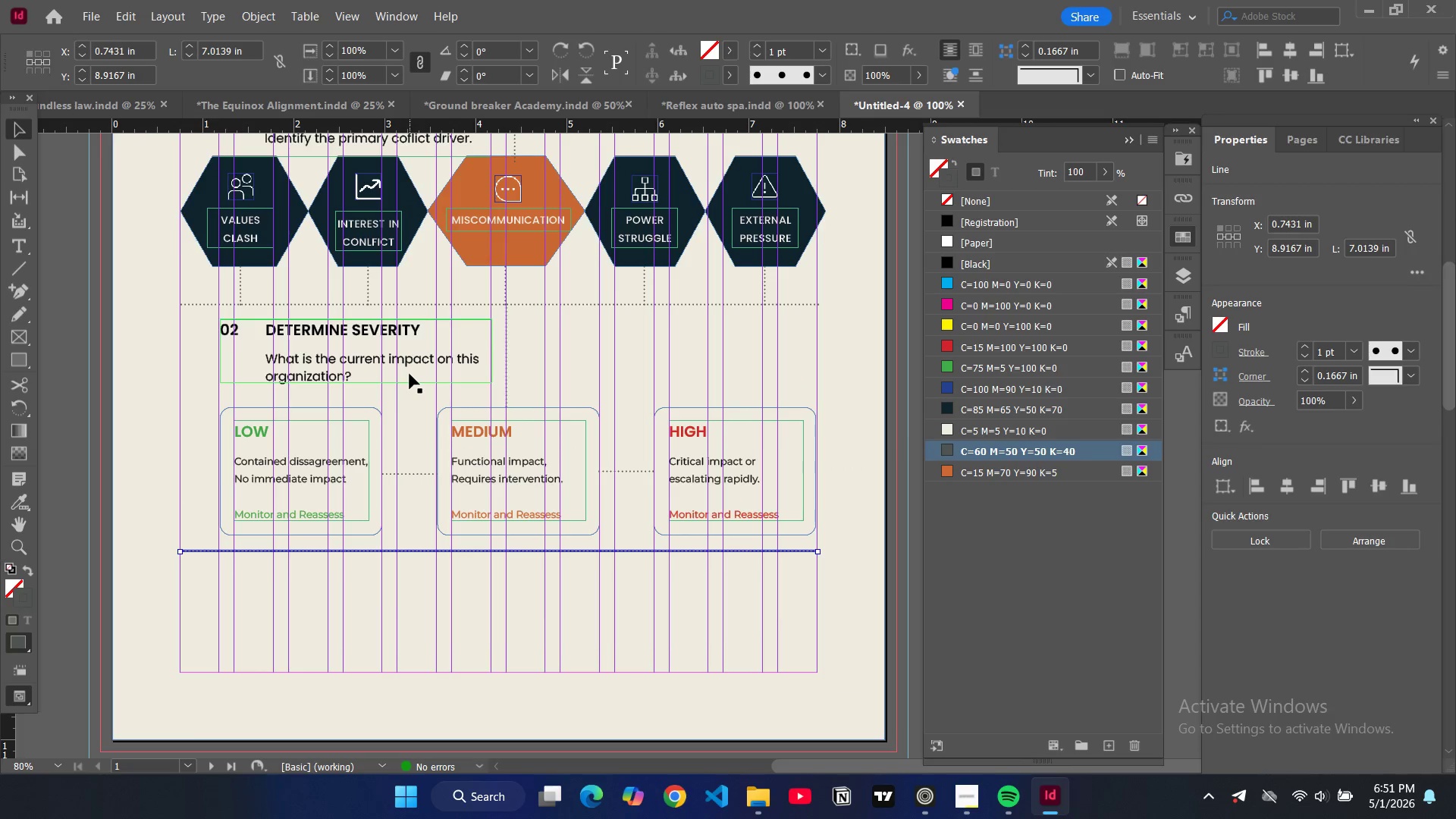 
left_click([410, 374])
 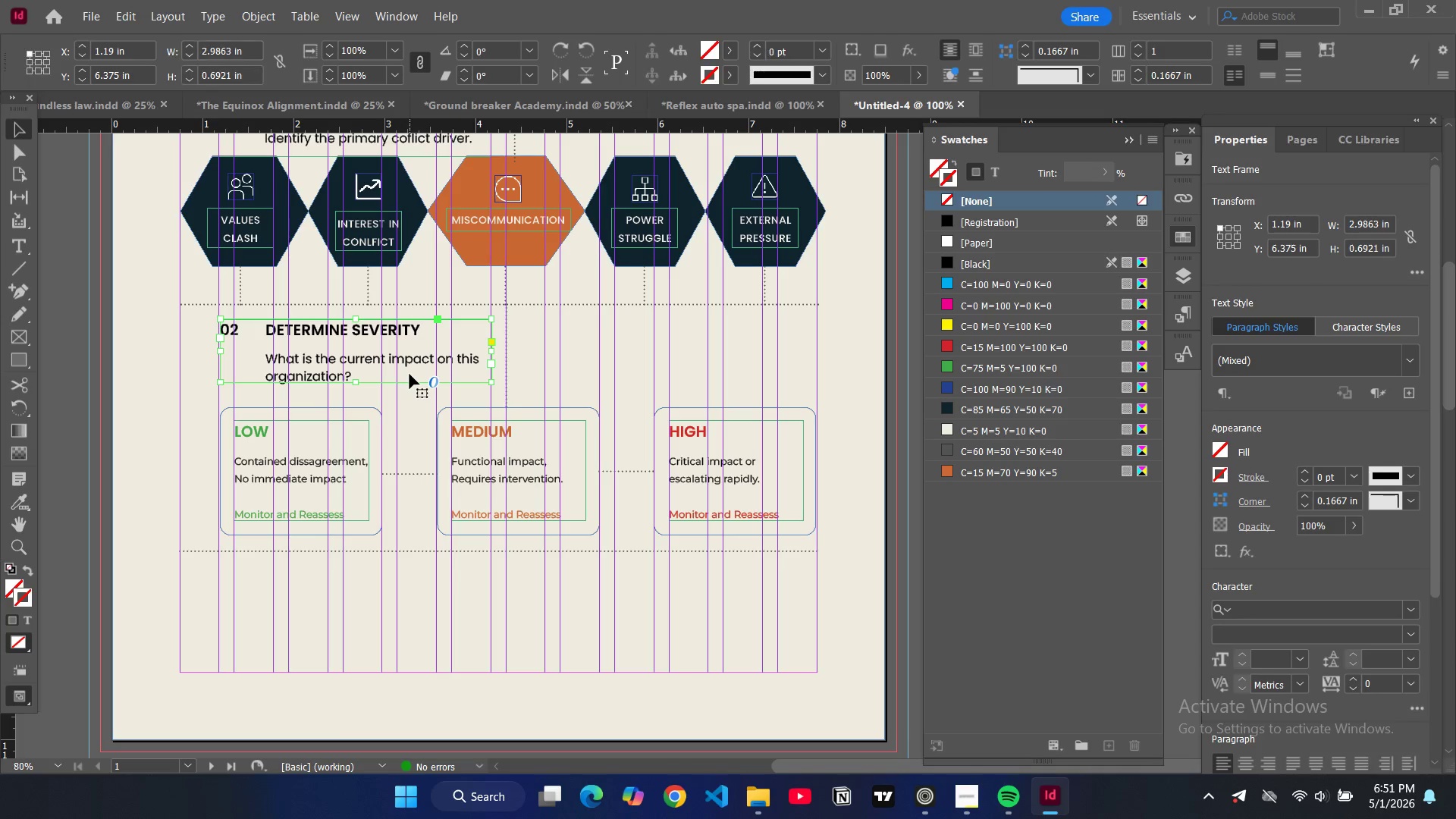 
key(Control+C)
 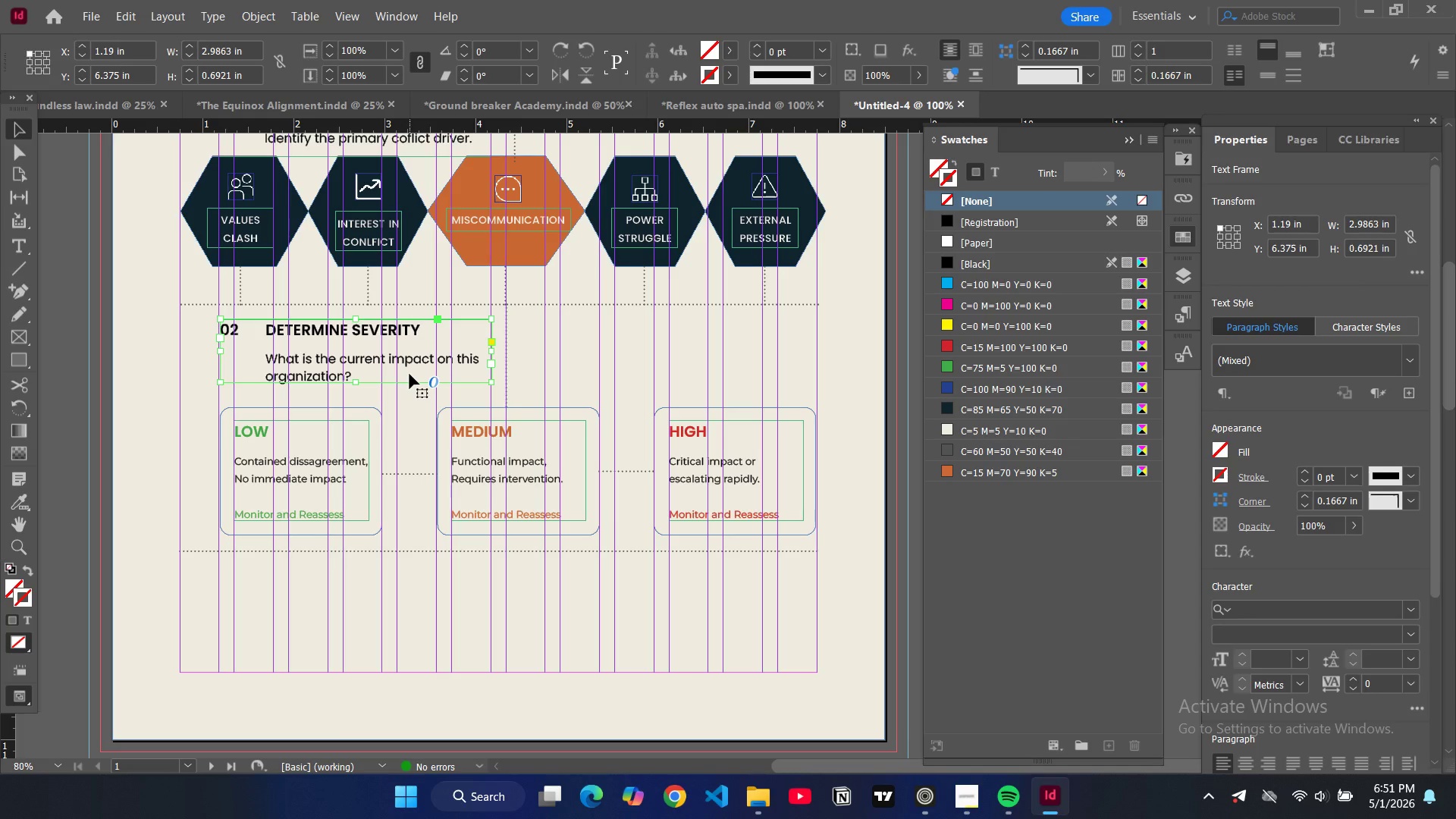 
key(Control+V)
 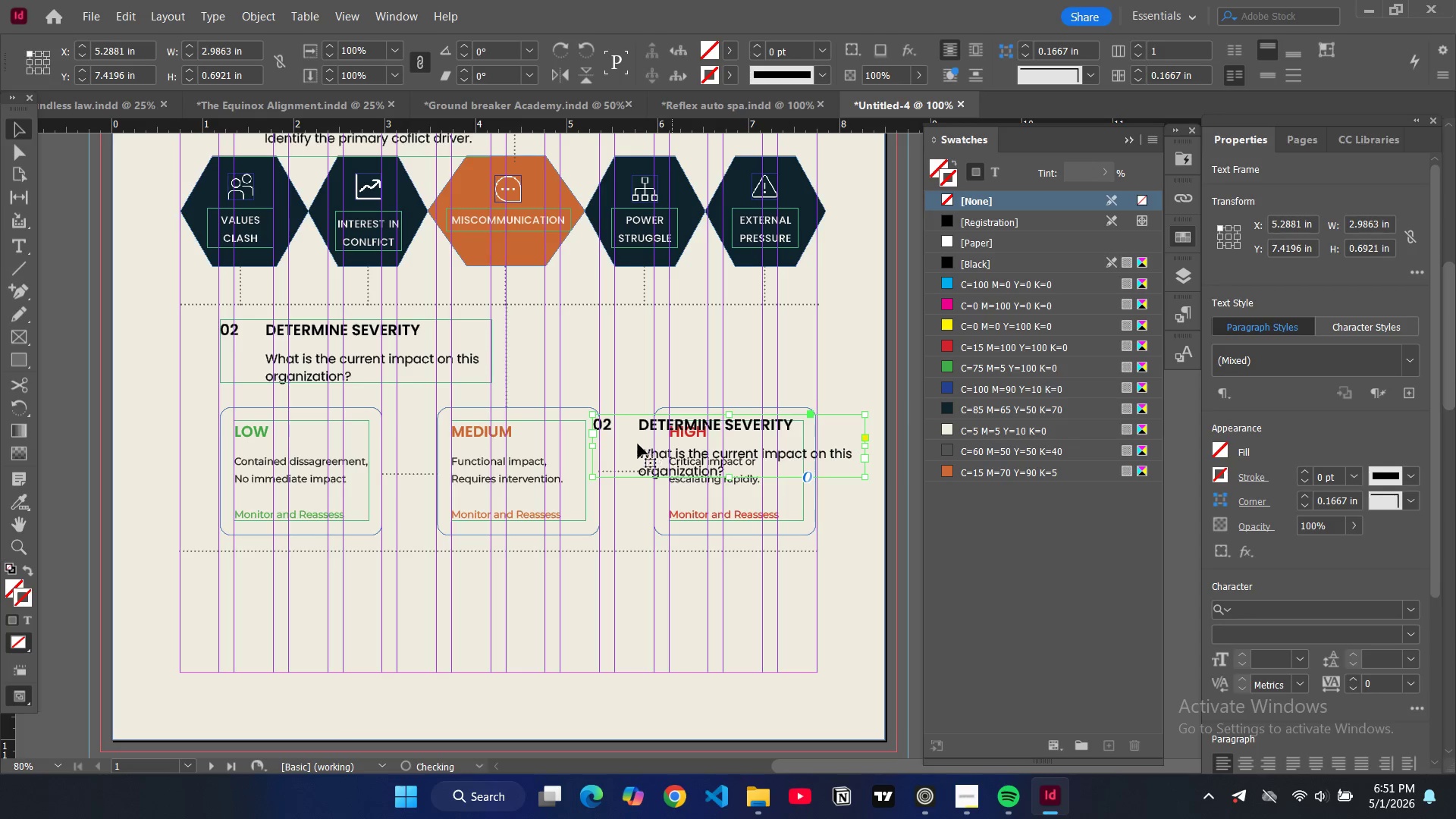 
left_click_drag(start_coordinate=[635, 443], to_coordinate=[263, 592])
 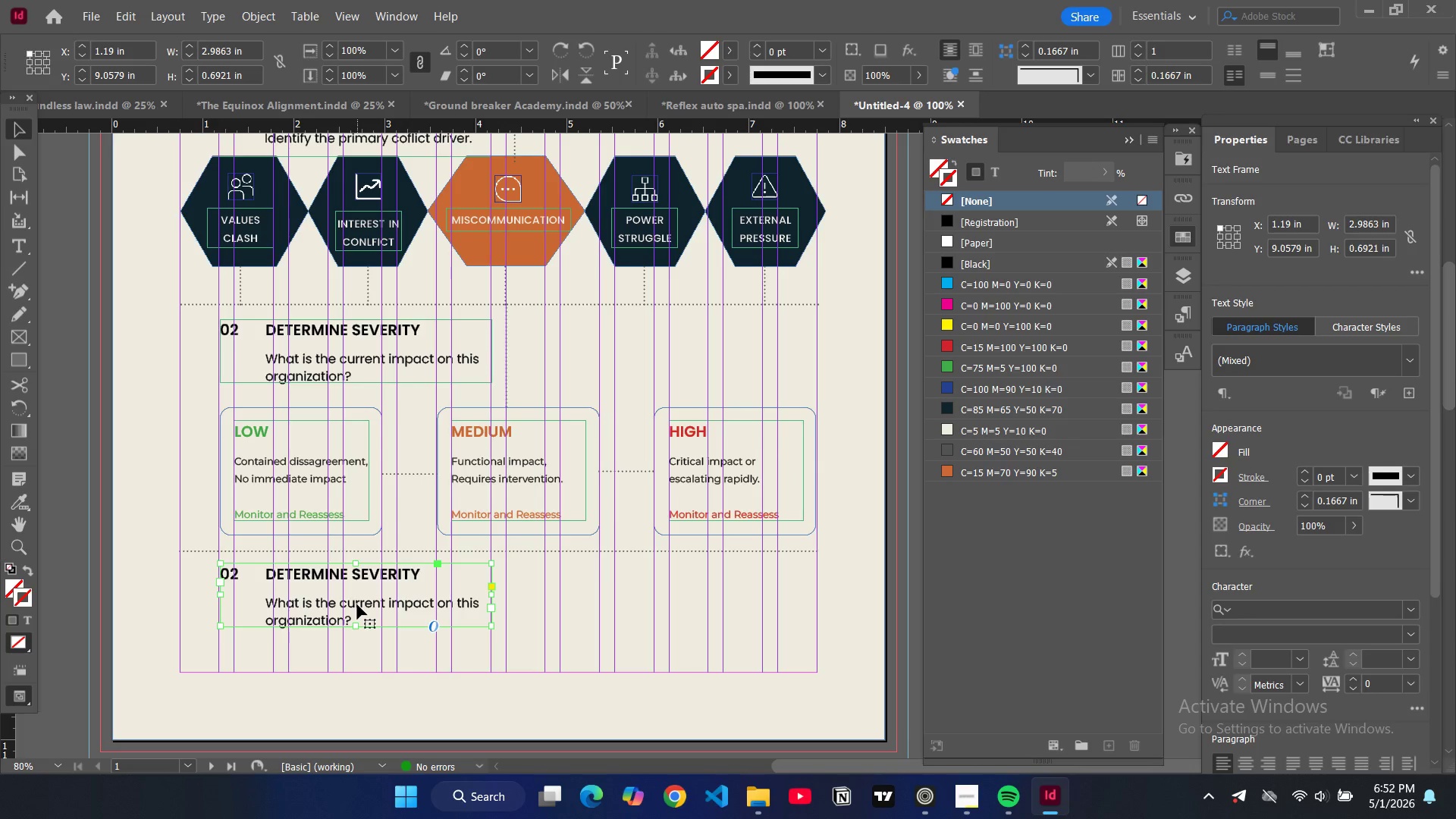 
double_click([328, 577])
 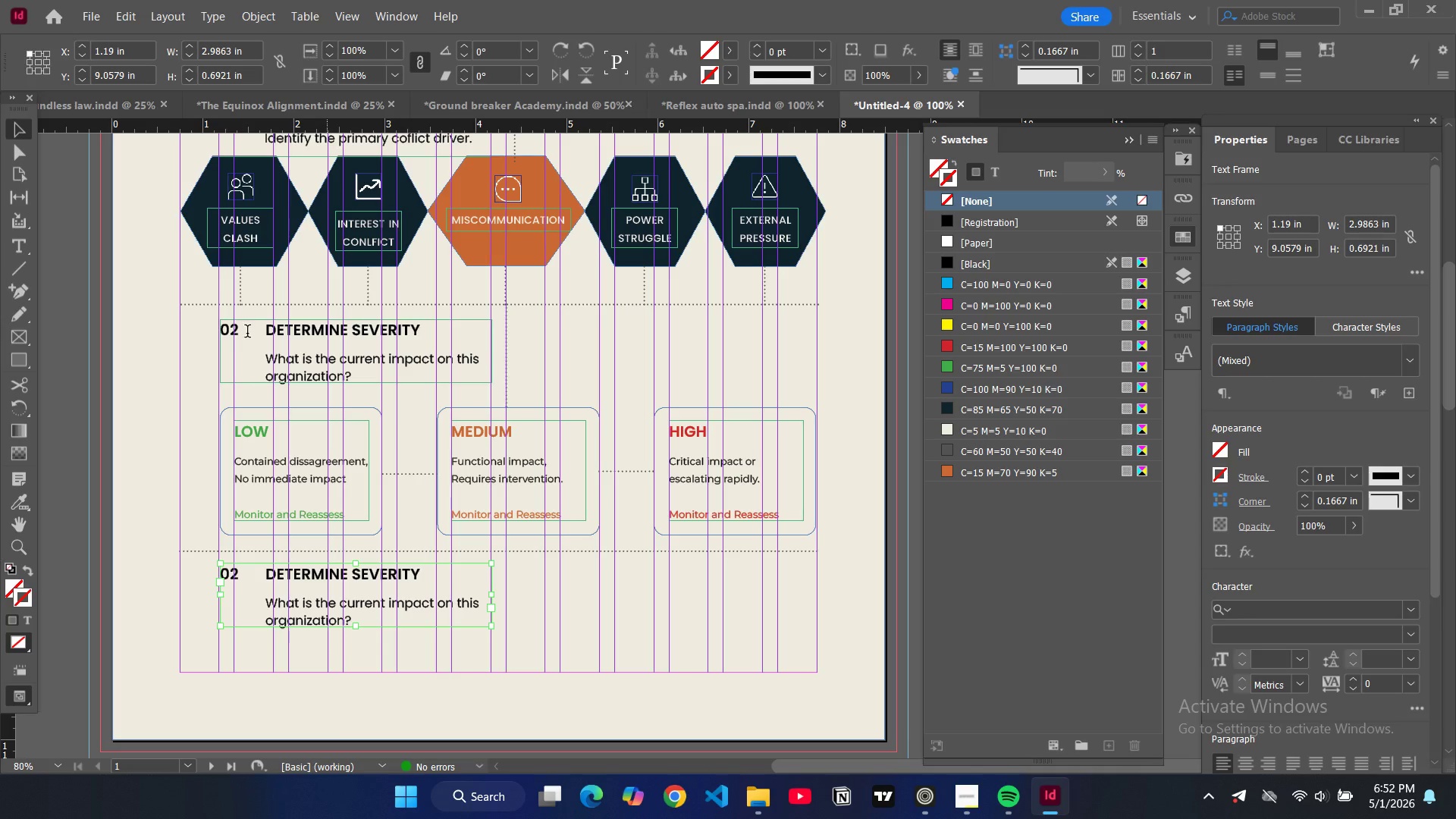 
left_click([246, 331])
 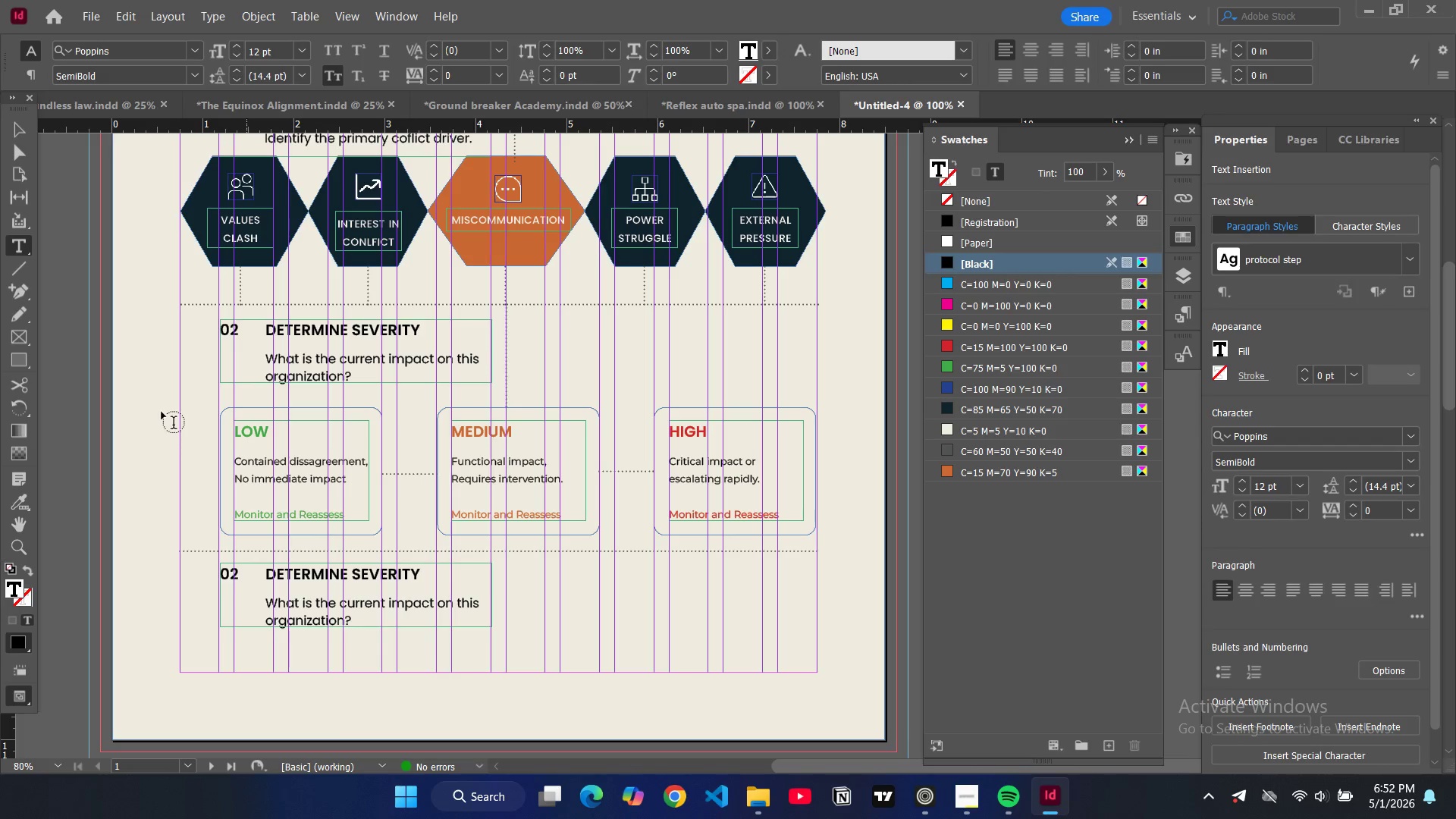 
key(Backspace)
 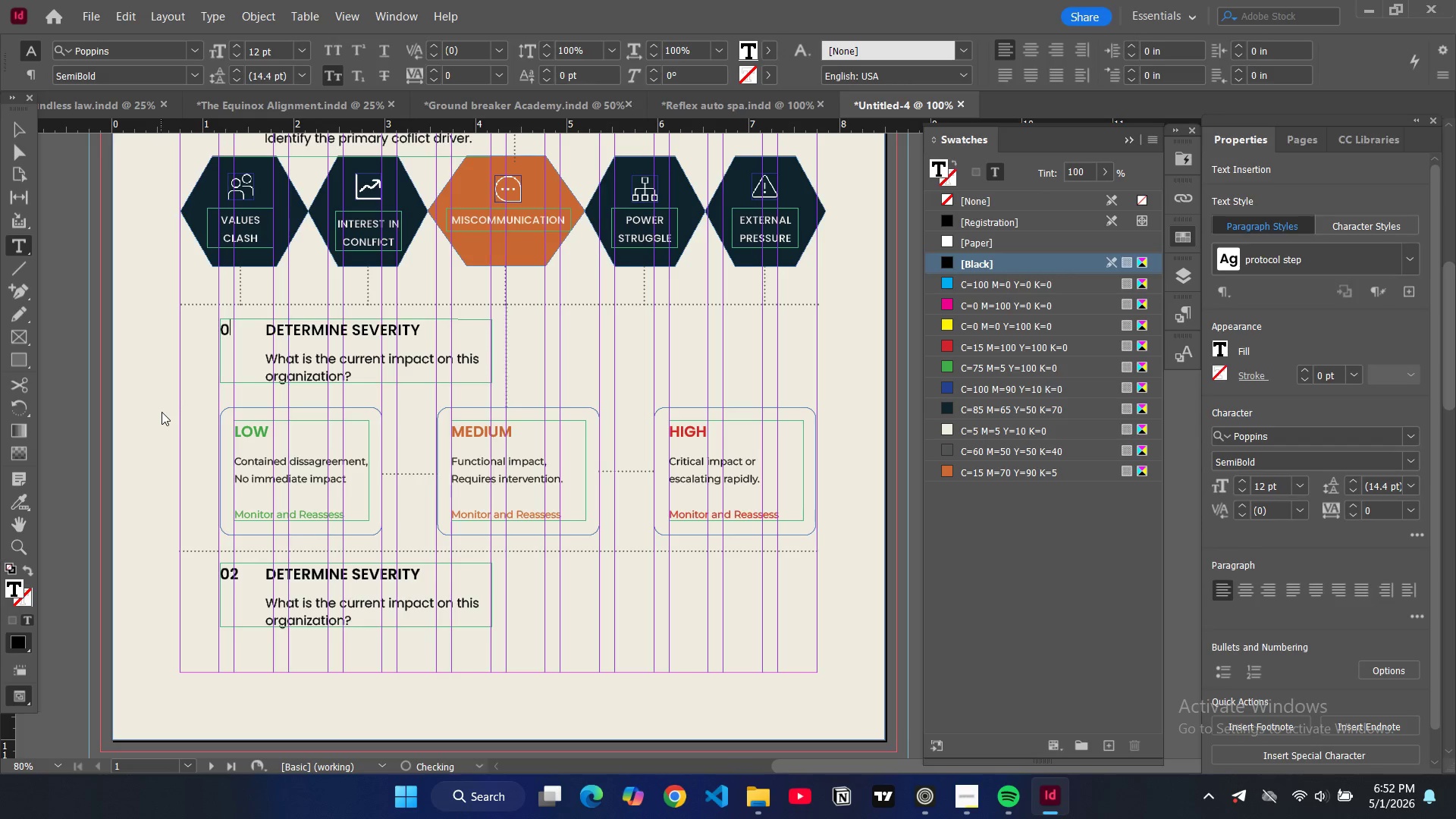 
key(3)
 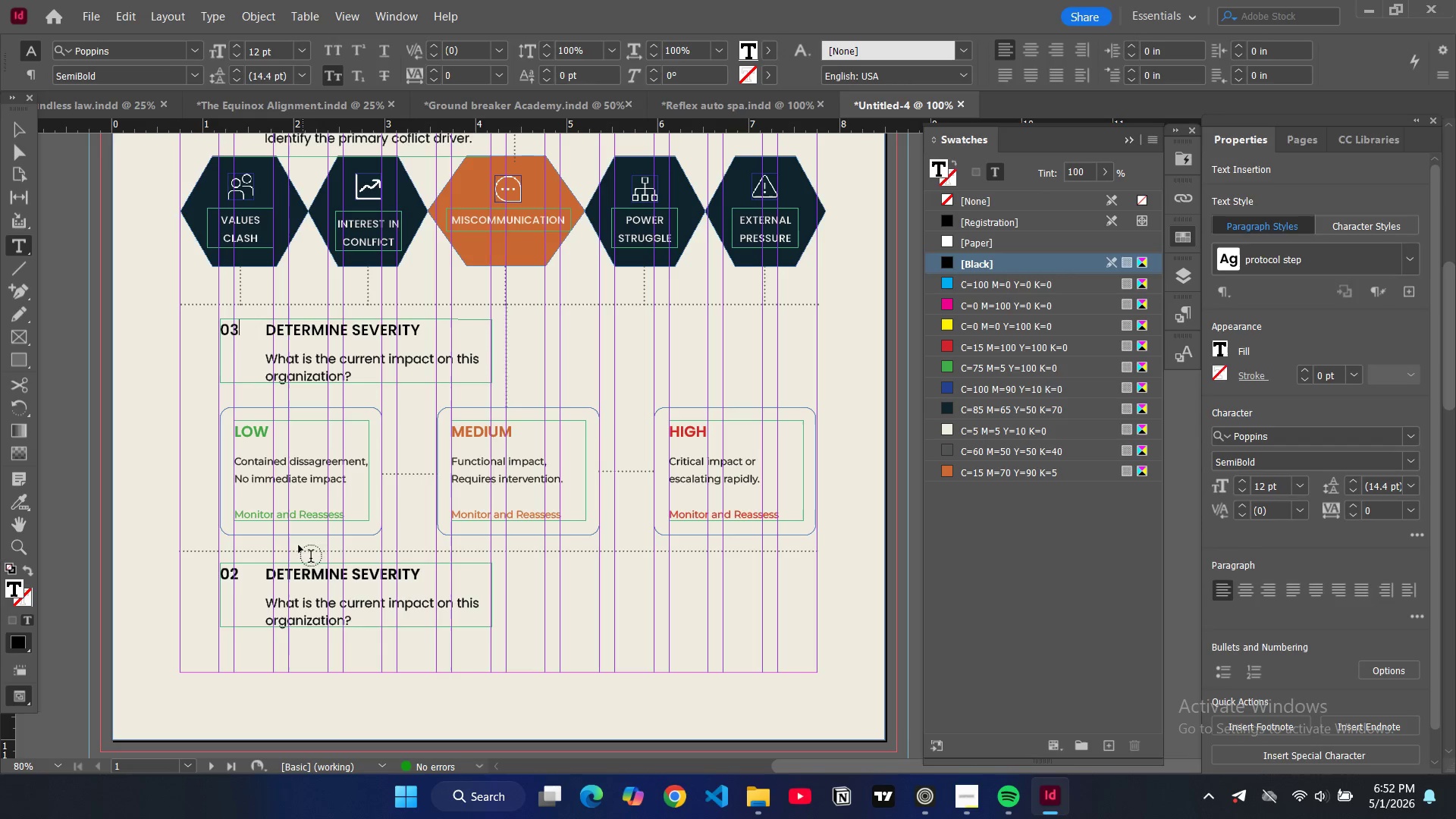 
left_click([244, 569])
 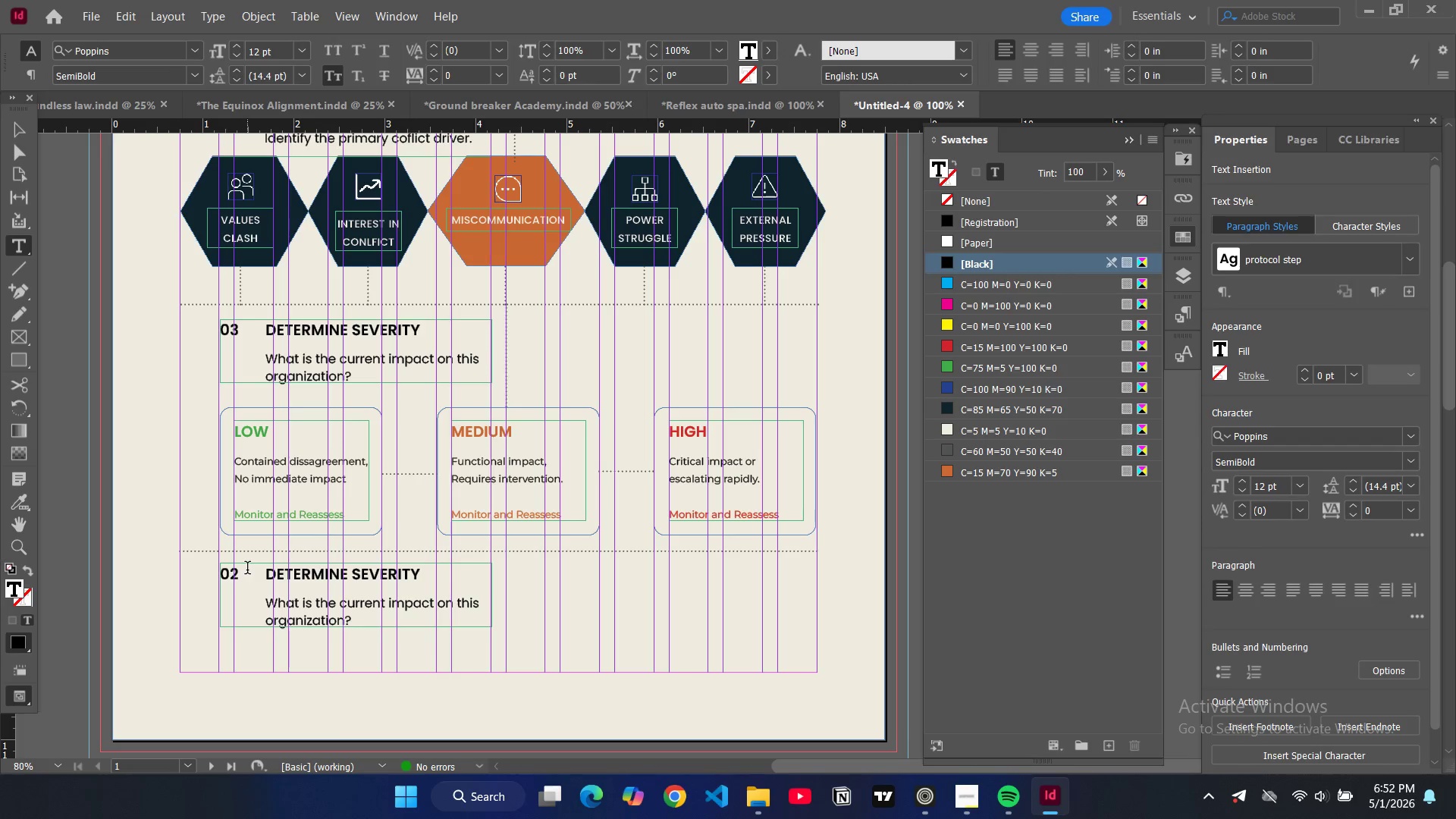 
key(Backspace)
 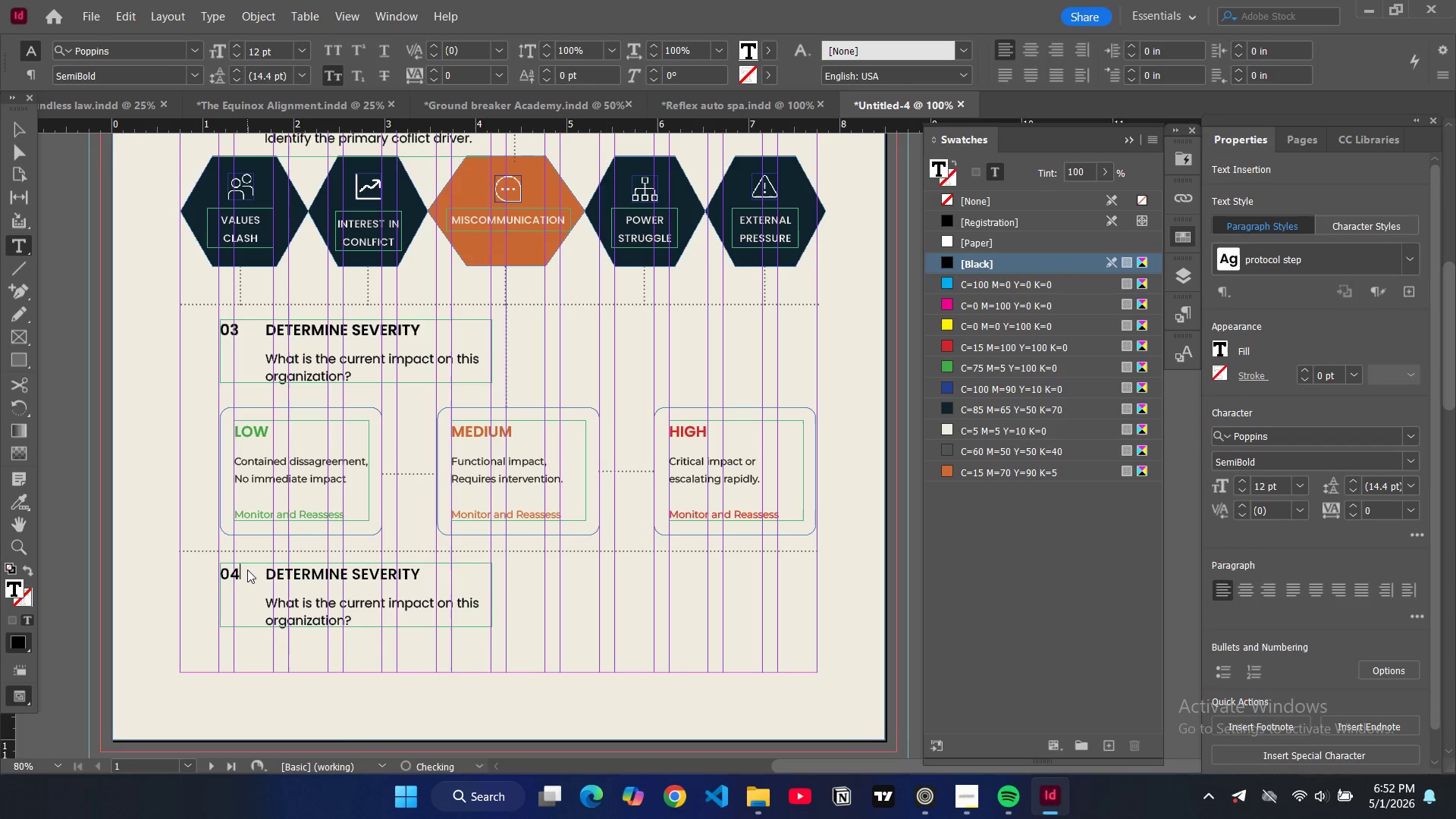 
key(4)
 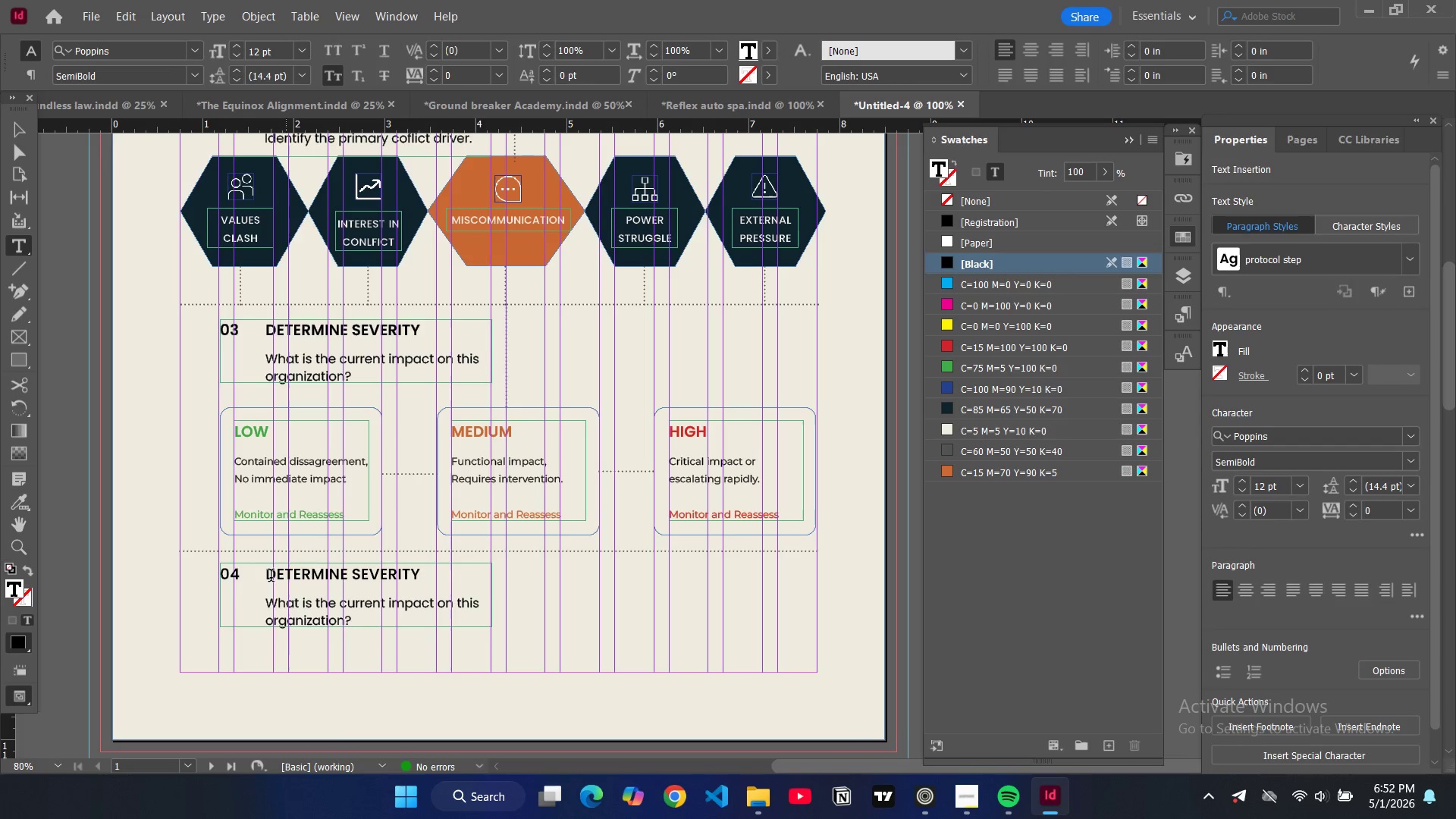 
left_click_drag(start_coordinate=[268, 576], to_coordinate=[424, 570])
 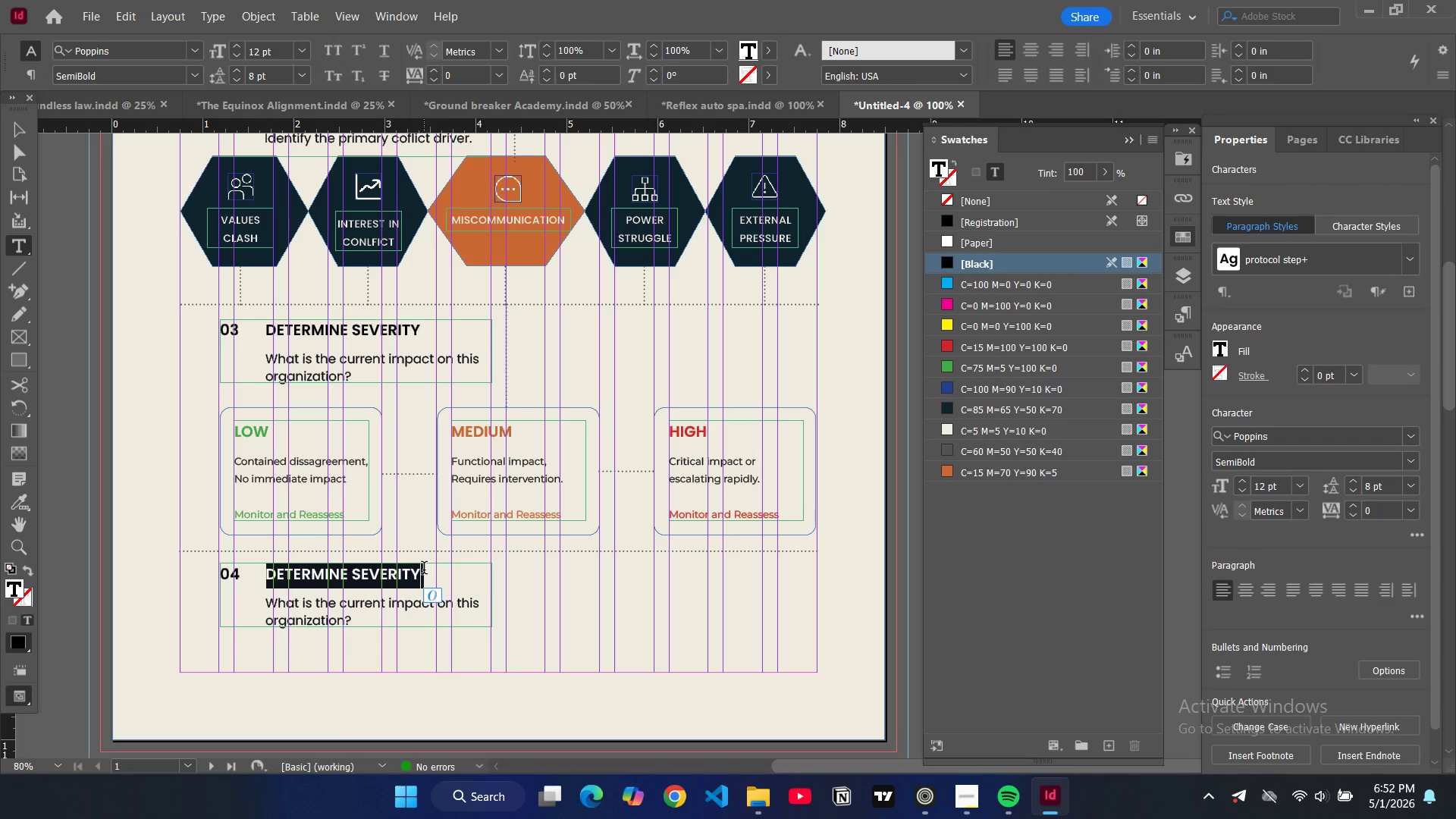 
type(choose t)
key(Backspace)
type(your response)
 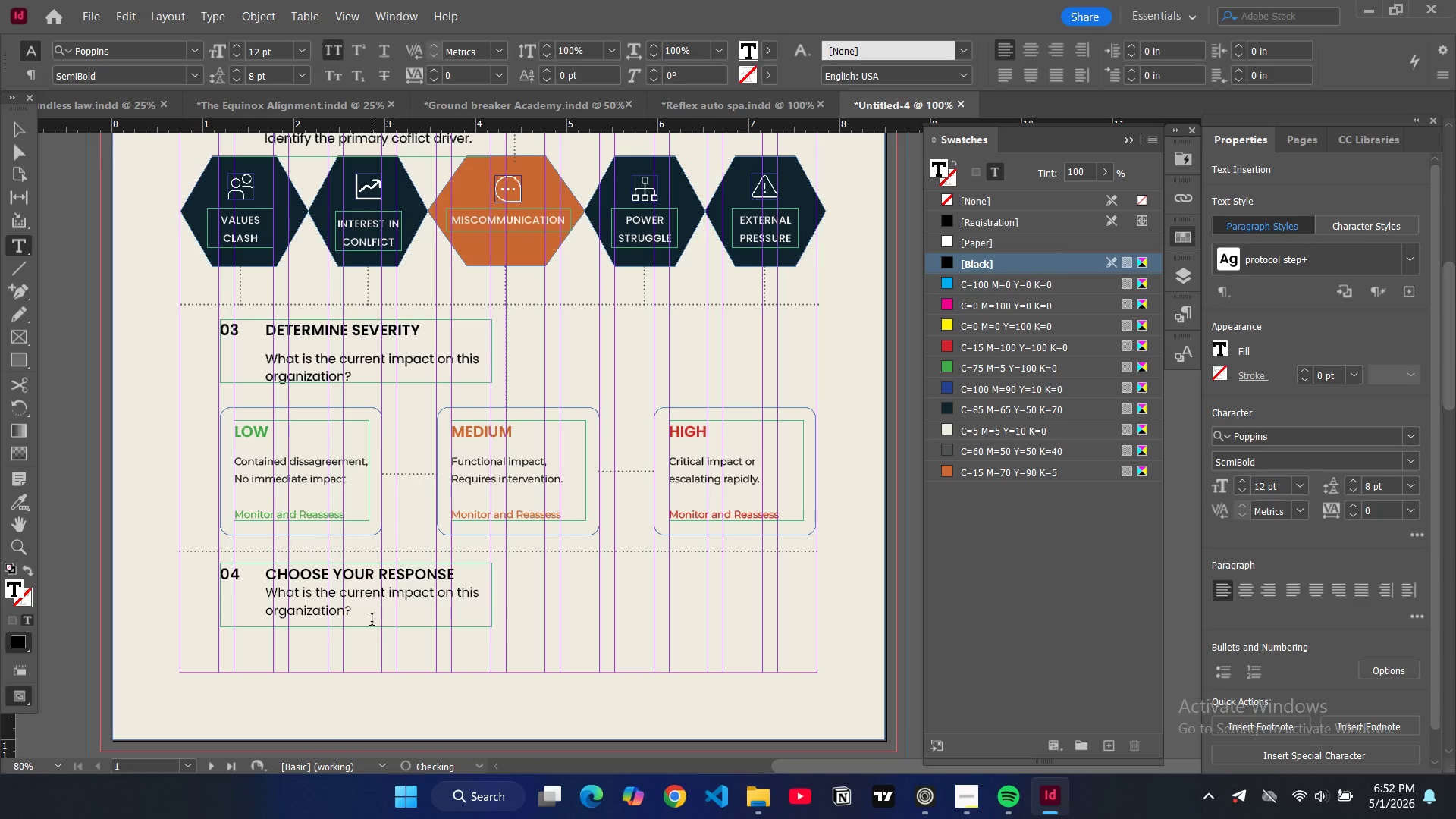 
left_click_drag(start_coordinate=[360, 617], to_coordinate=[268, 596])
 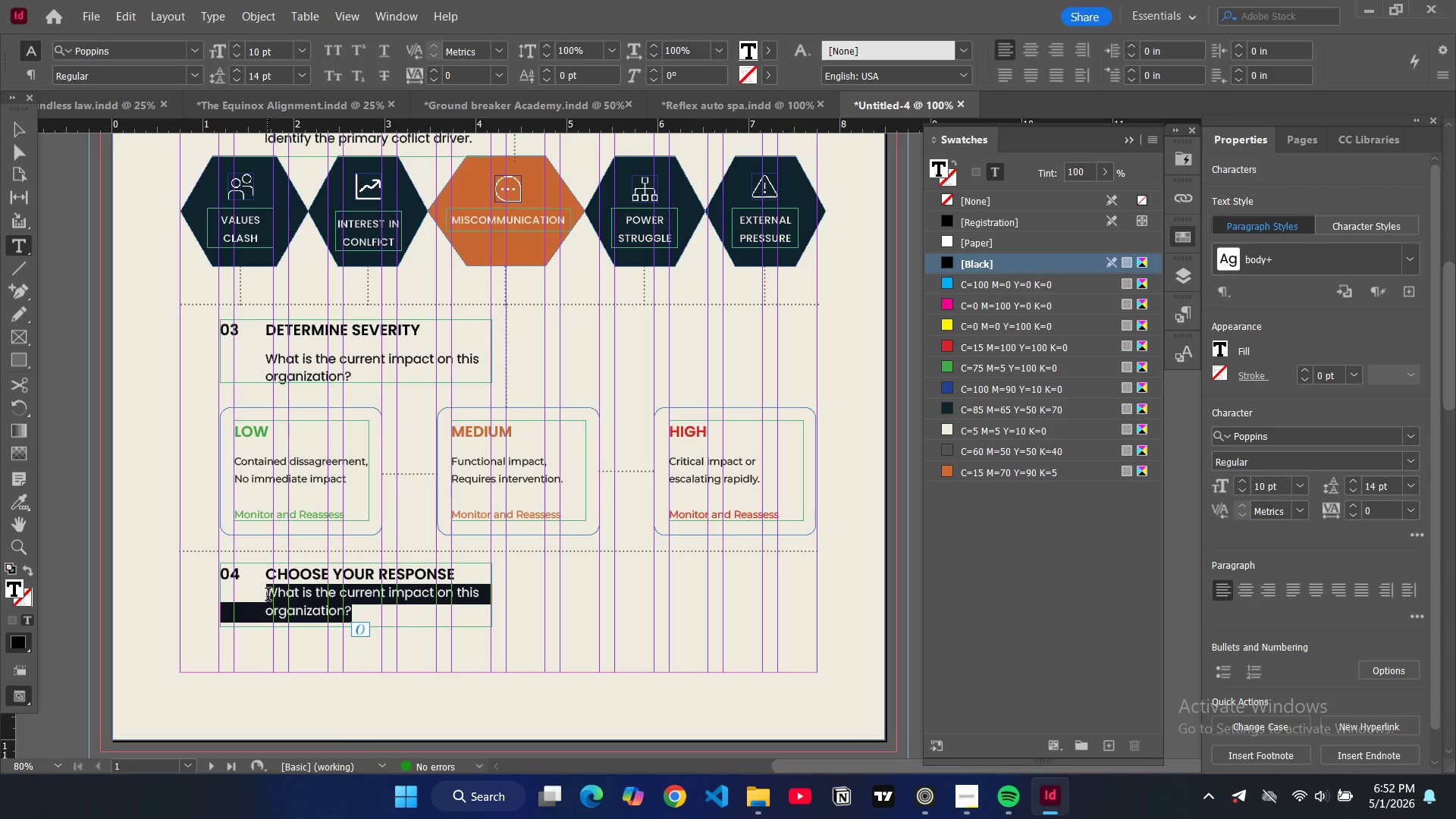 
type(Select the appropro)
key(Backspace)
type(iate de-escalation path.)
 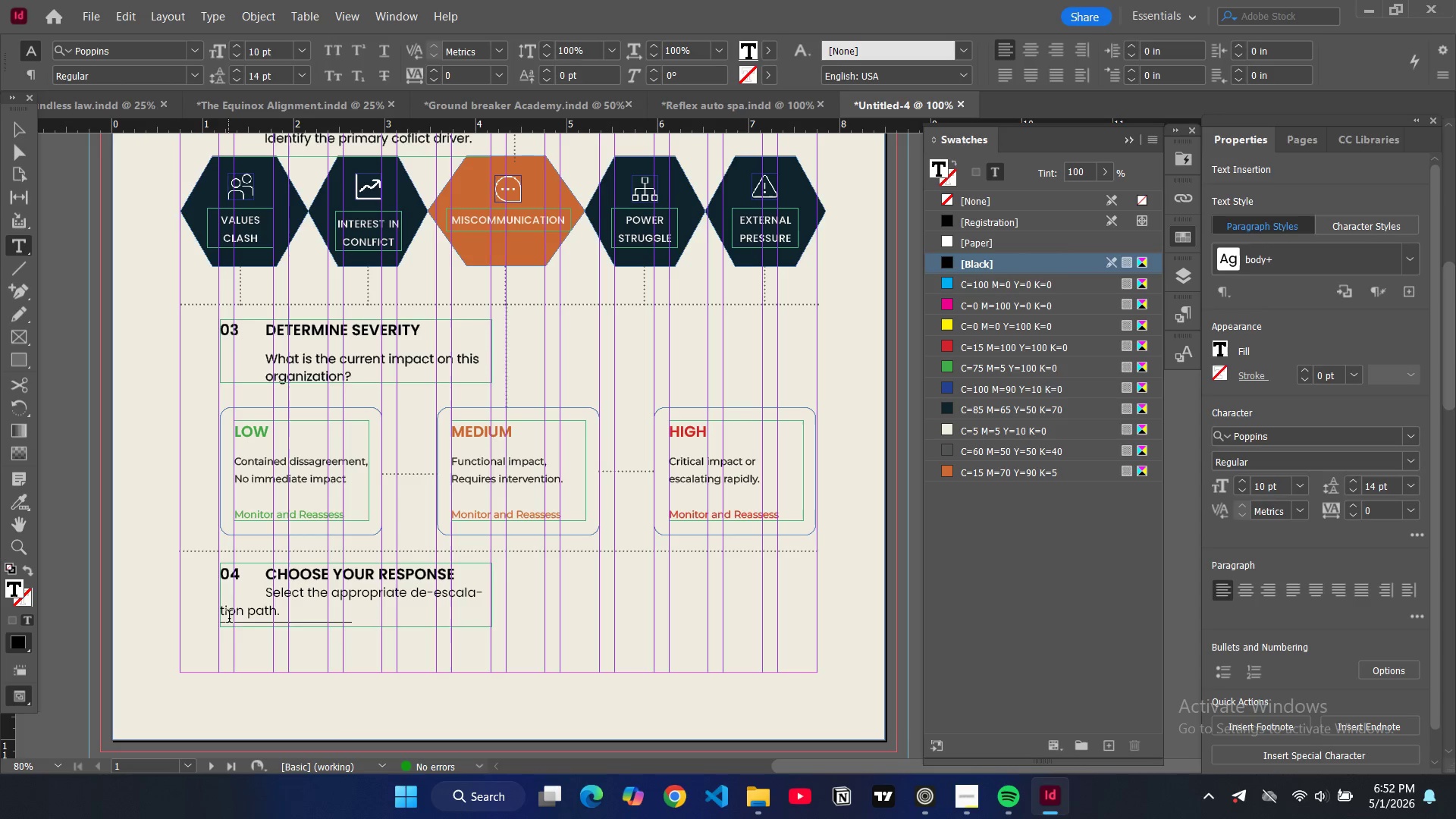 
left_click([221, 611])
 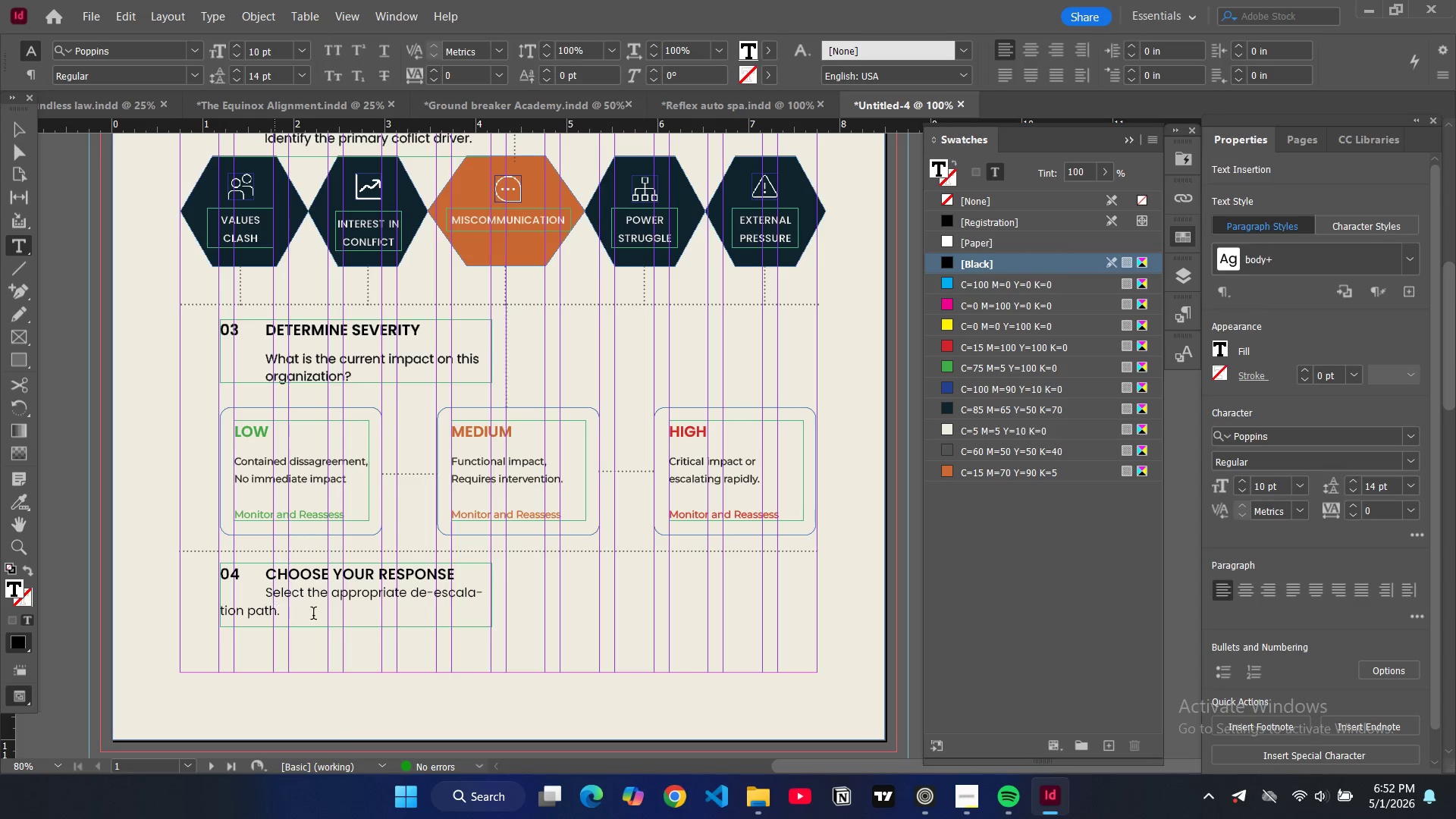 
key(Tab)
 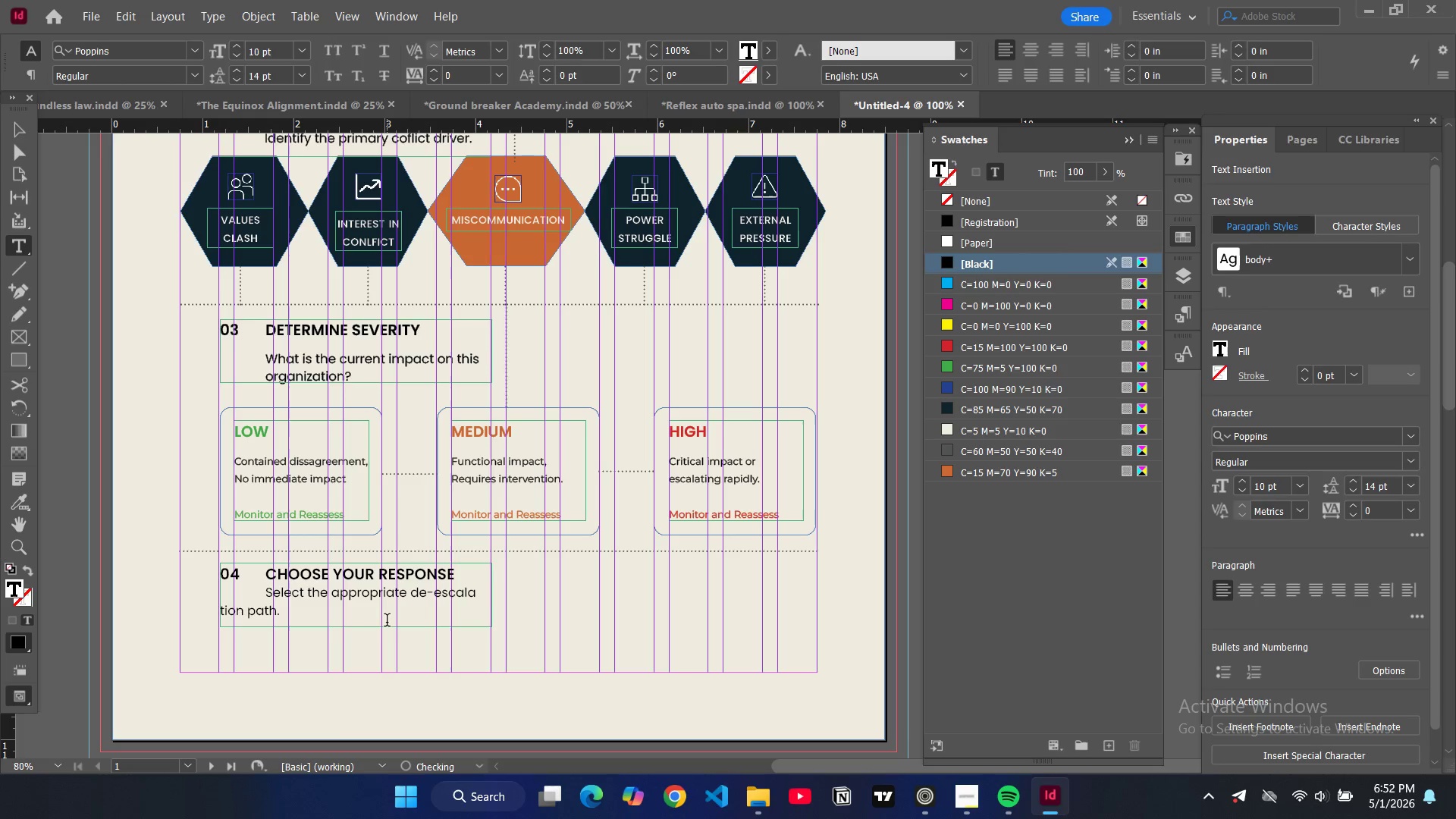 
key(Tab)
 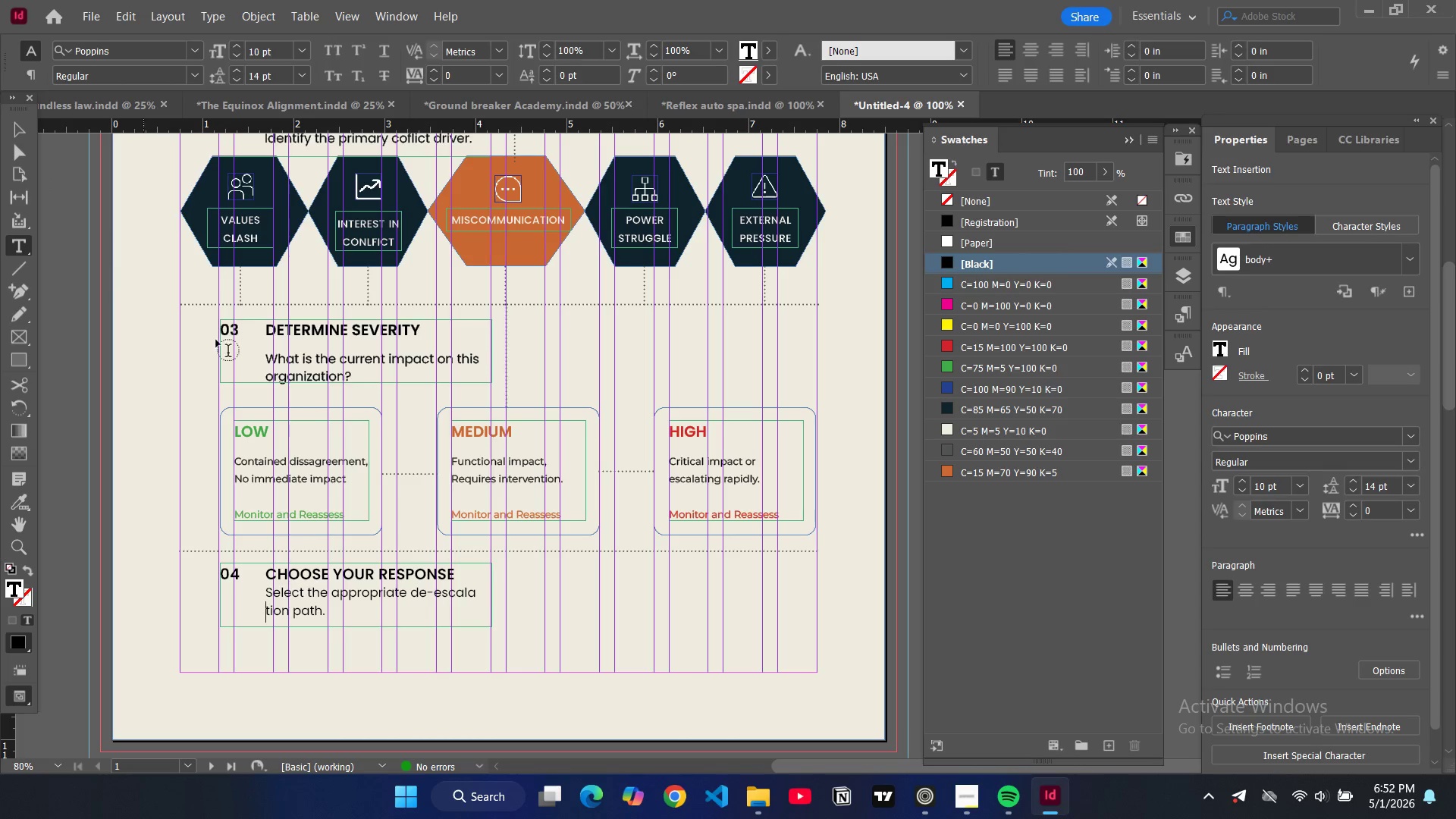 
left_click([457, 571])
 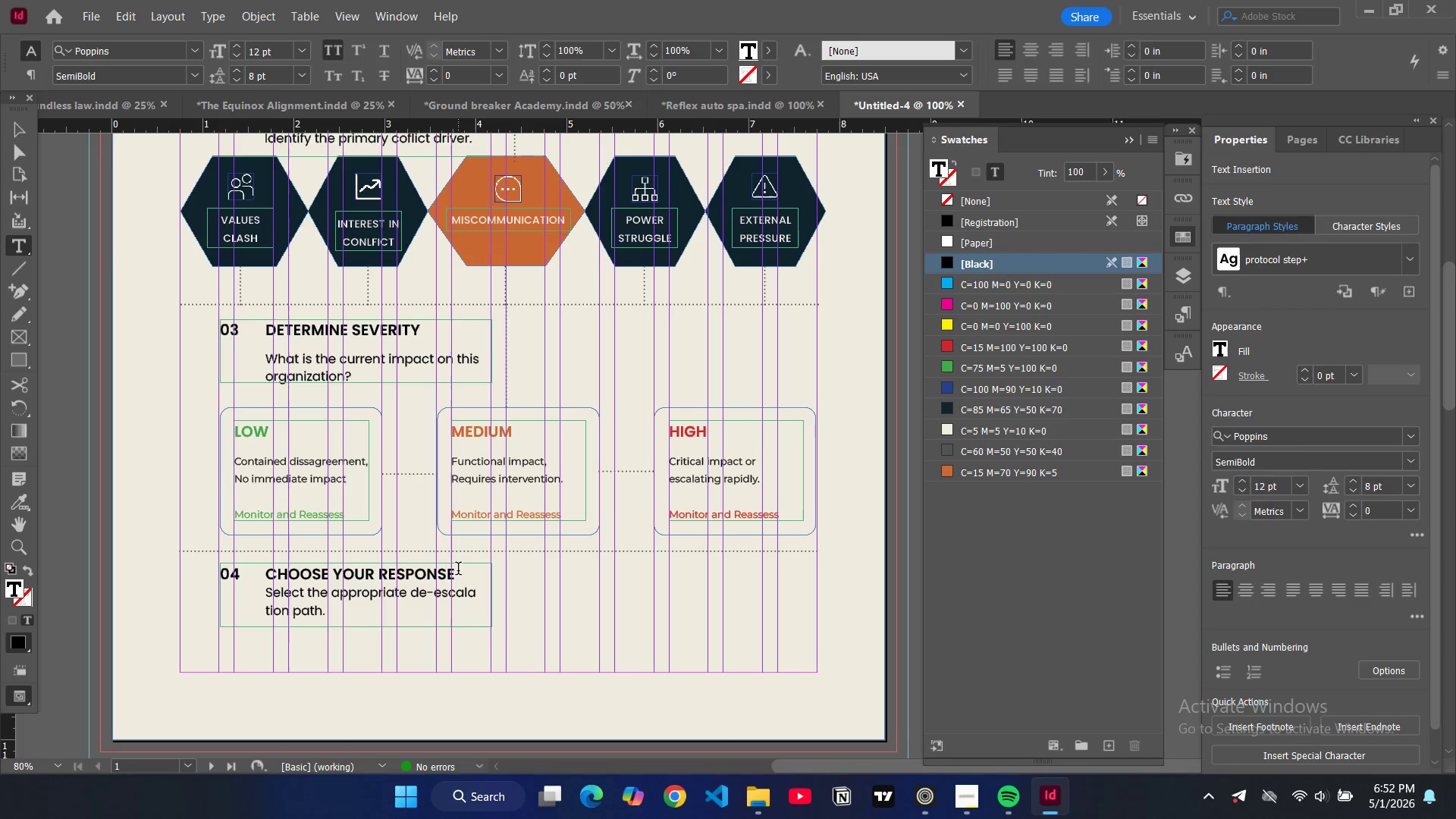 
key(Enter)
 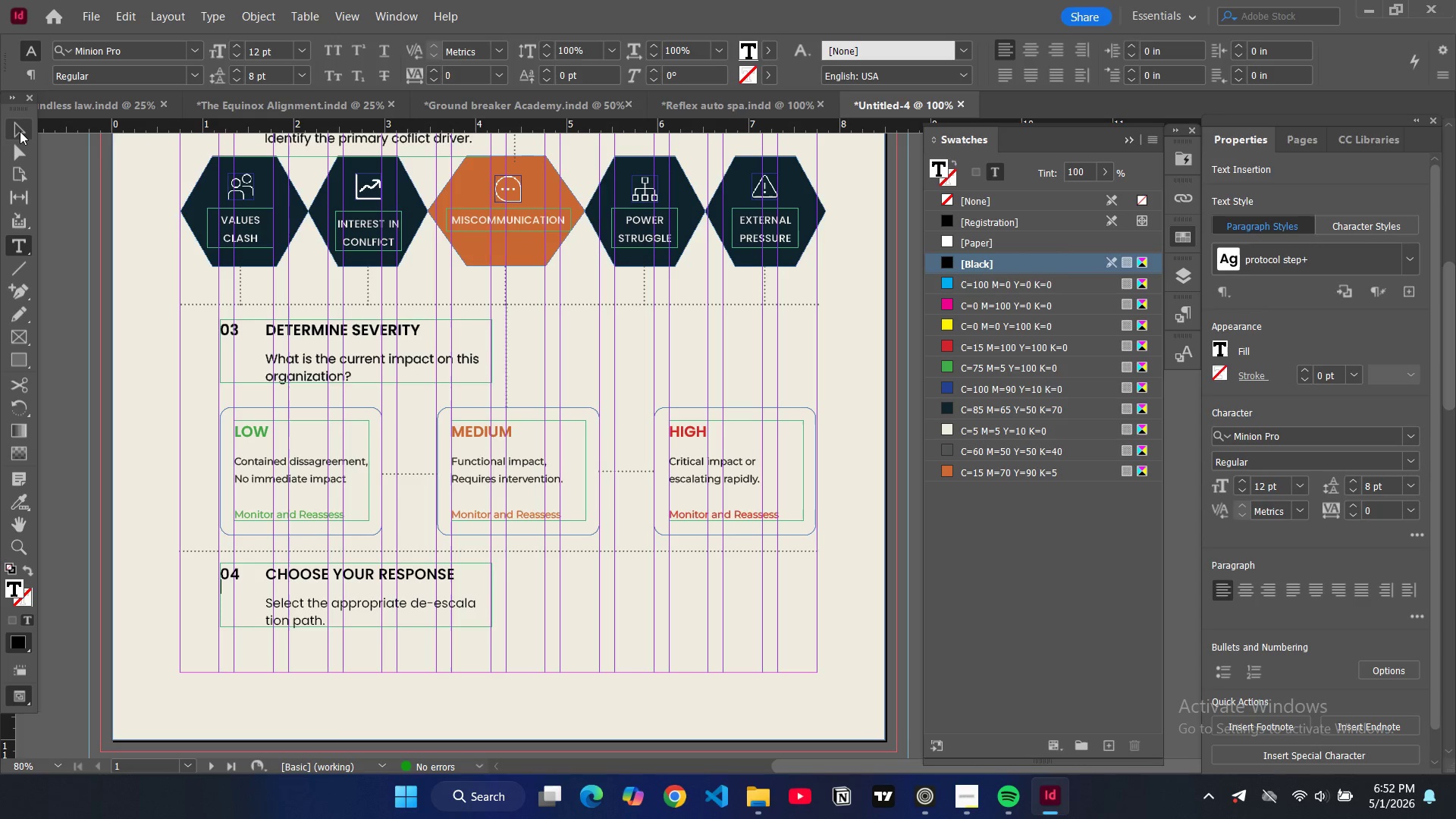 
double_click([68, 218])
 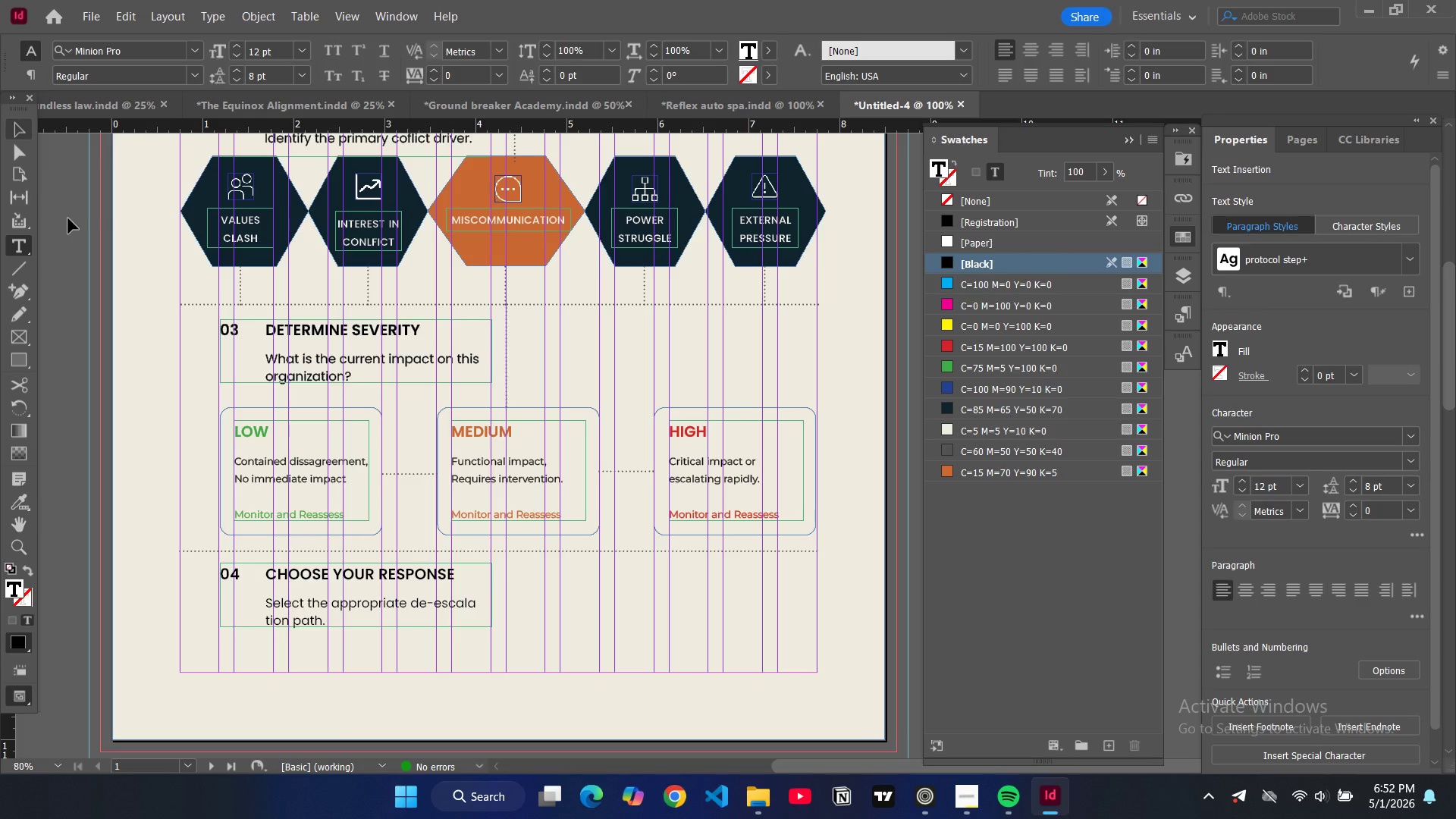 
key(W)
 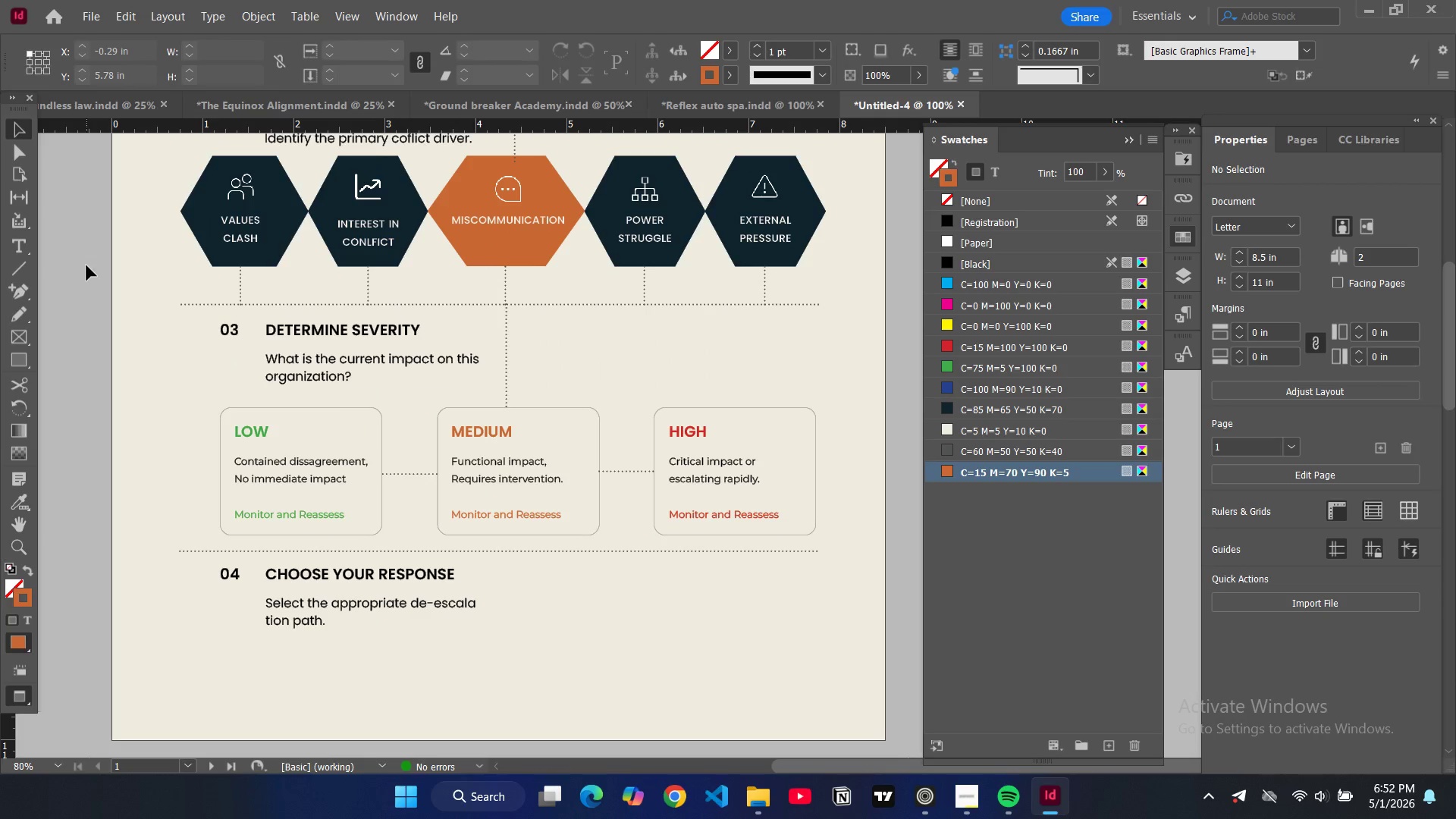 
scroll: coordinate [128, 313], scroll_direction: up, amount: 10.0
 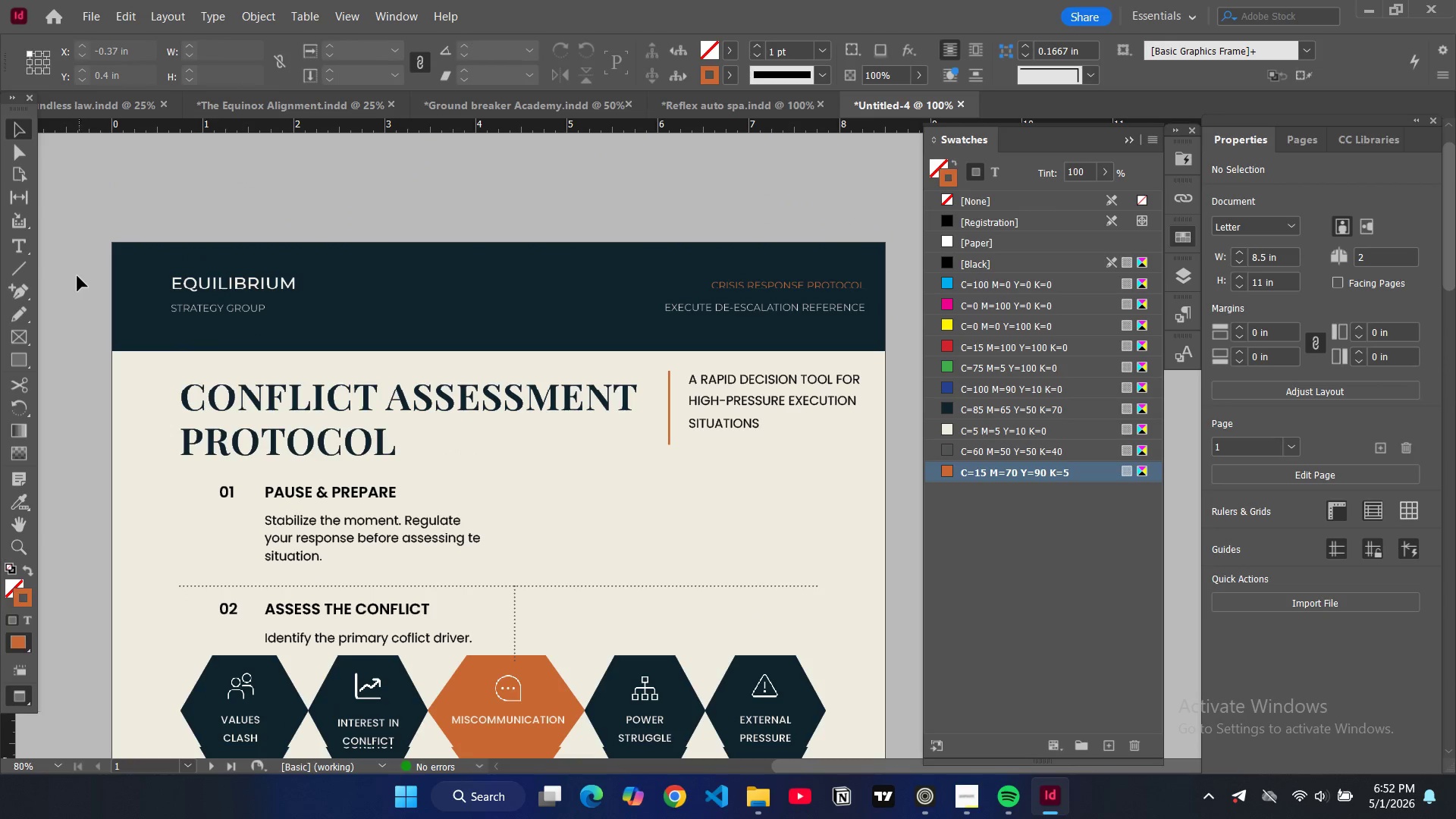 
left_click([683, 288])
 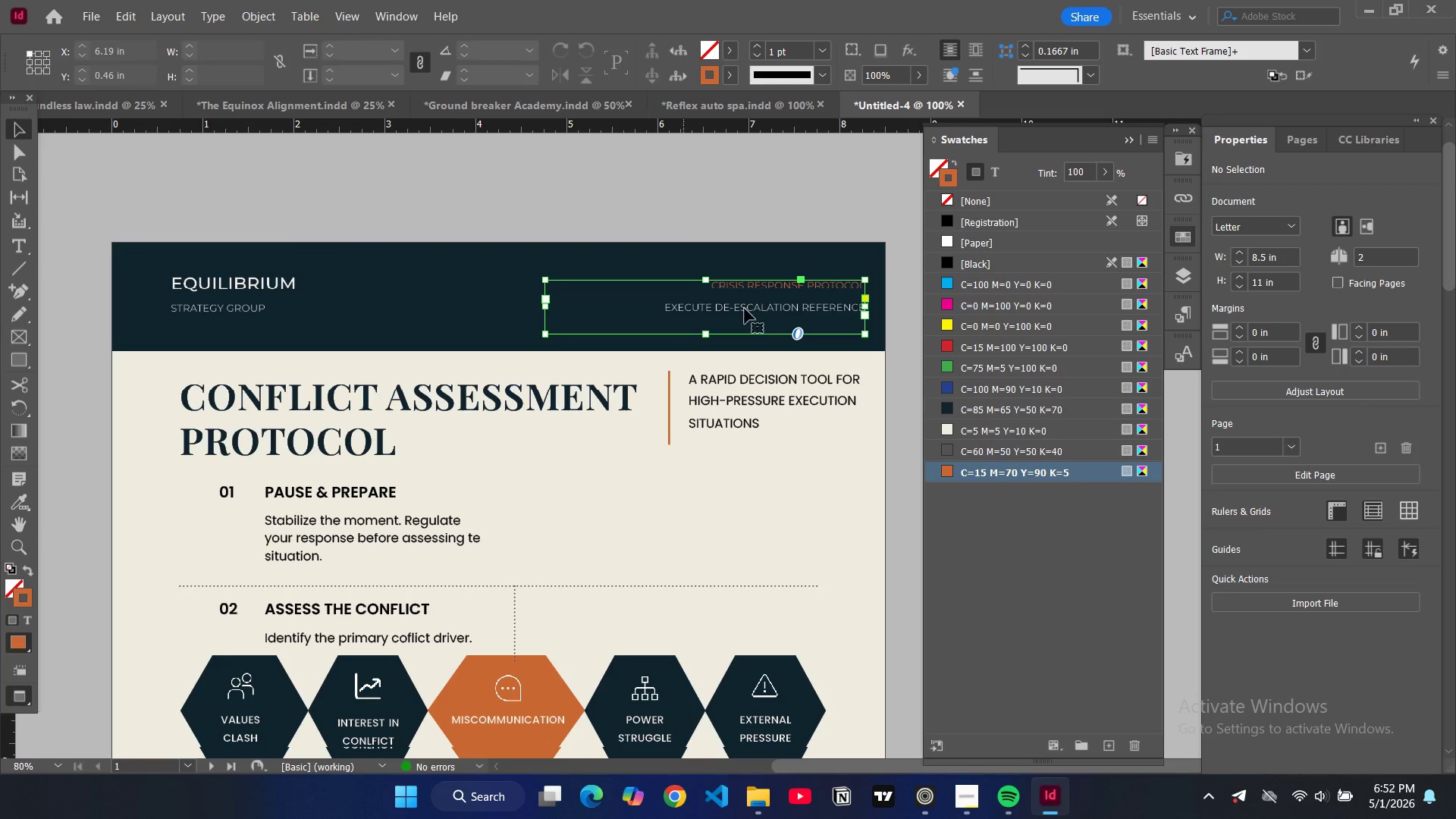 
left_click([745, 309])
 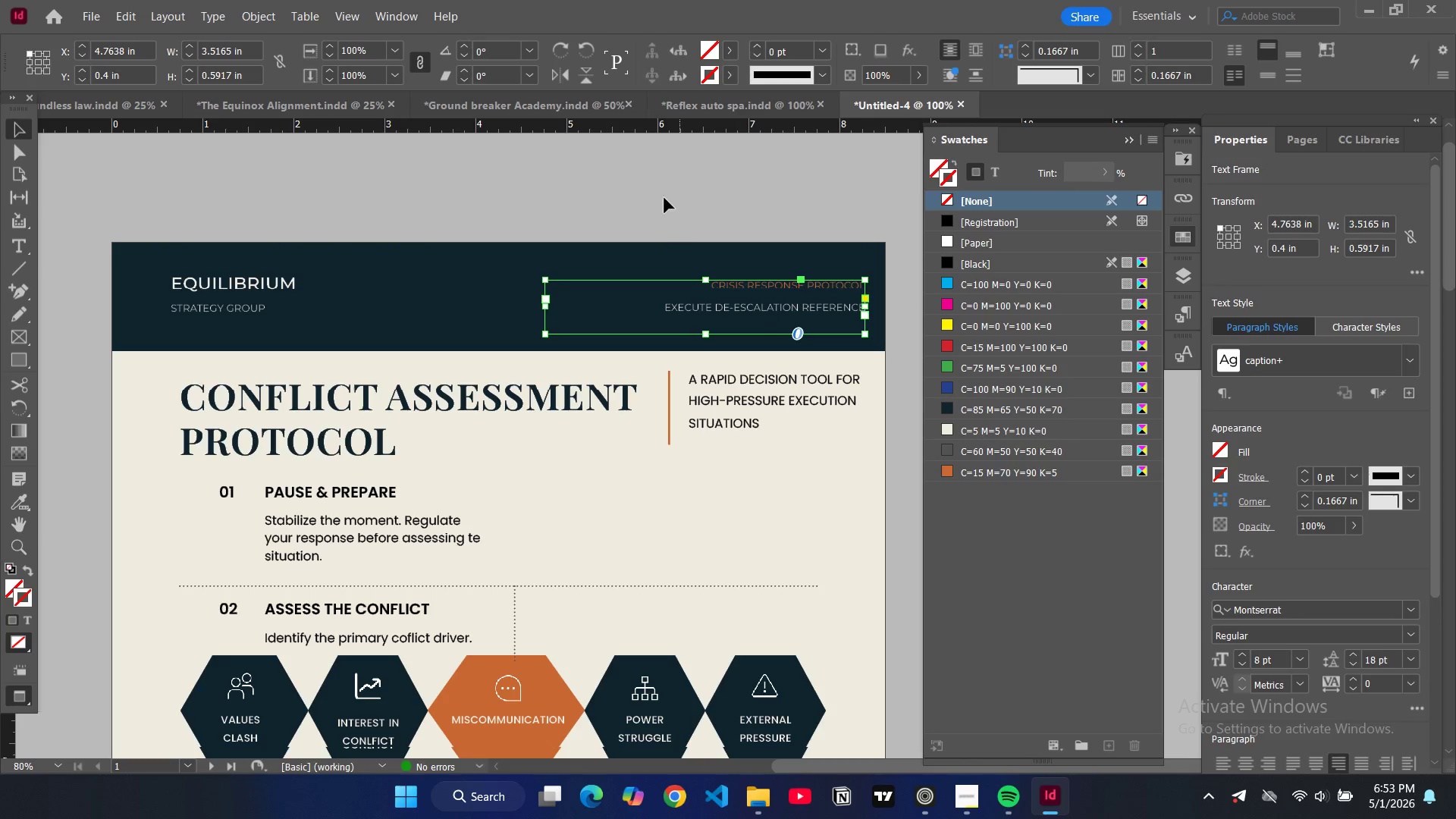 
left_click([664, 197])
 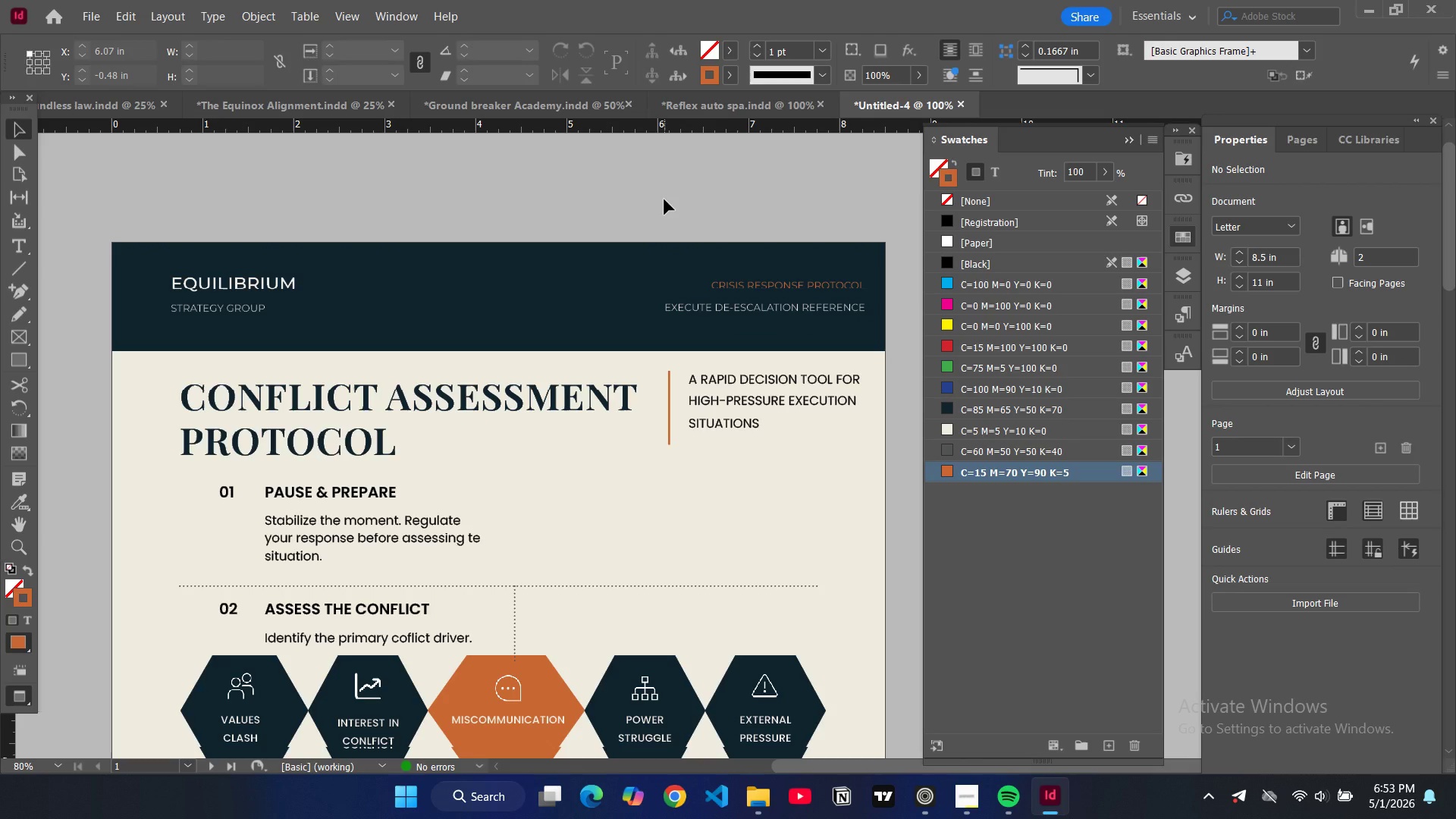 
key(W)
 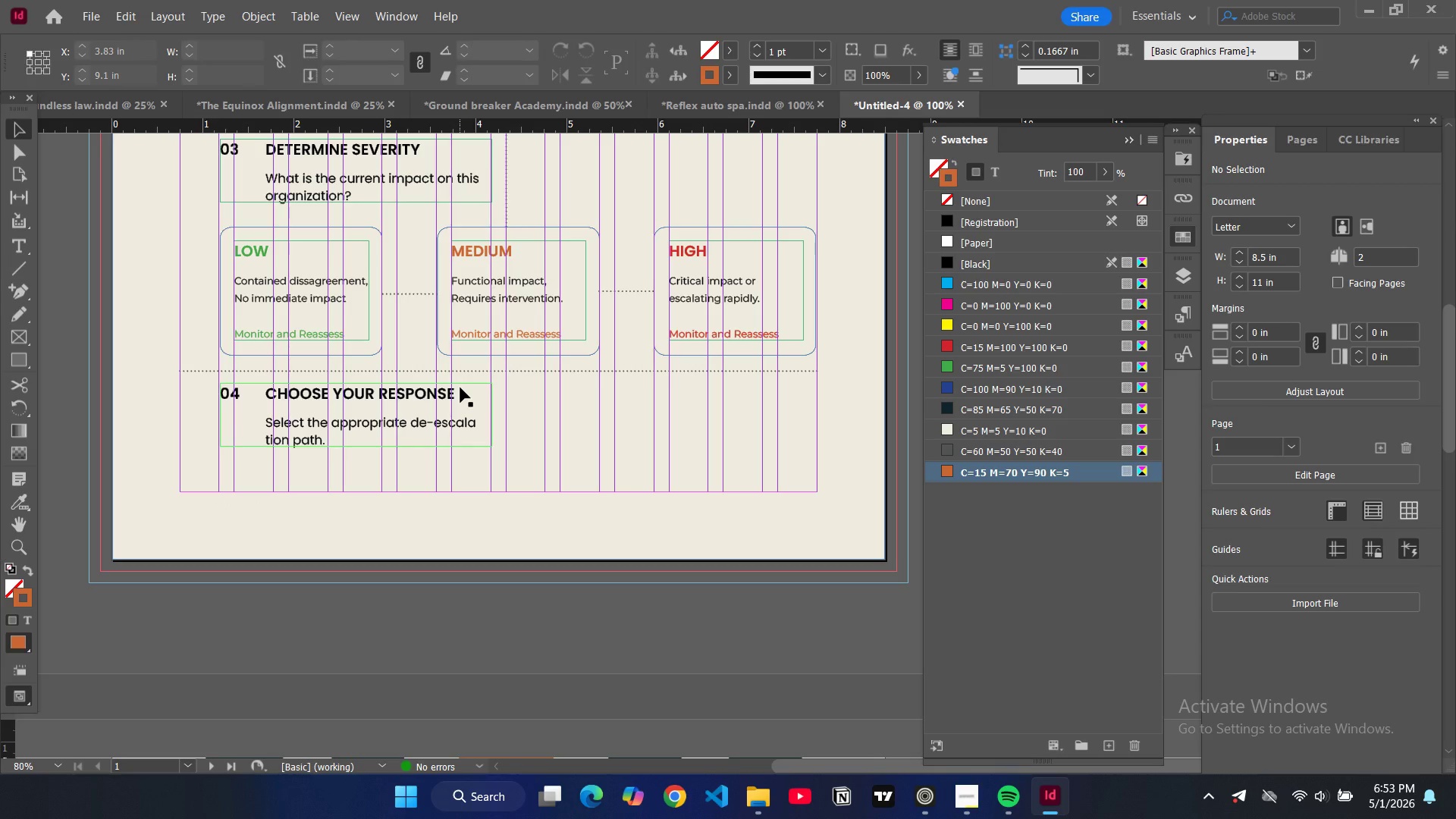 
scroll: coordinate [664, 199], scroll_direction: down, amount: 13.0
 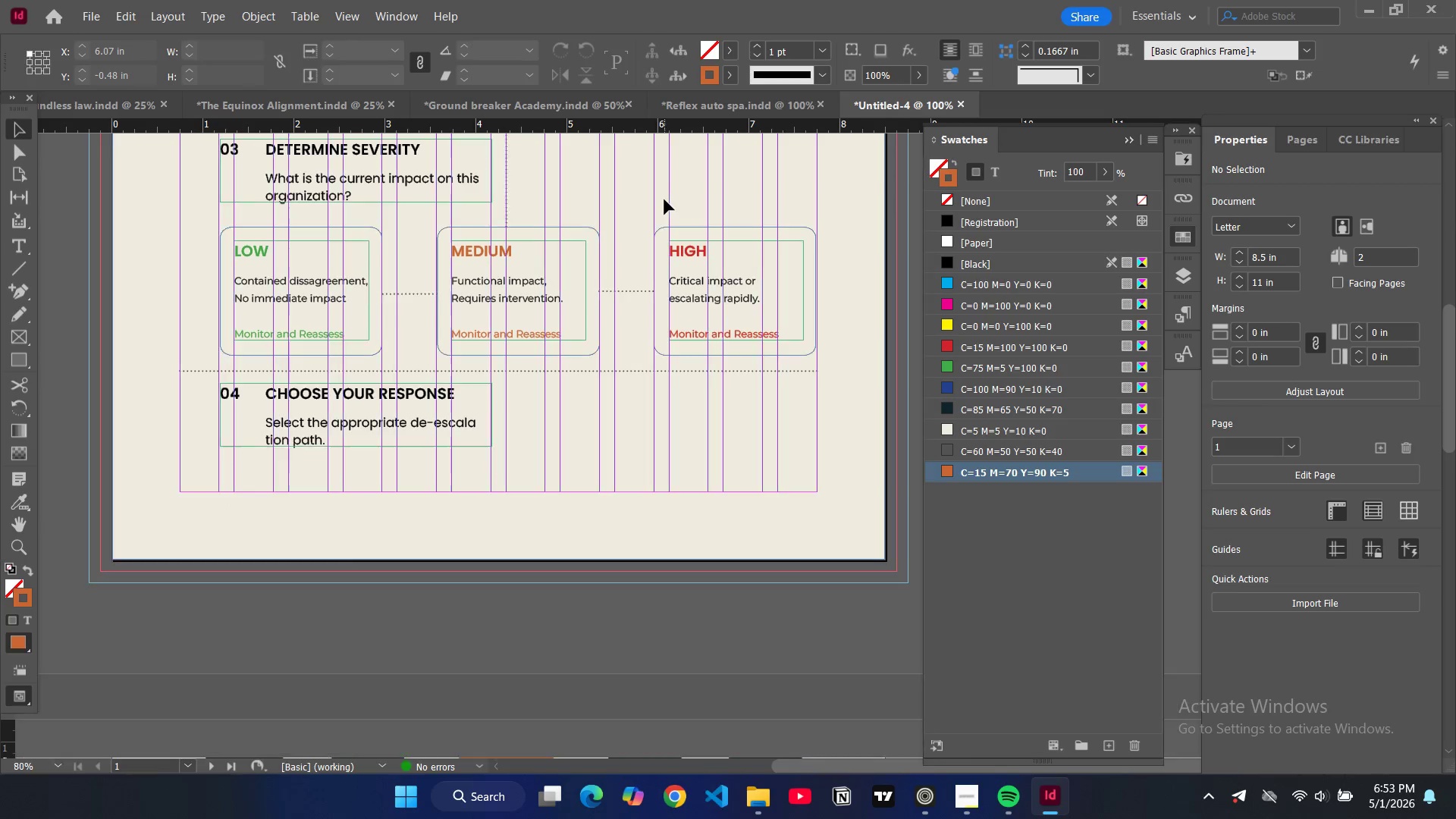 
left_click([444, 425])
 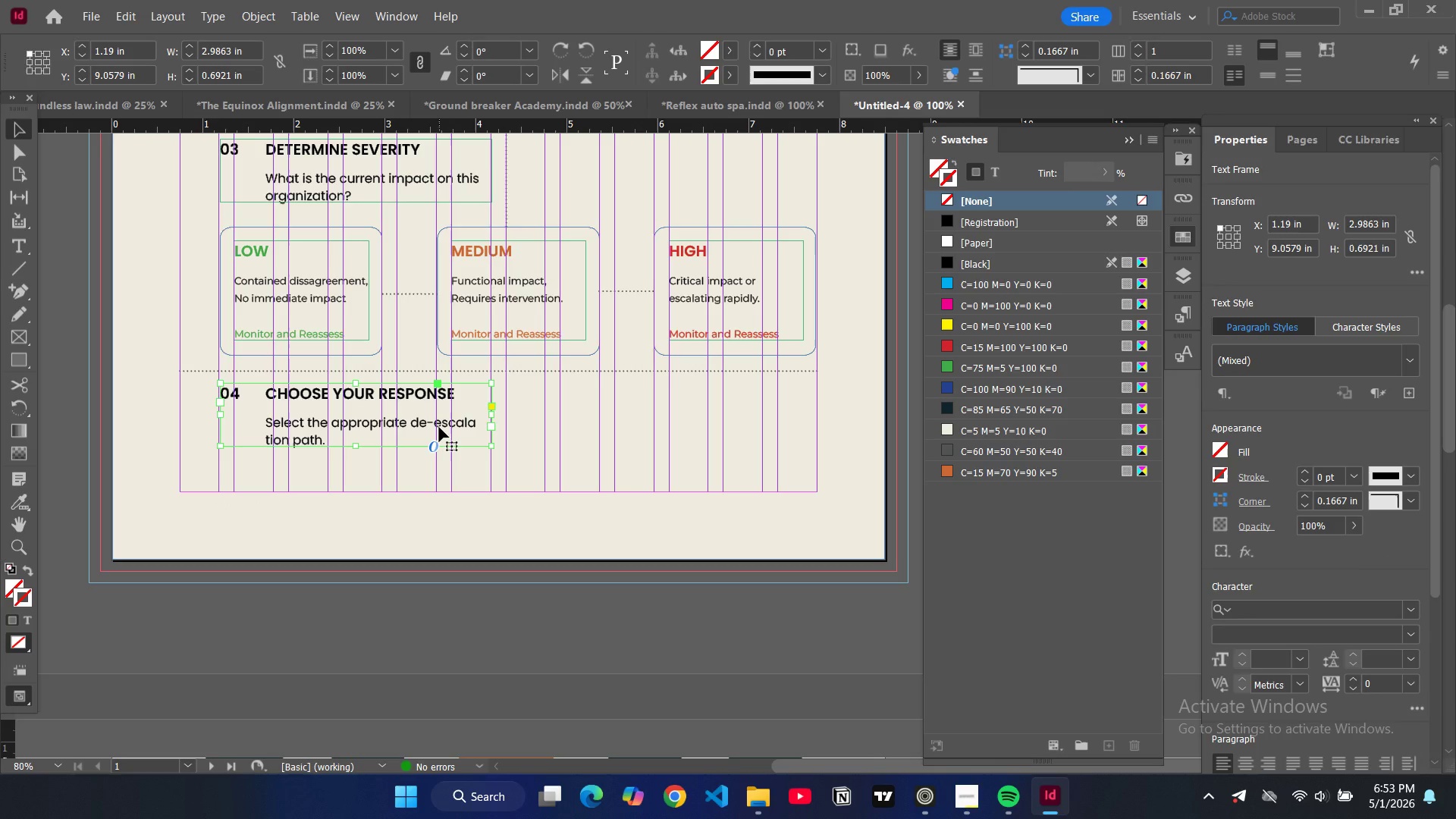 
mouse_move([9, 202])
 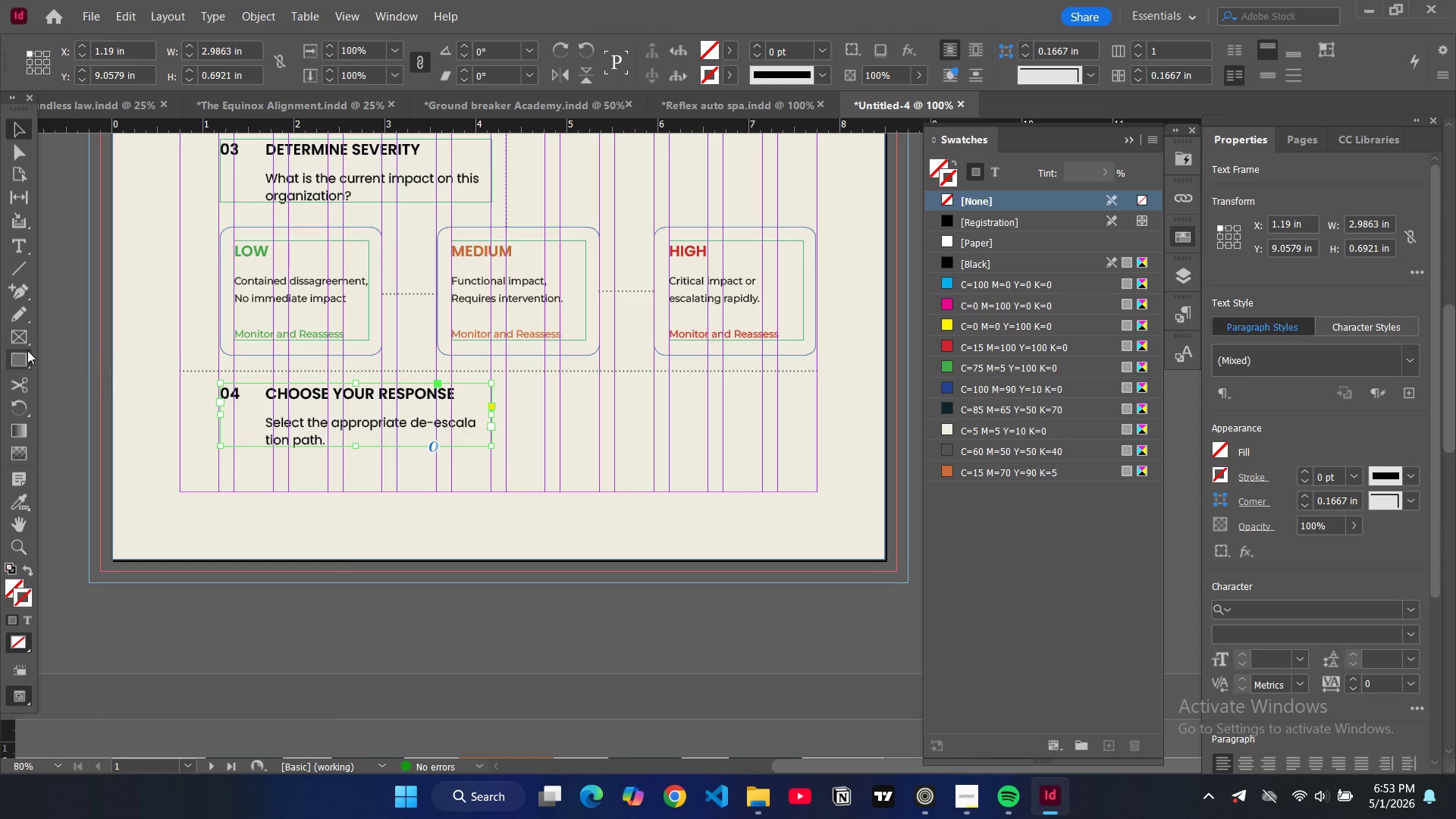 
right_click([27, 356])
 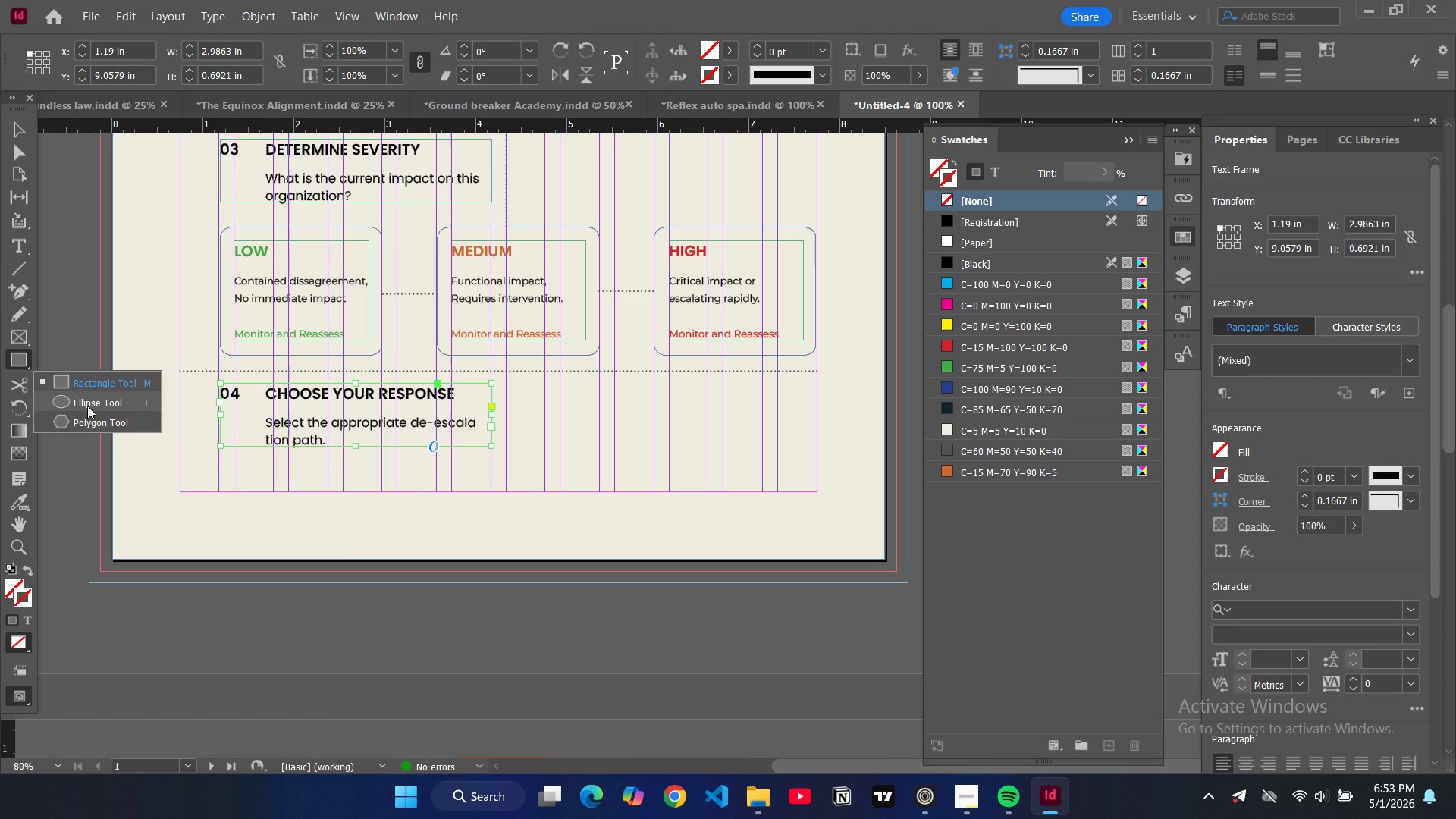 
left_click([87, 406])
 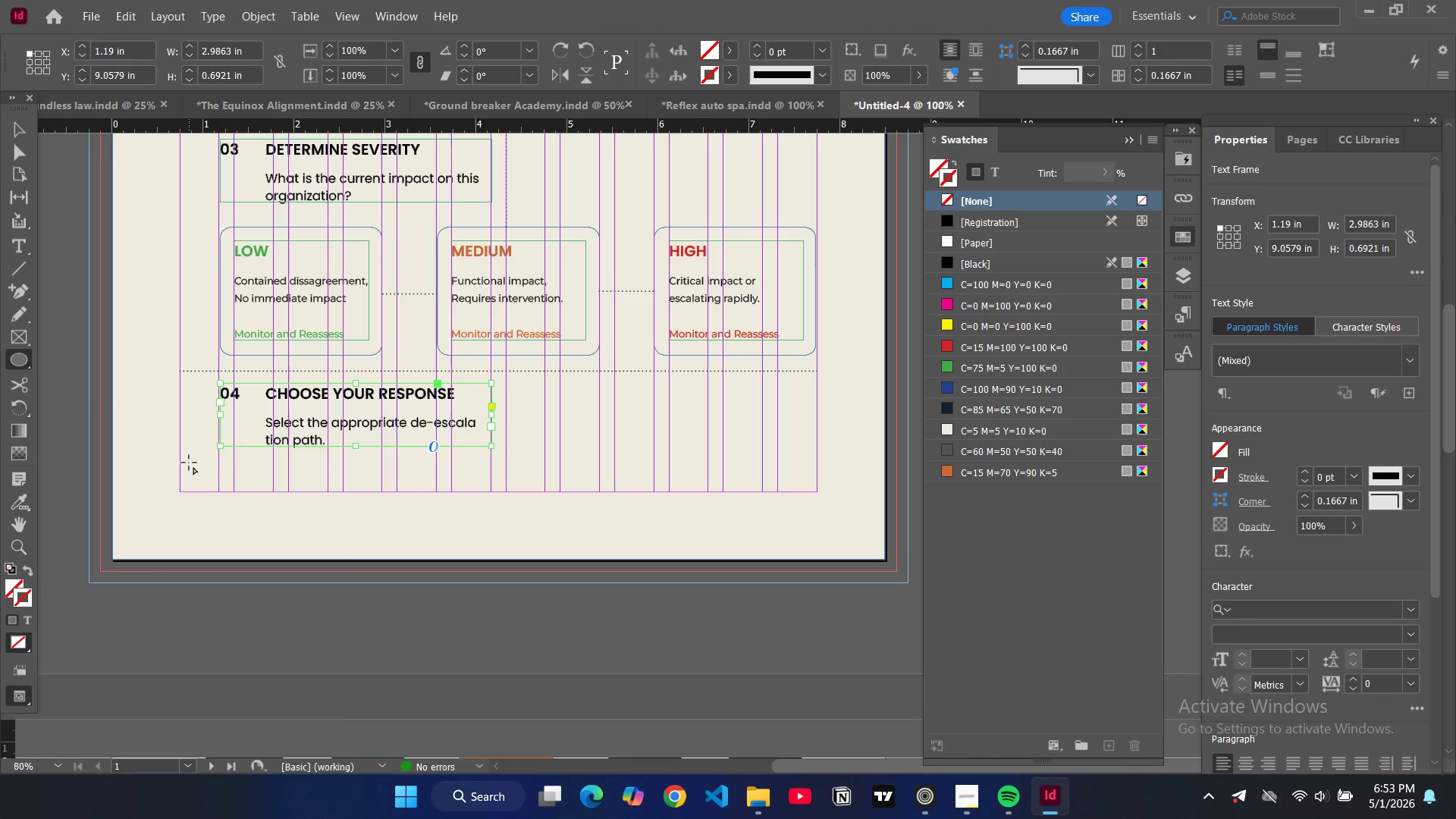 
left_click_drag(start_coordinate=[187, 462], to_coordinate=[210, 485])
 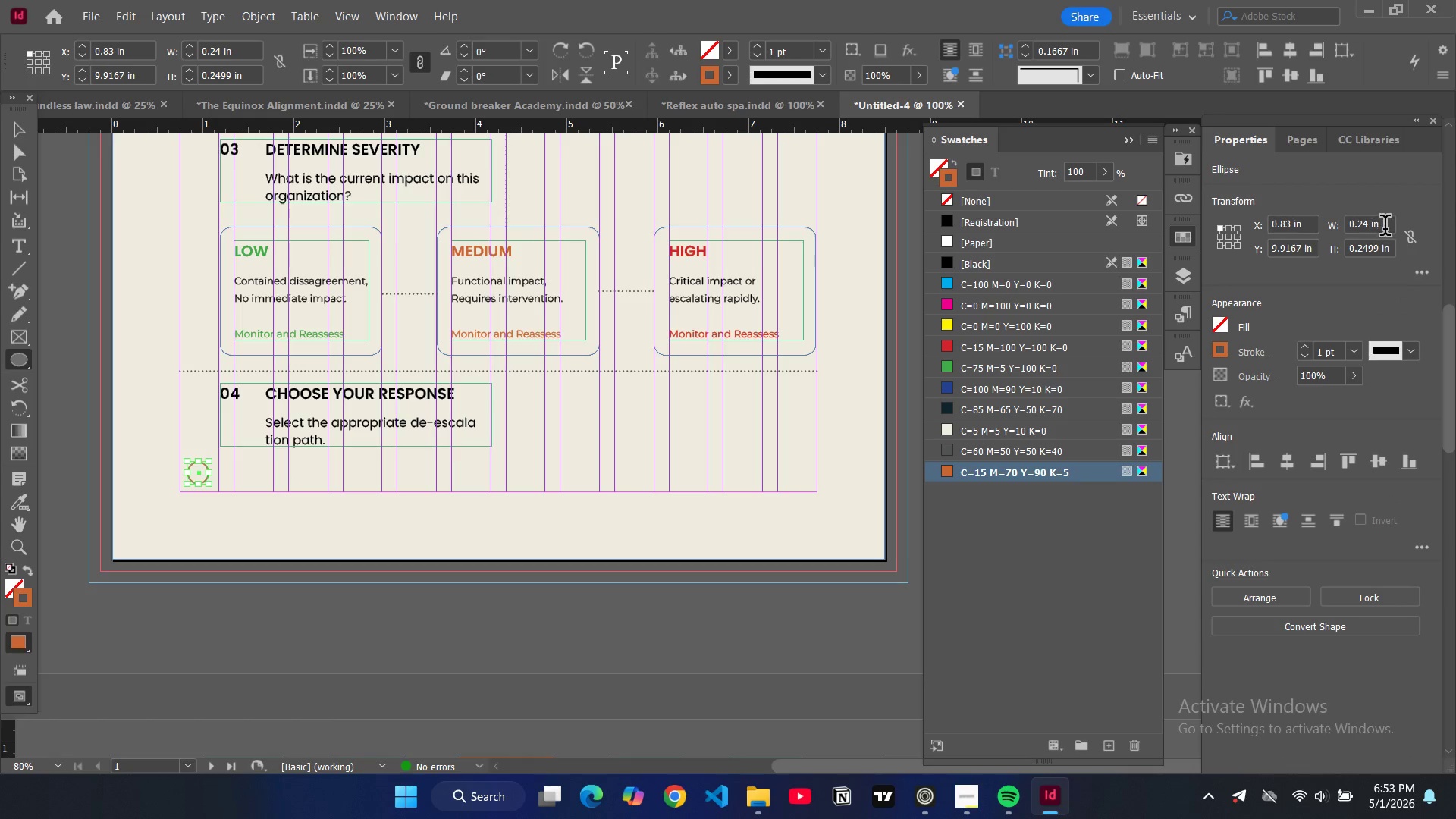 
double_click([1376, 252])
 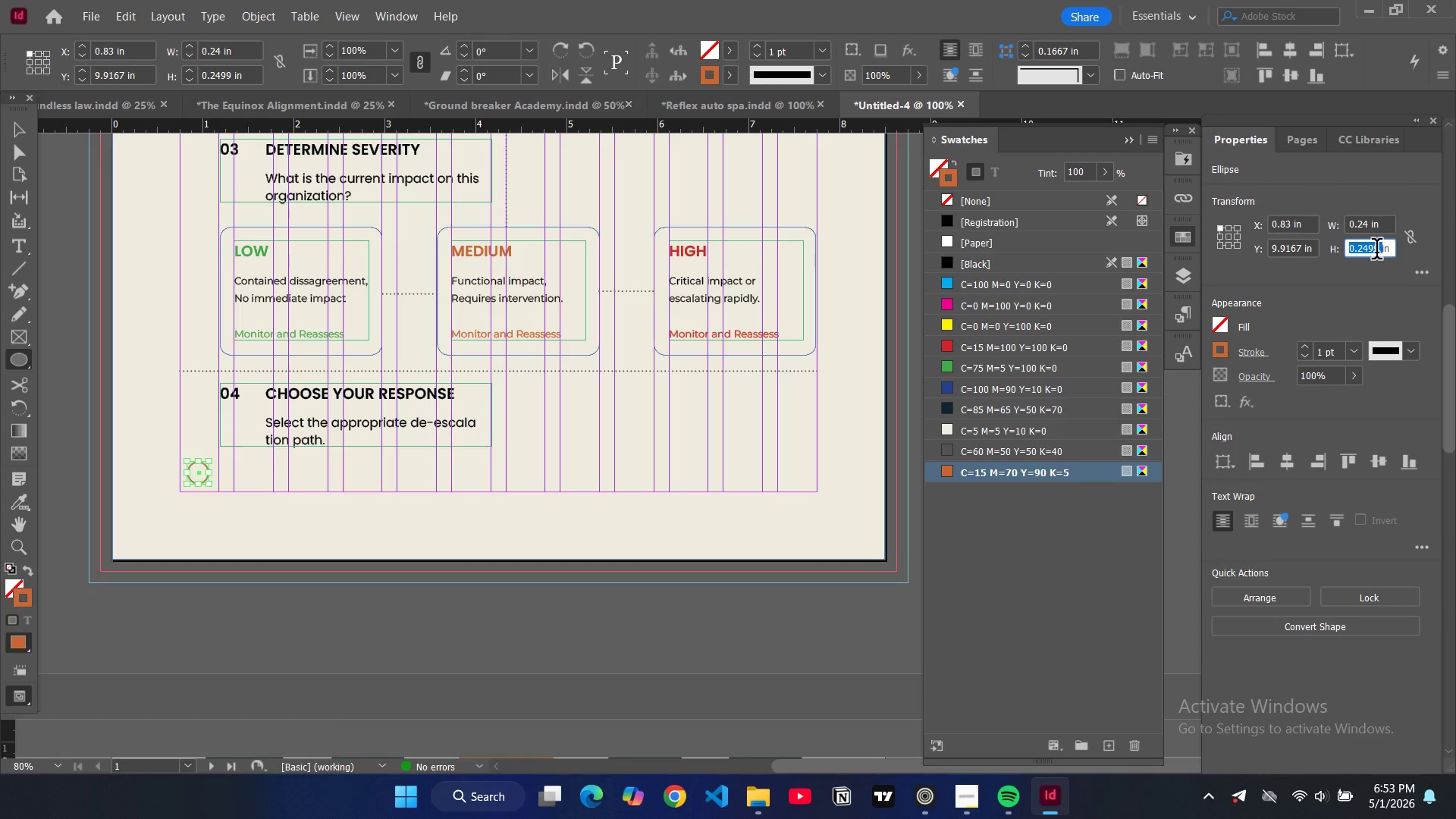 
type(0.24)
 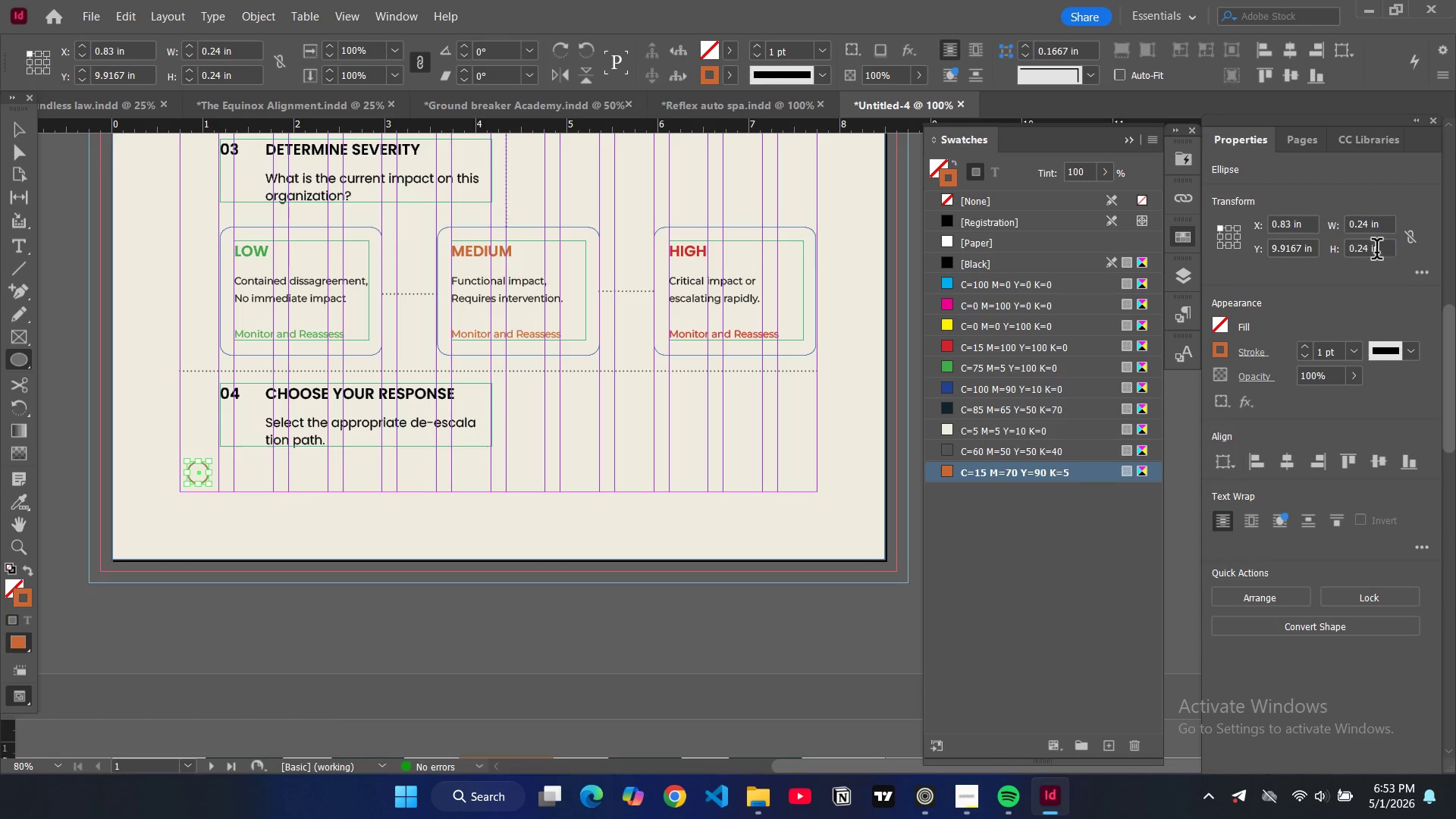 
key(Enter)
 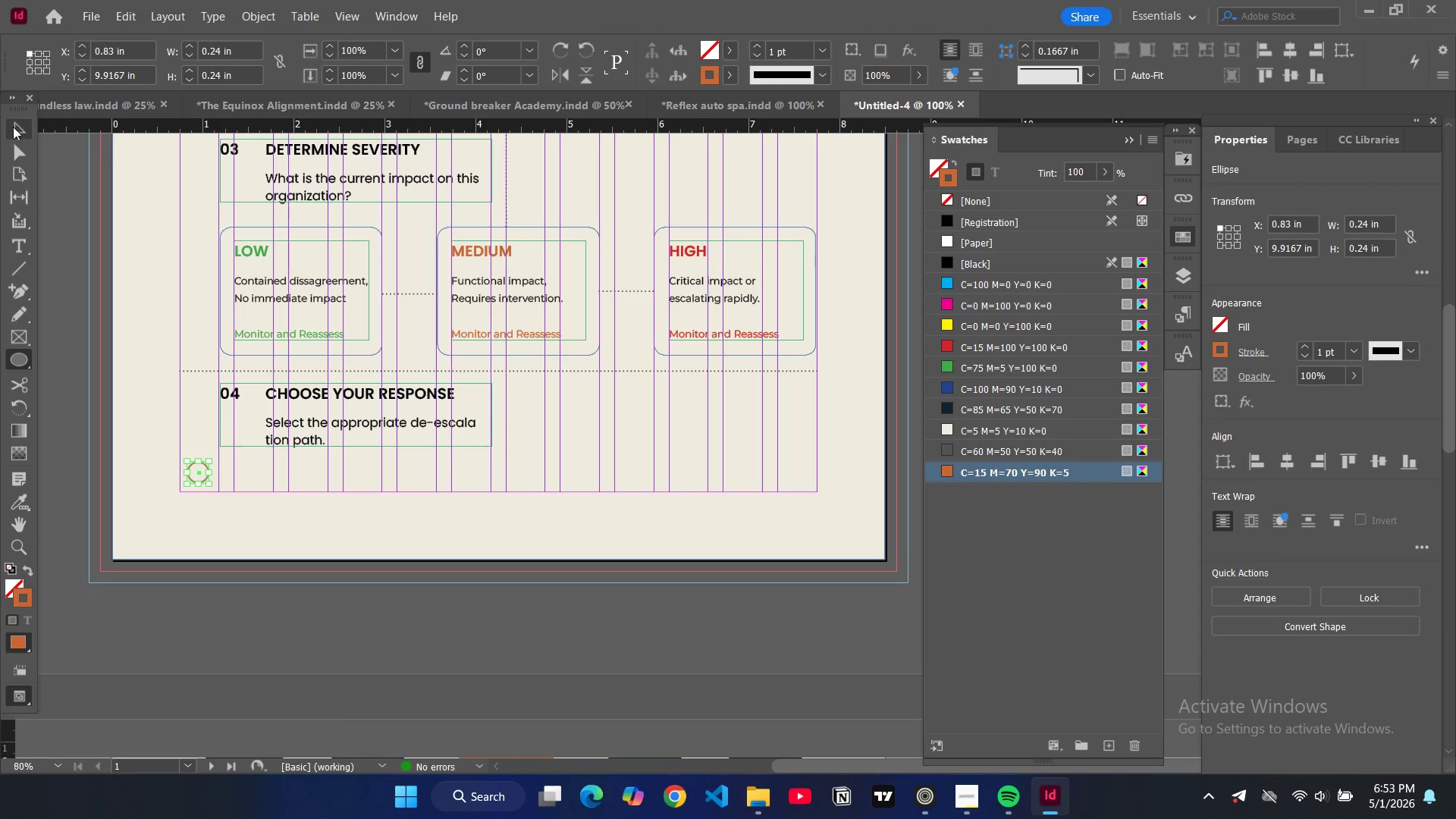 
left_click([14, 130])
 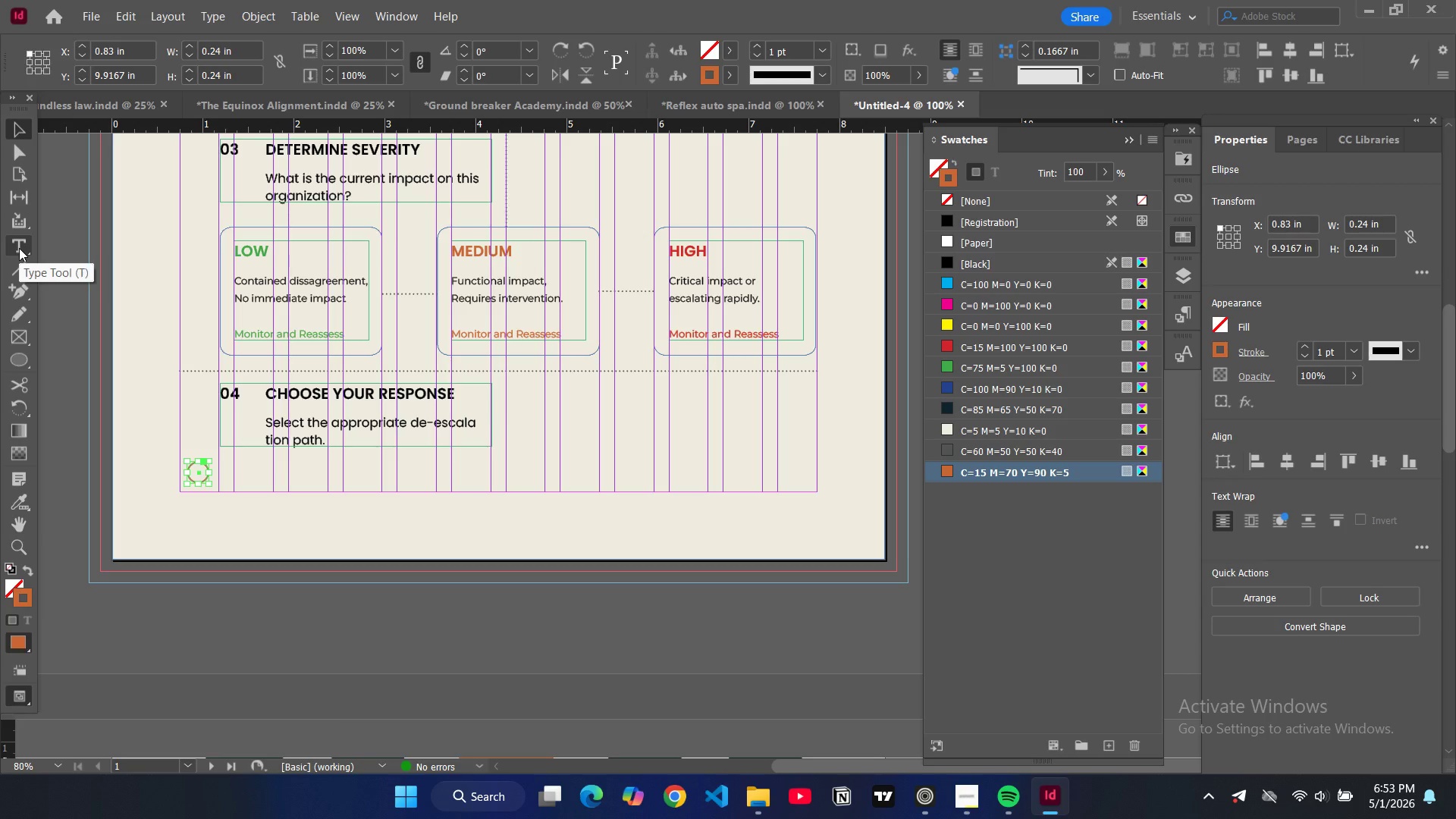 
wait(9.42)
 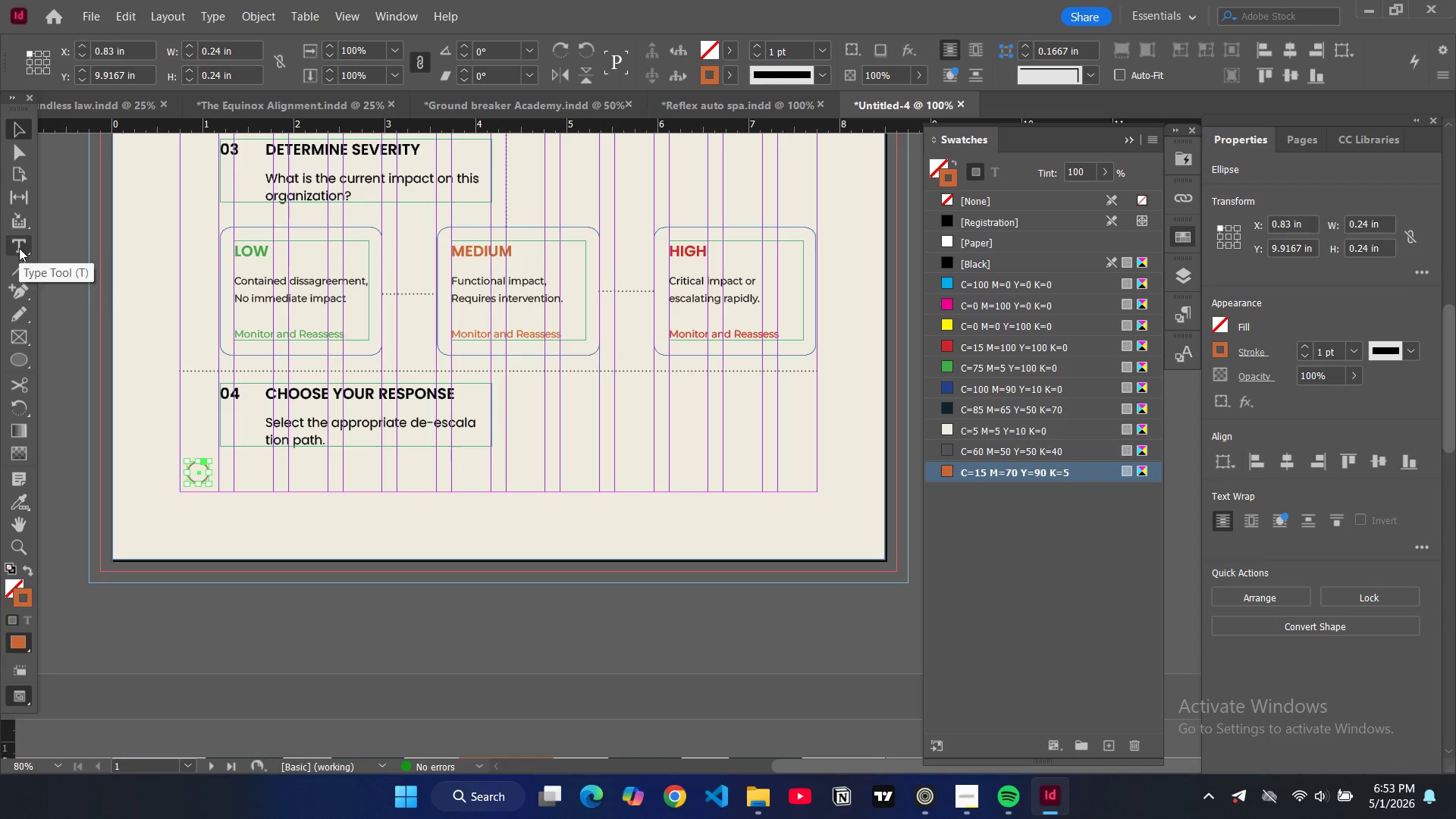 
key(Control+X)
 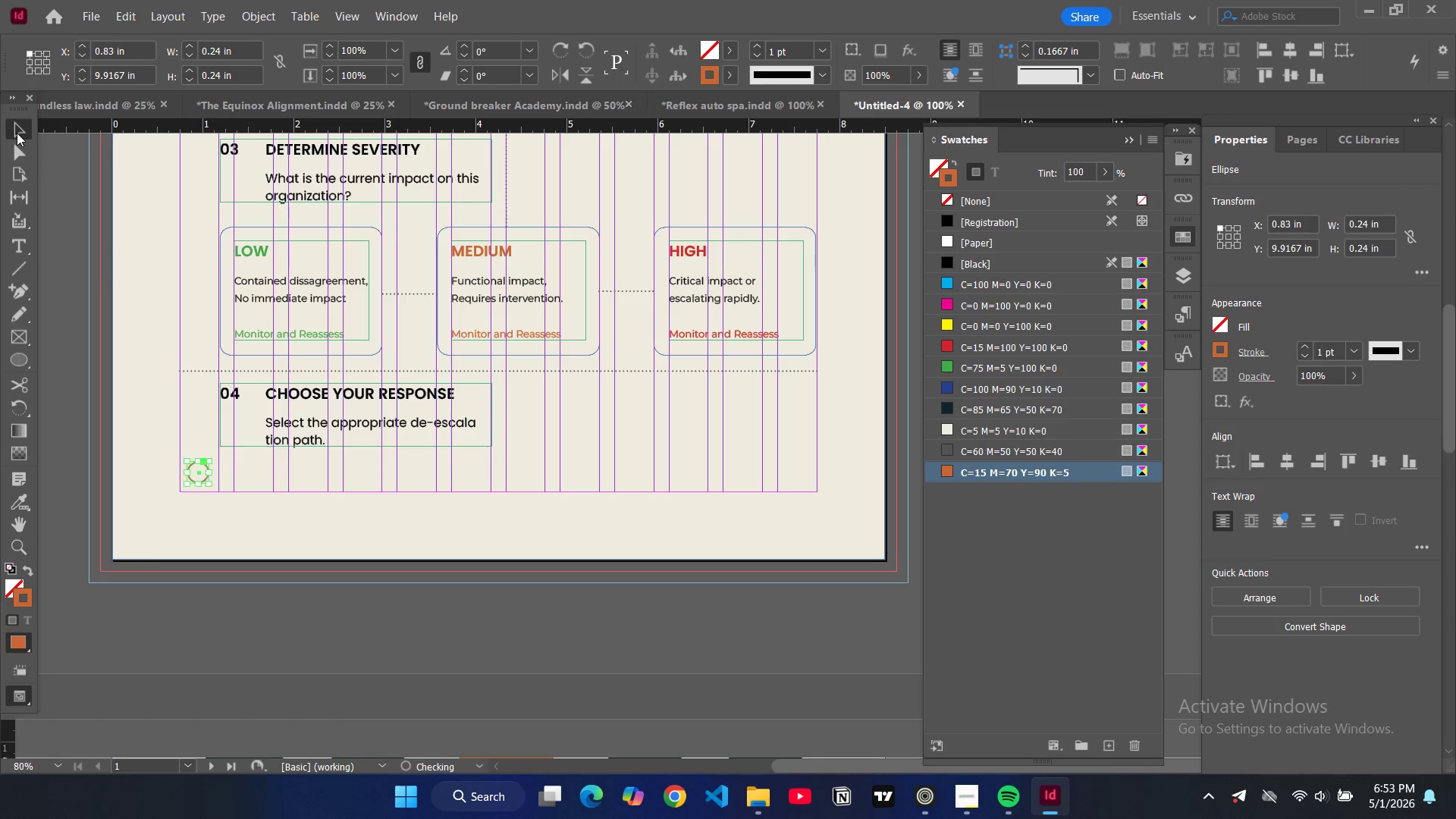 
key(Control+Z)
 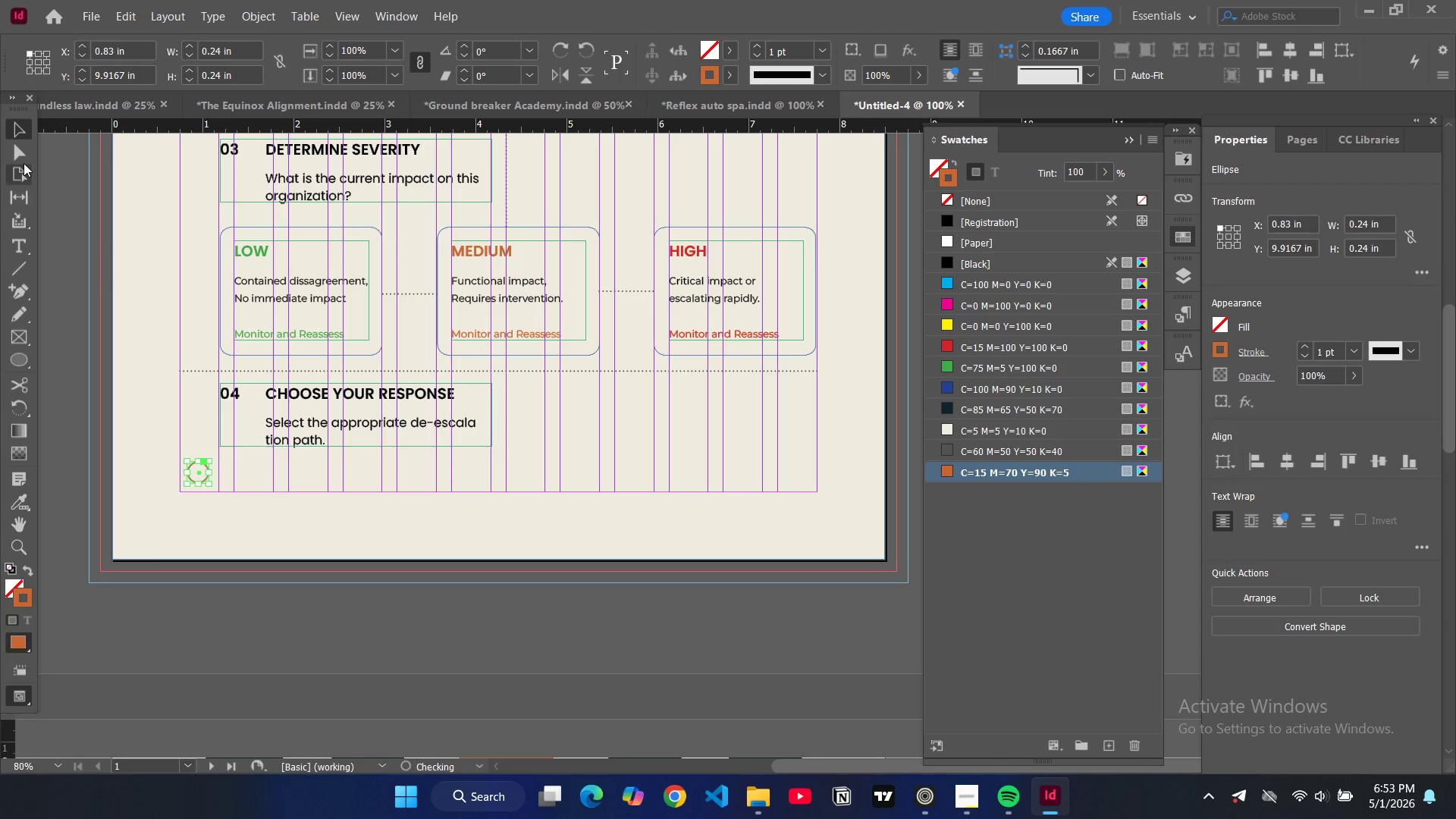 
key(Control+Z)
 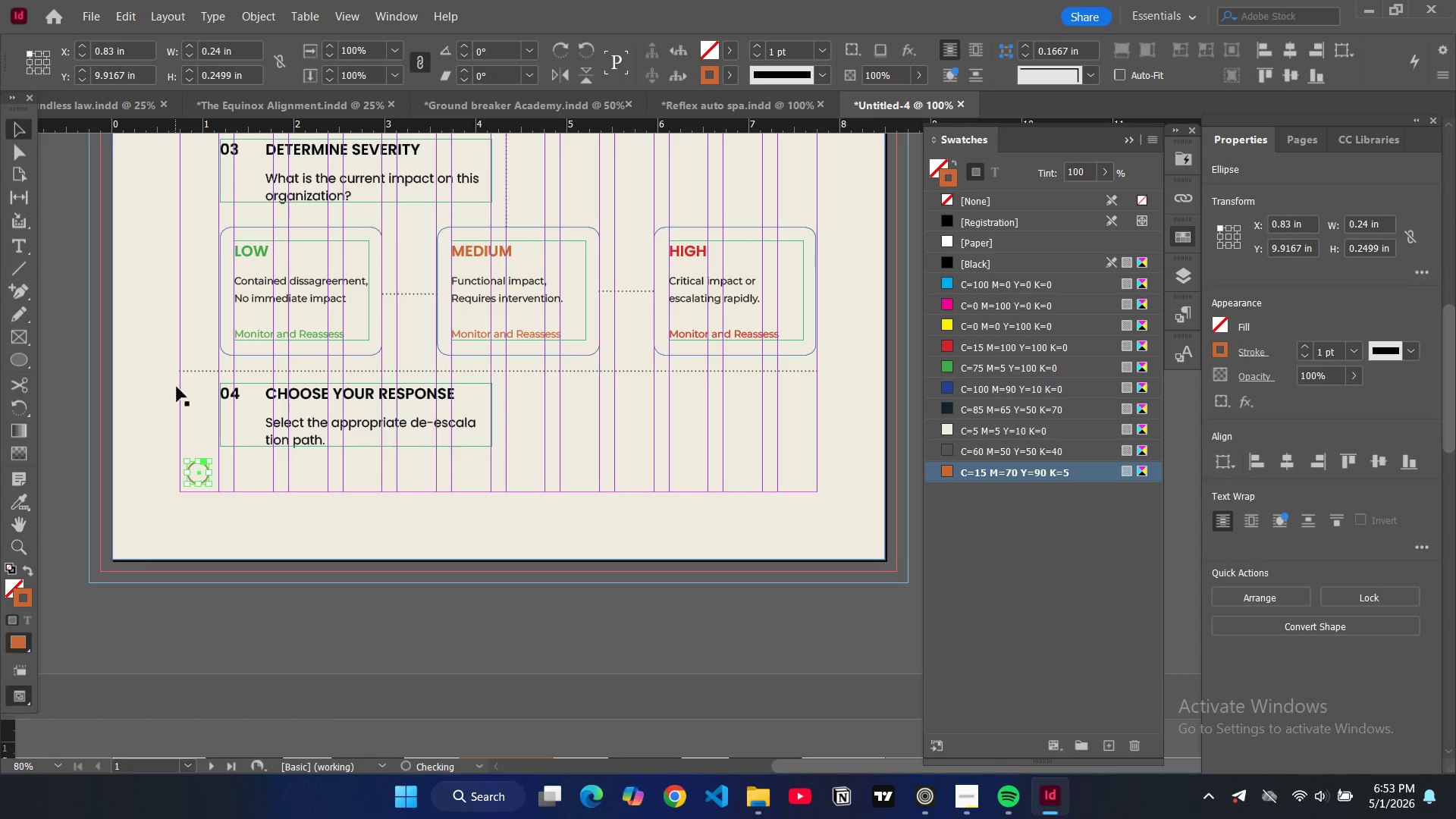 
key(Control+Z)
 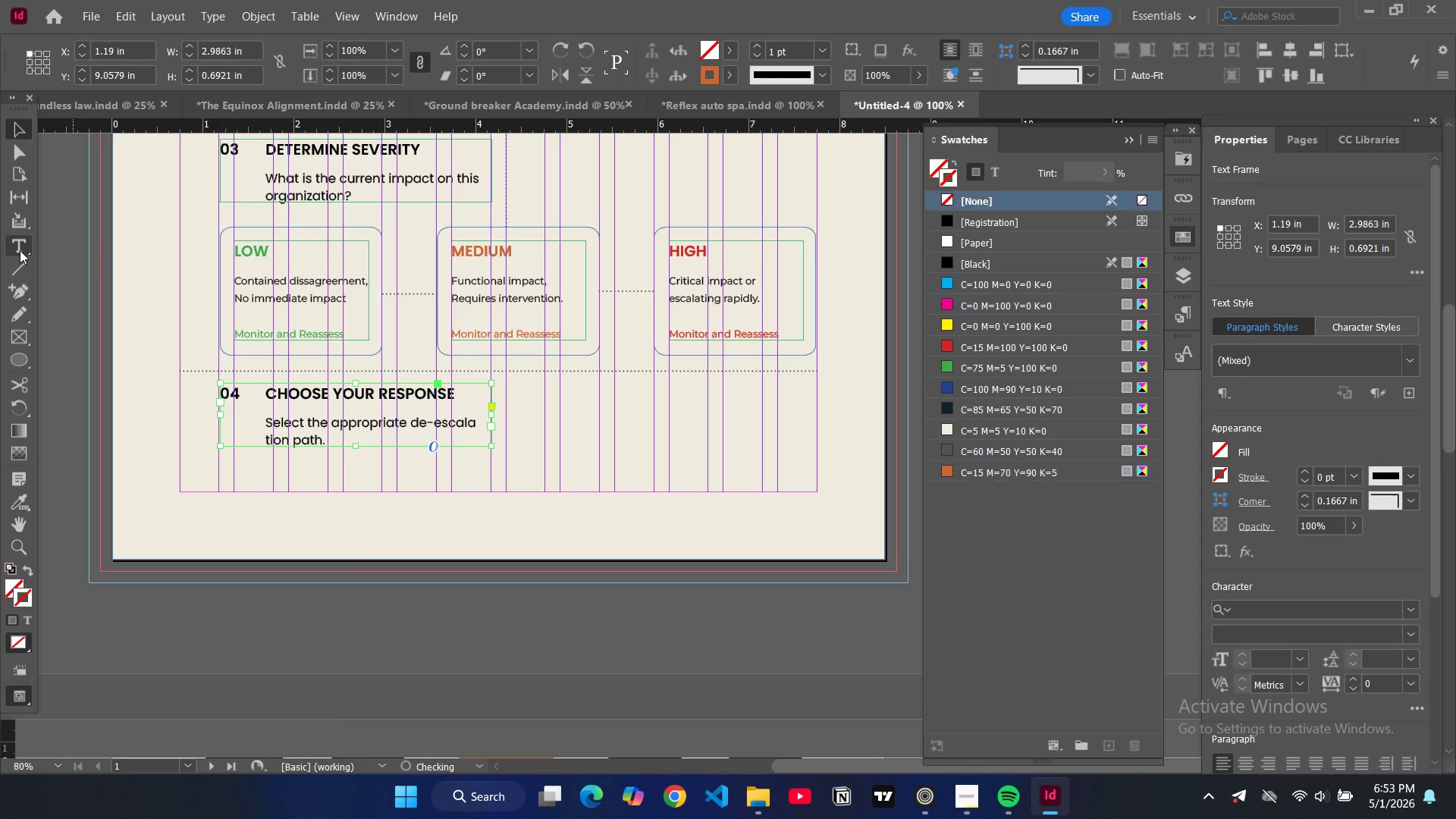 
left_click([20, 250])
 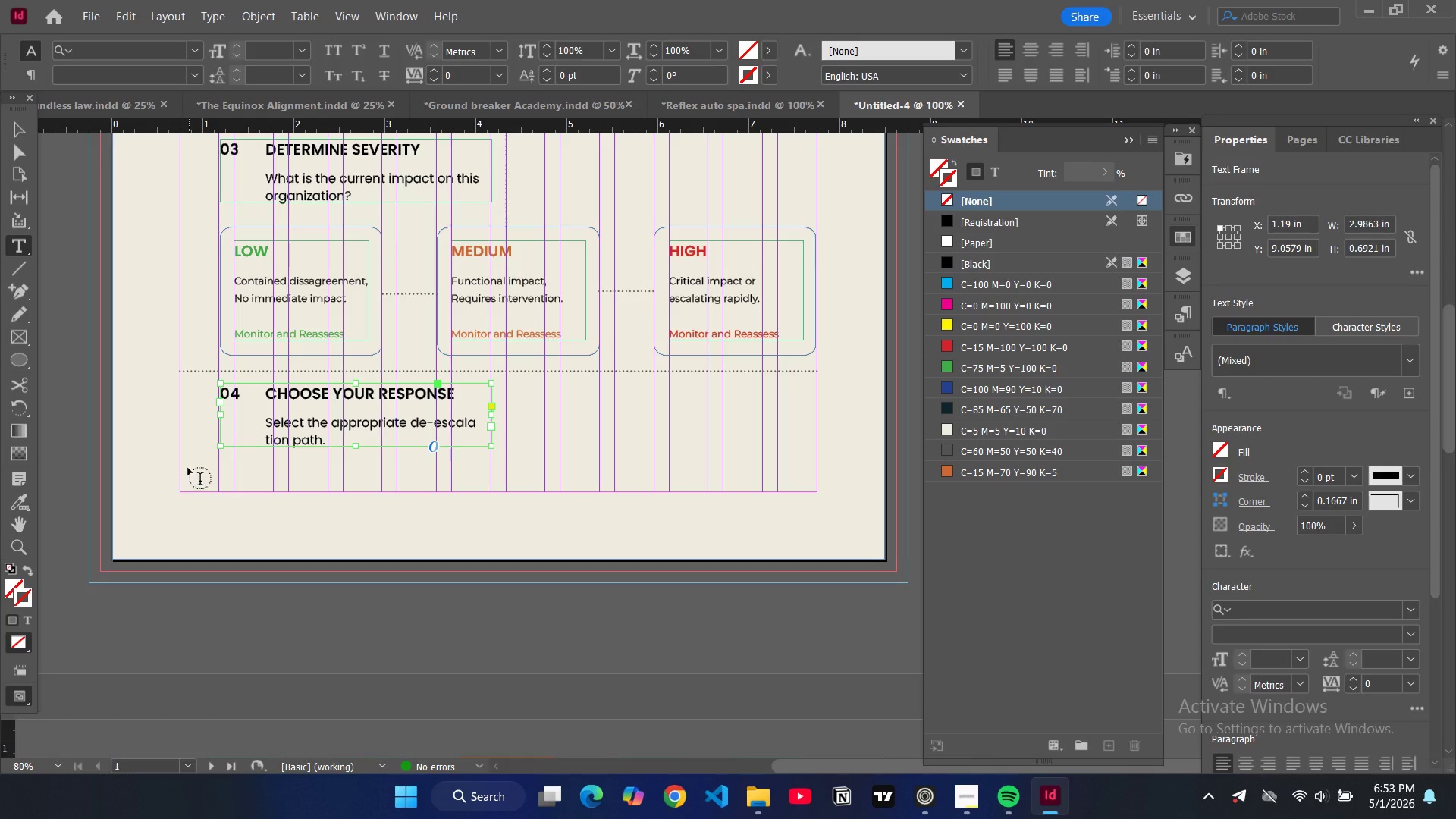 
left_click_drag(start_coordinate=[186, 464], to_coordinate=[215, 491])
 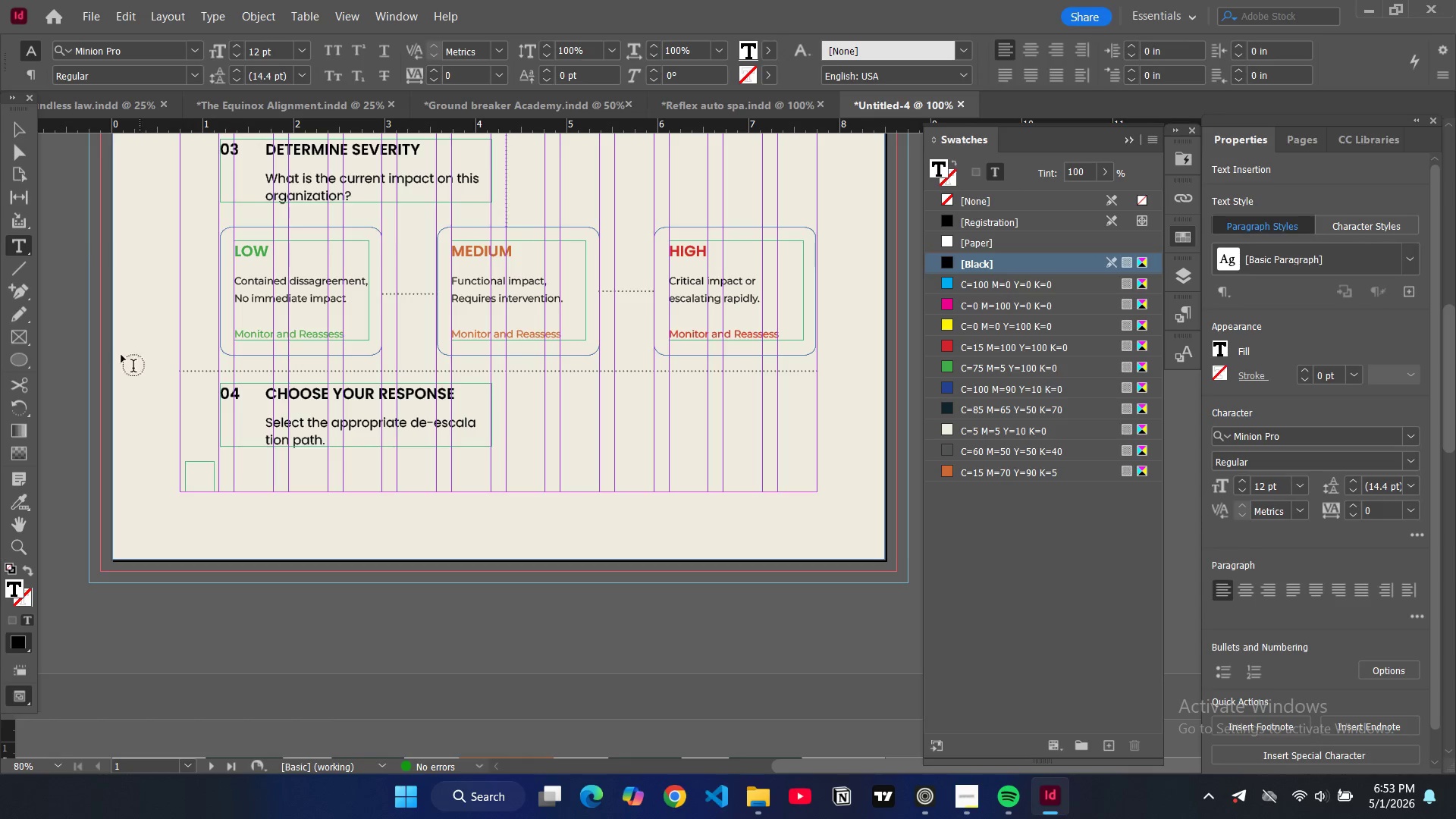 
left_click([13, 124])
 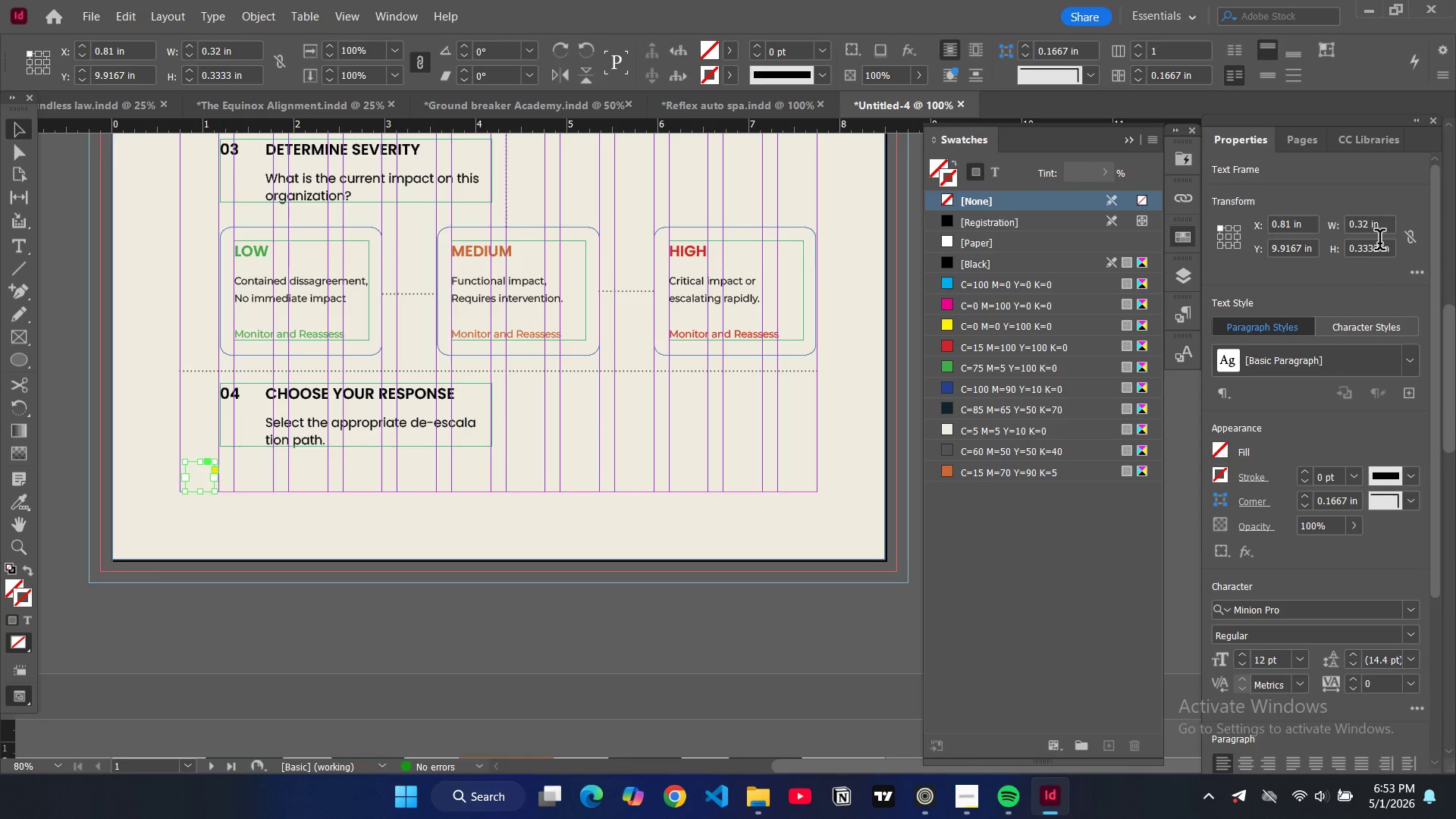 
double_click([1360, 231])
 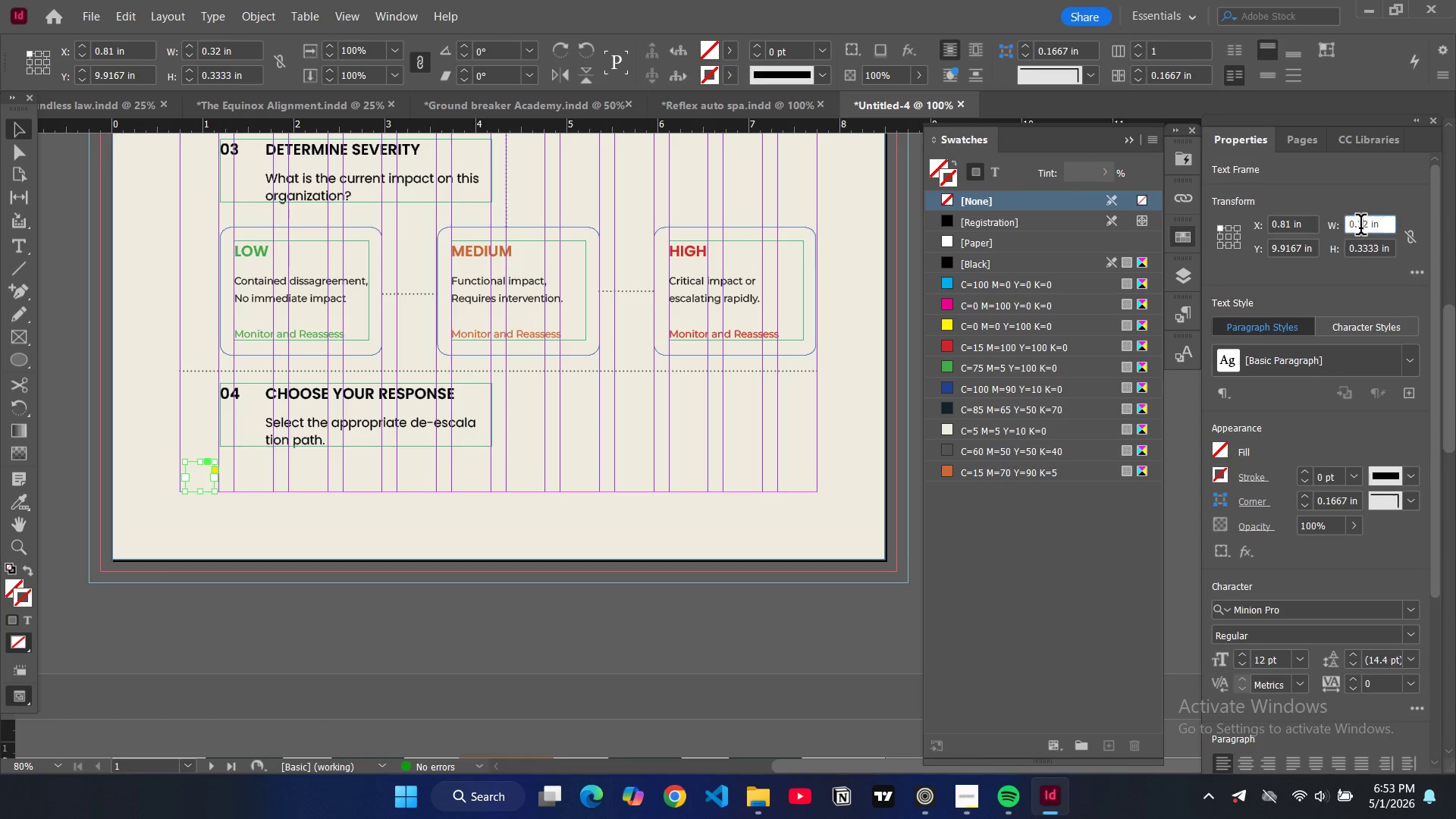 
triple_click([1360, 228])
 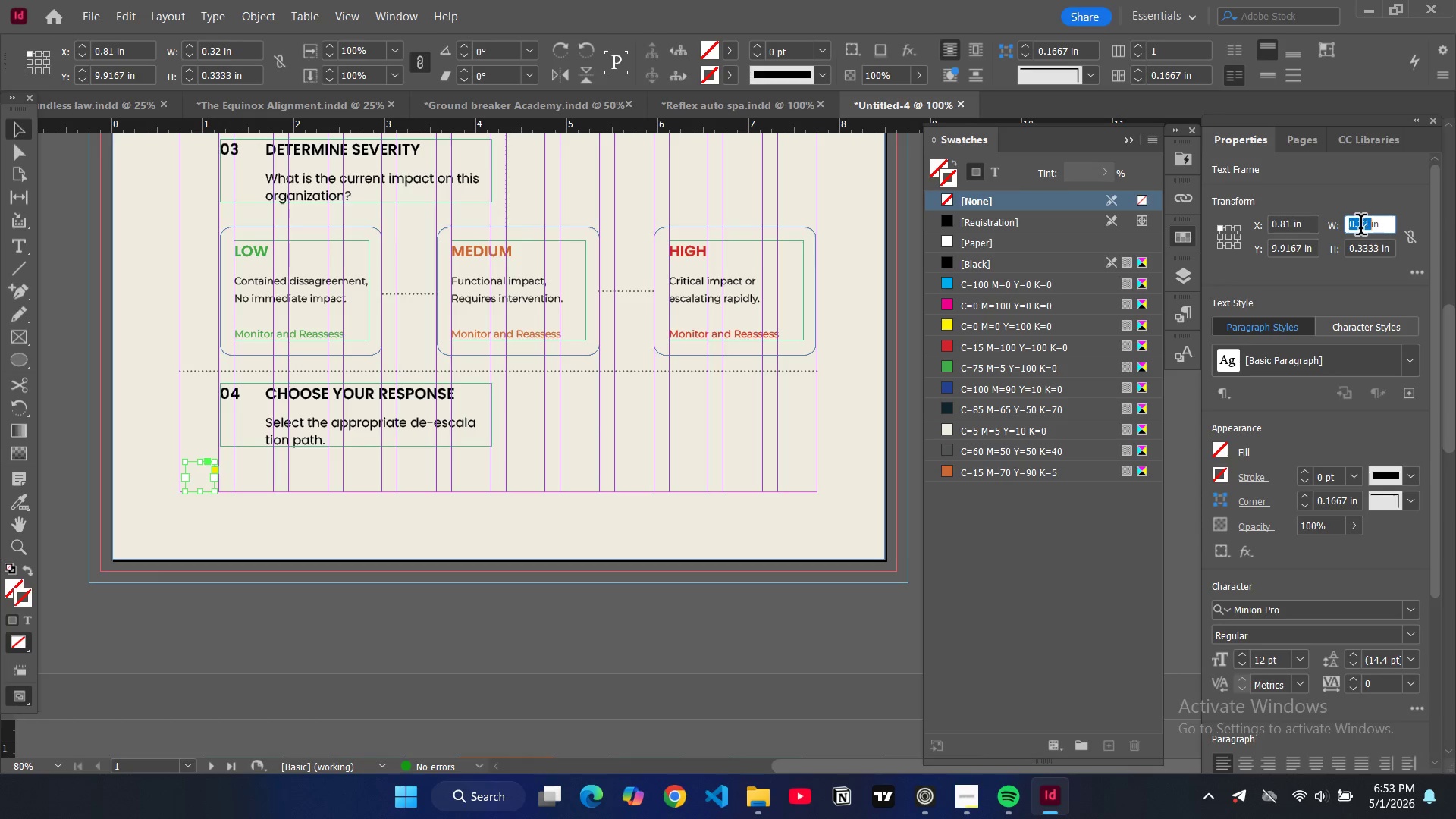 
triple_click([1360, 228])
 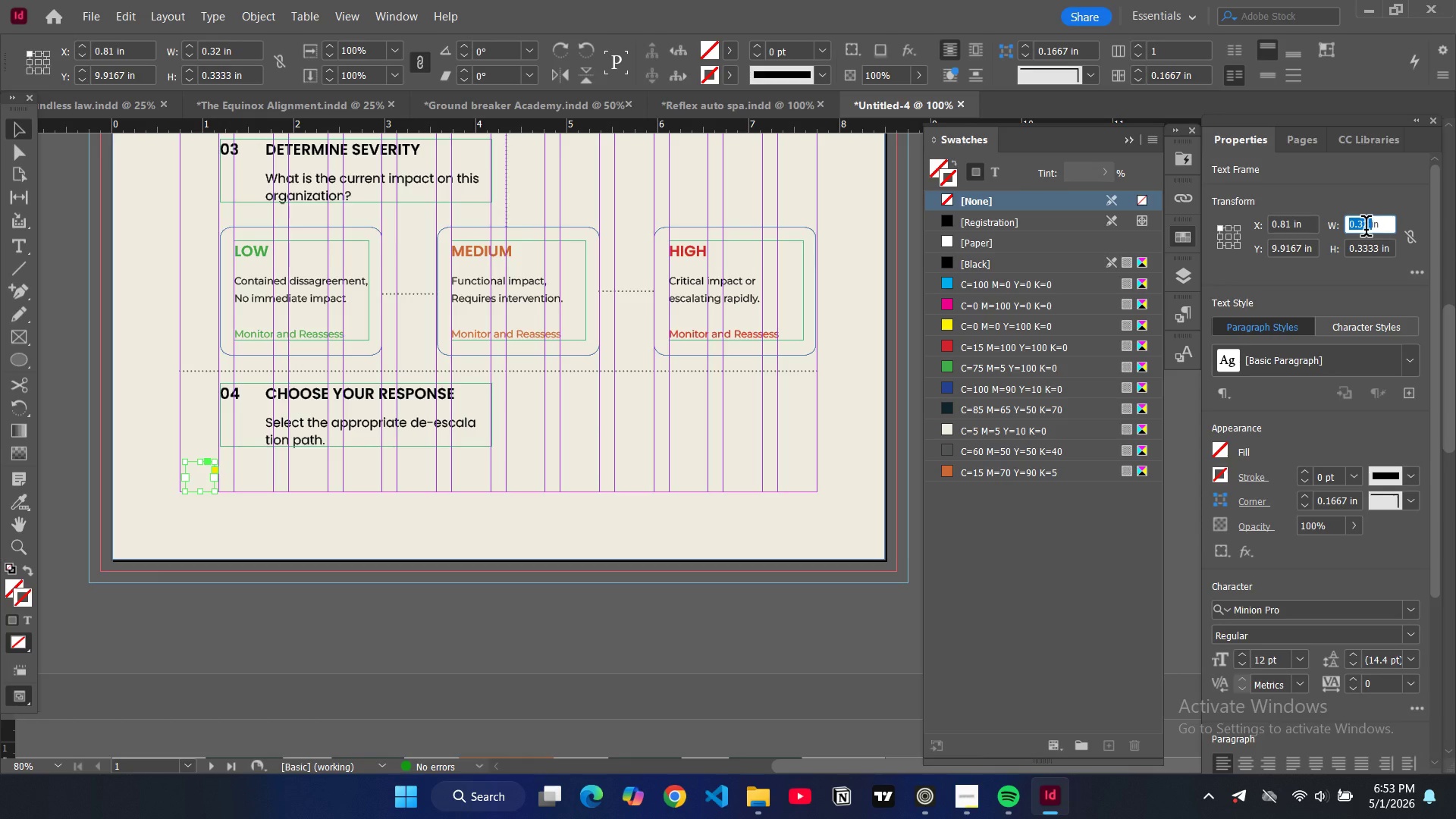 
type(0.24)
 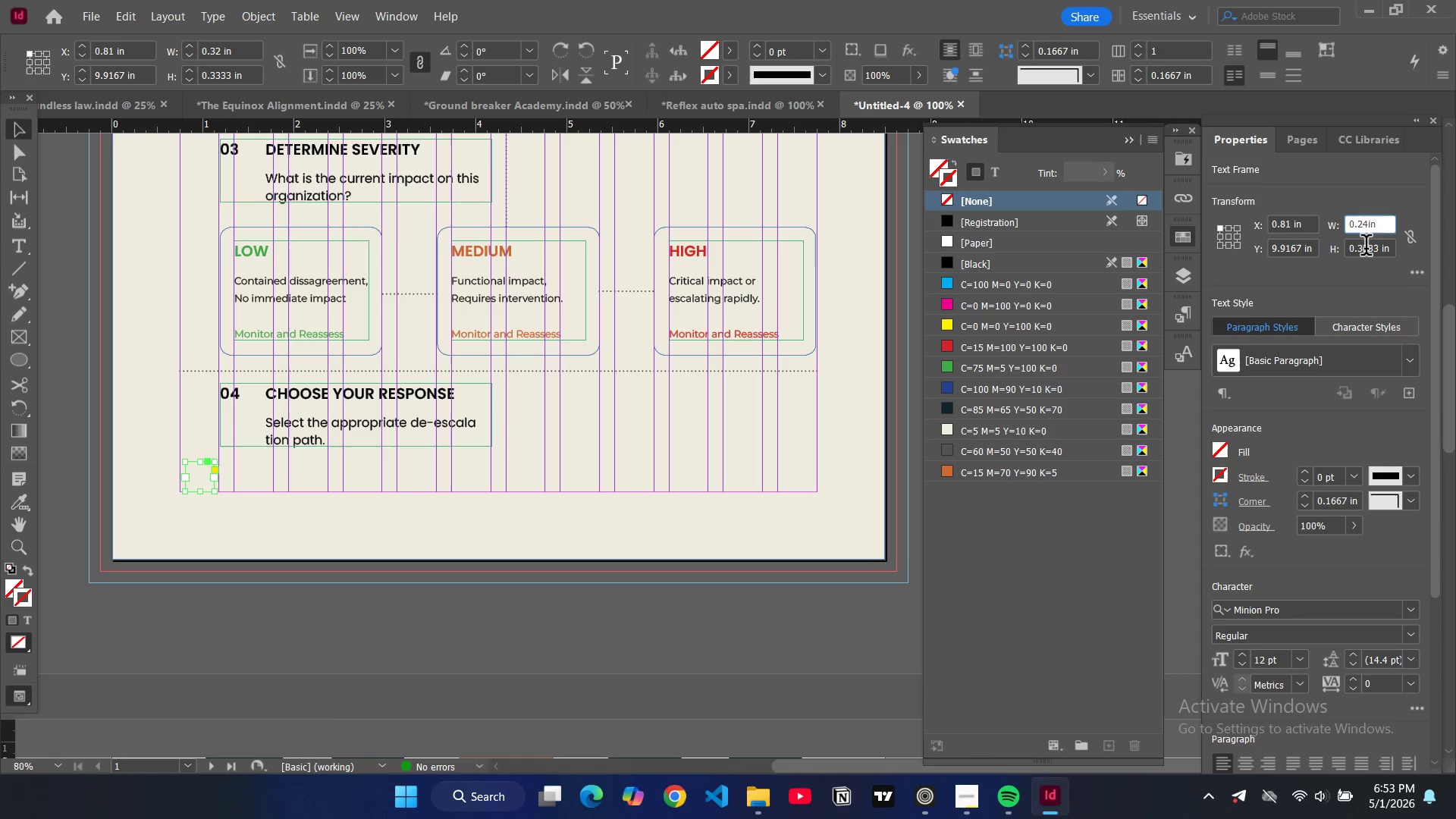 
double_click([1366, 248])
 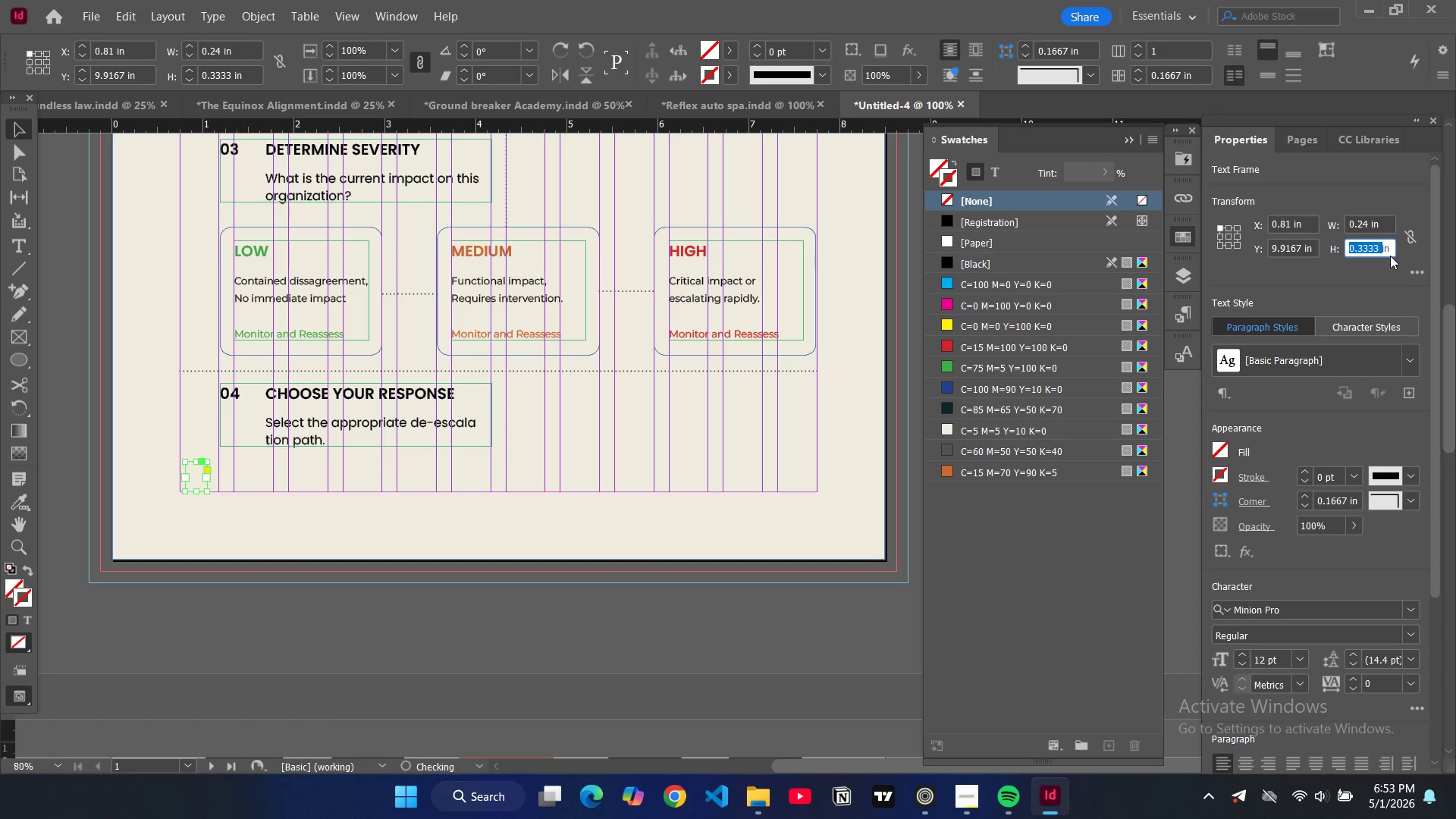 
type(0.24)
 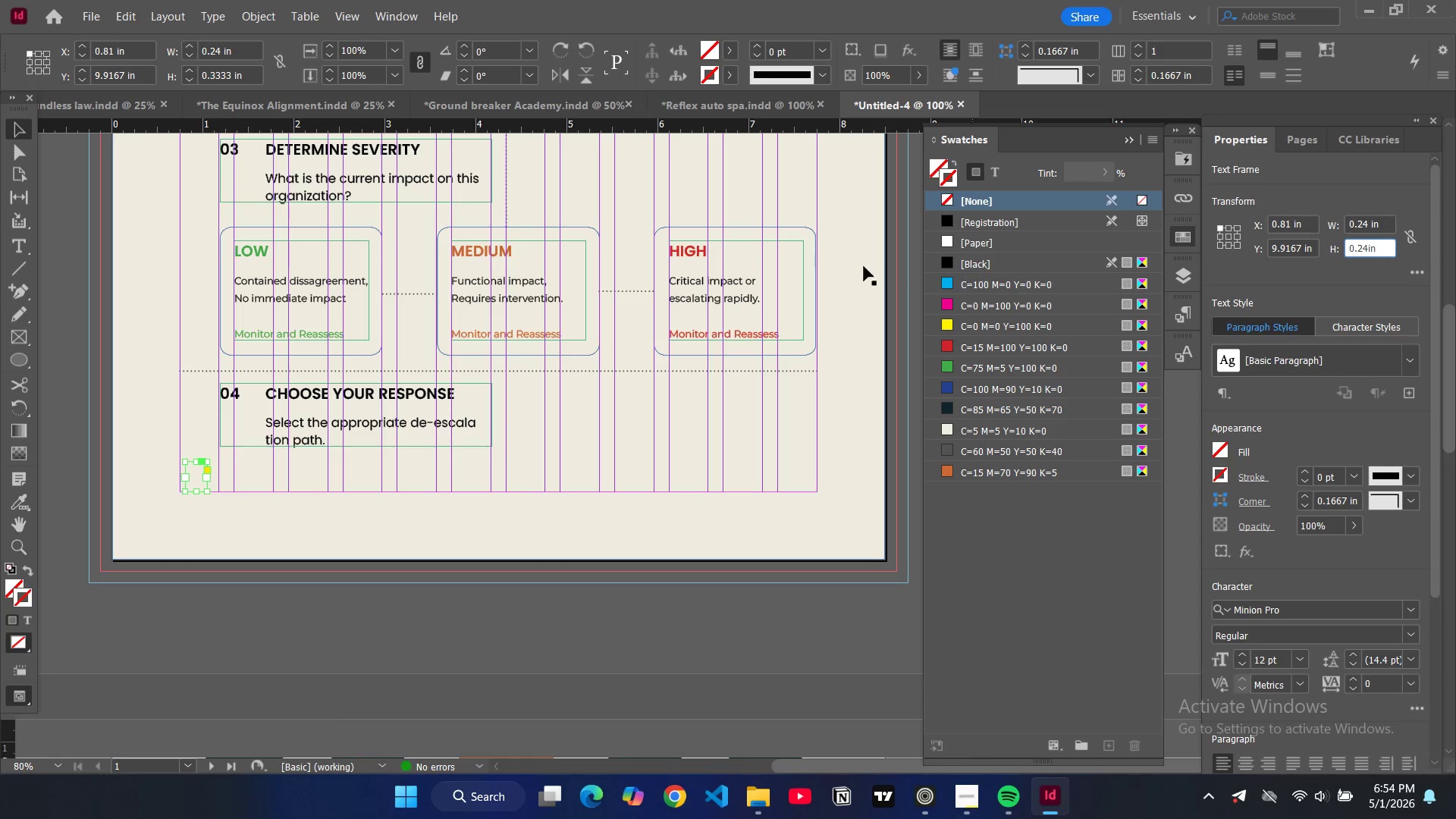 
key(Enter)
 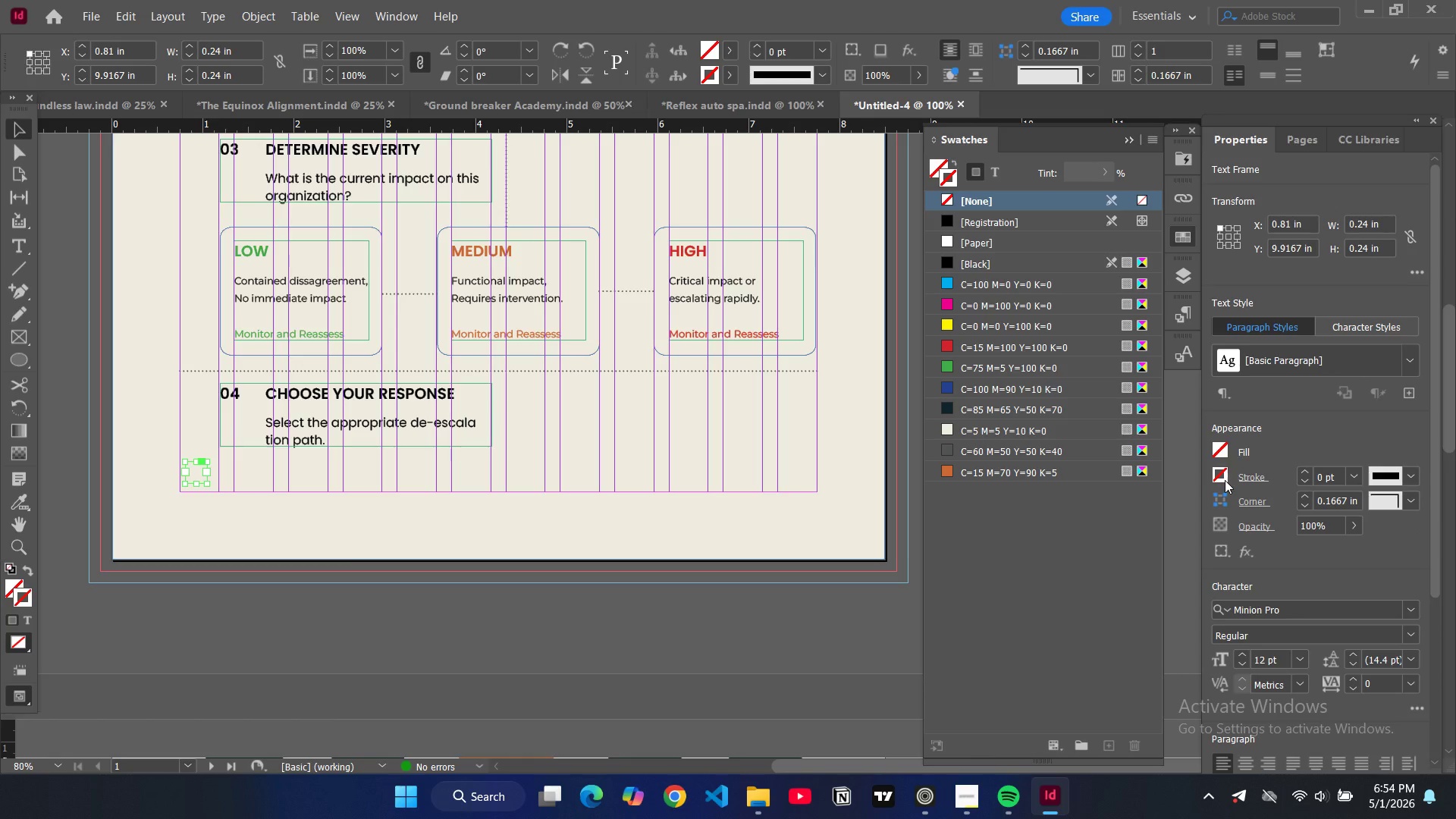 
left_click([1303, 472])
 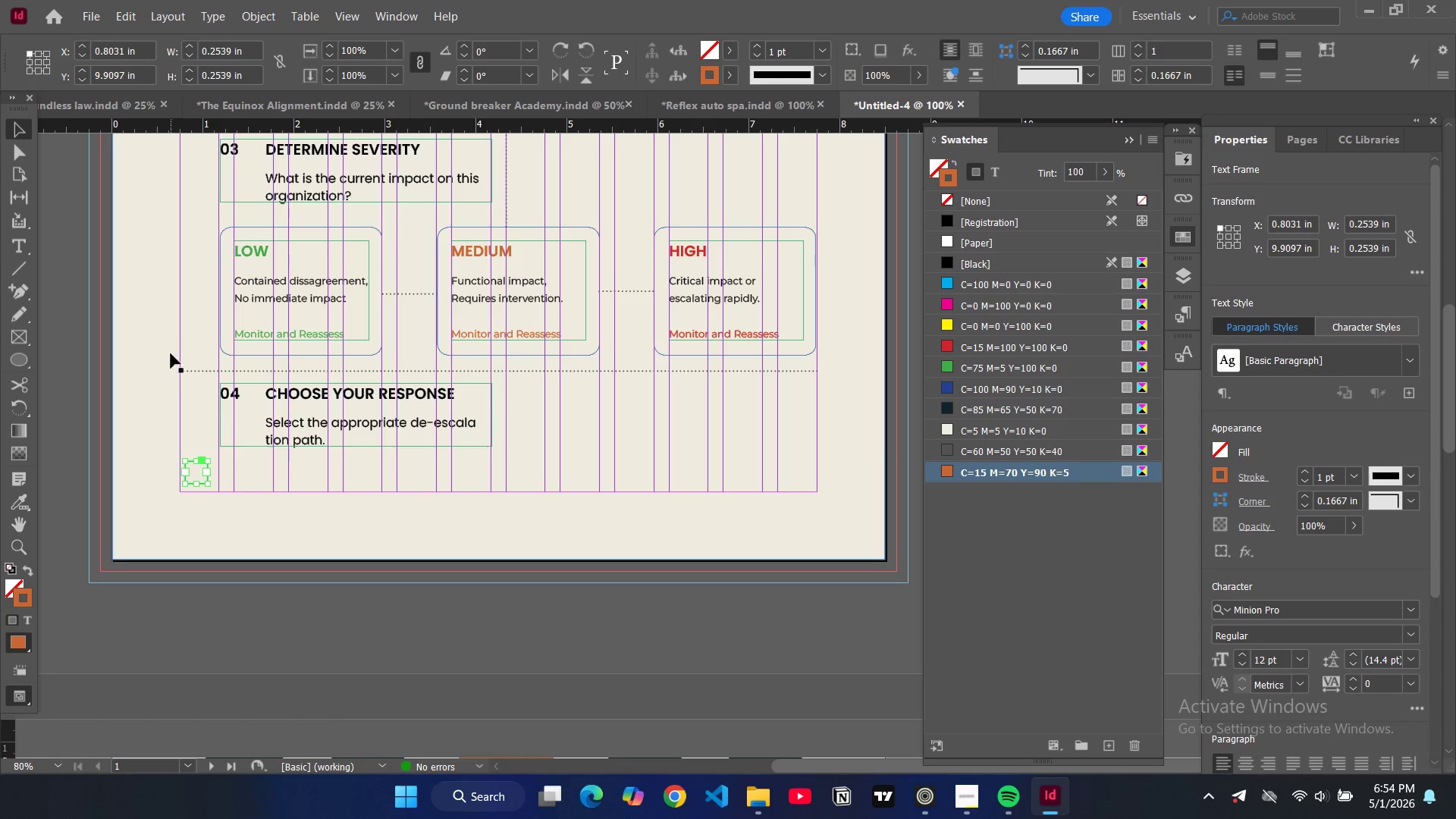 
double_click([200, 471])
 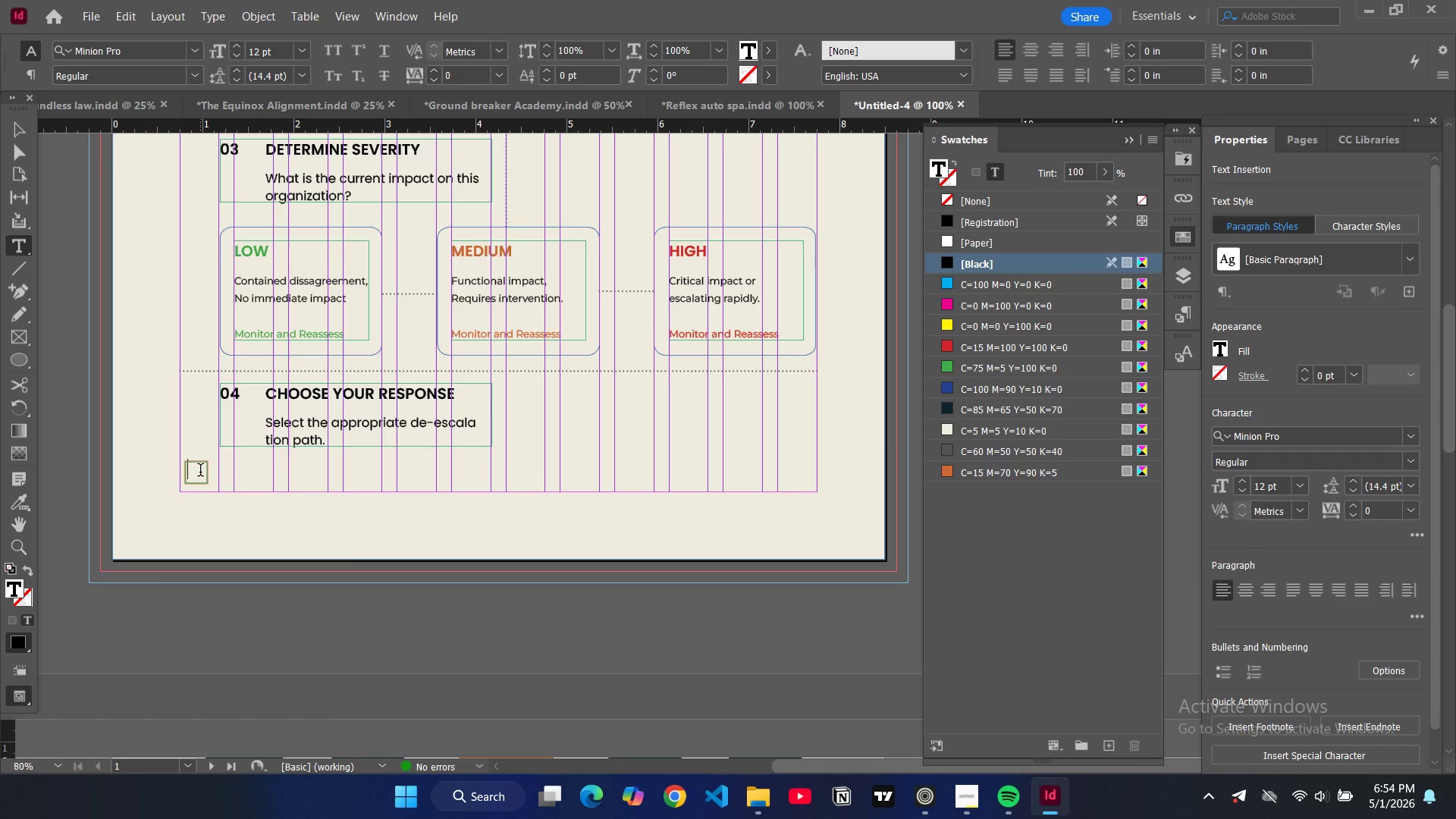 
key(A)
 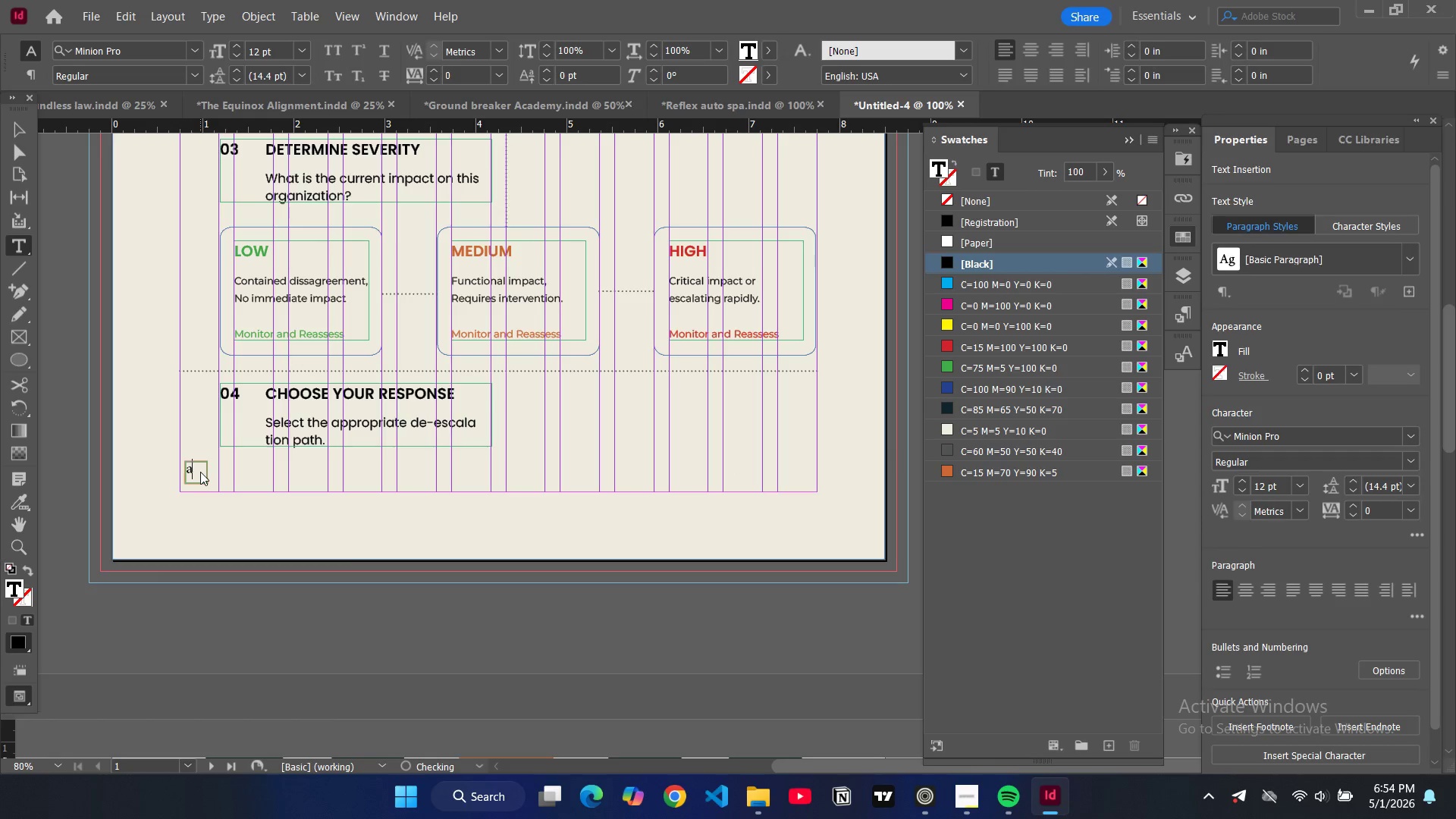 
key(Shift+ShiftRight)
 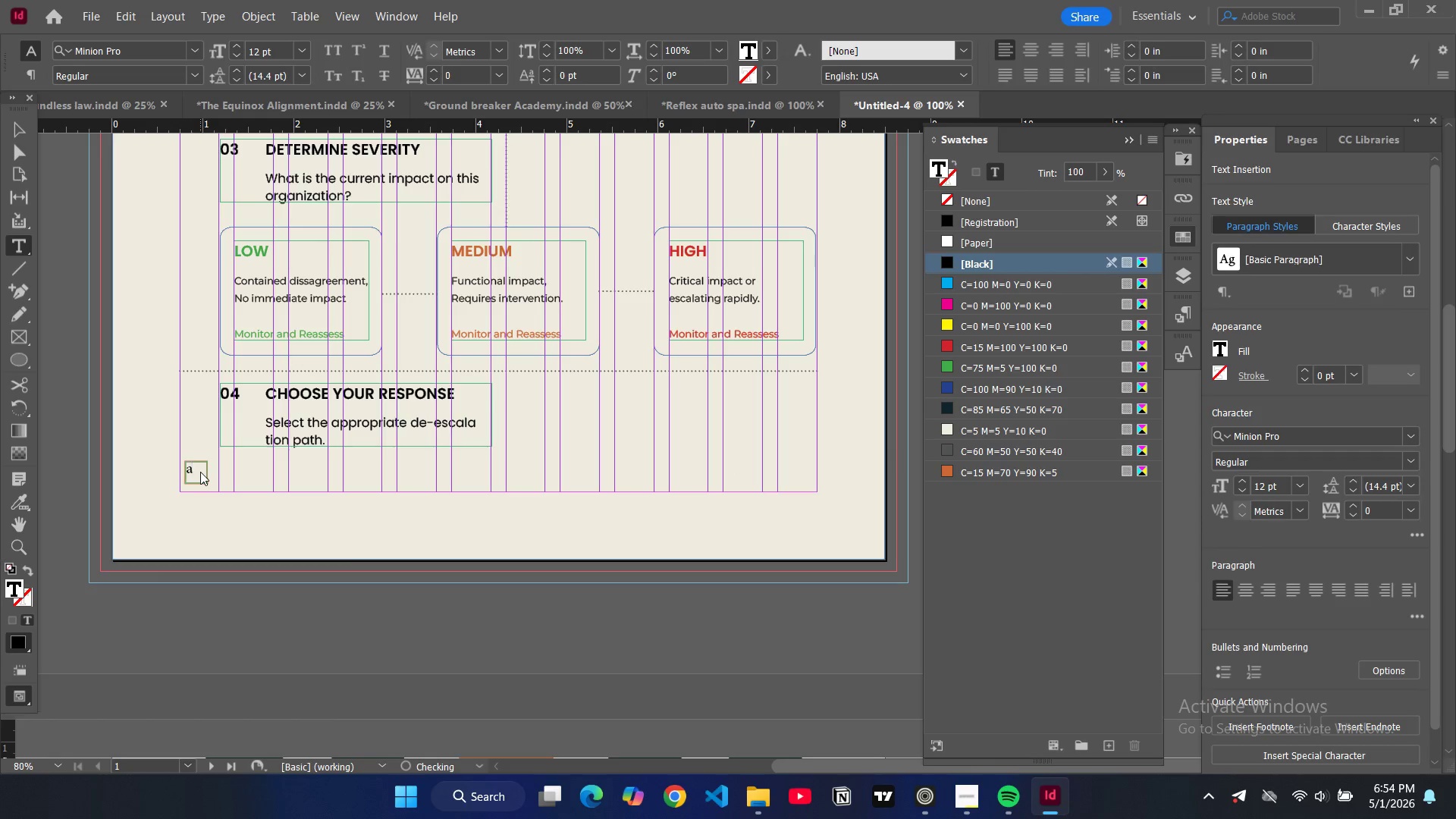 
key(Backspace)
 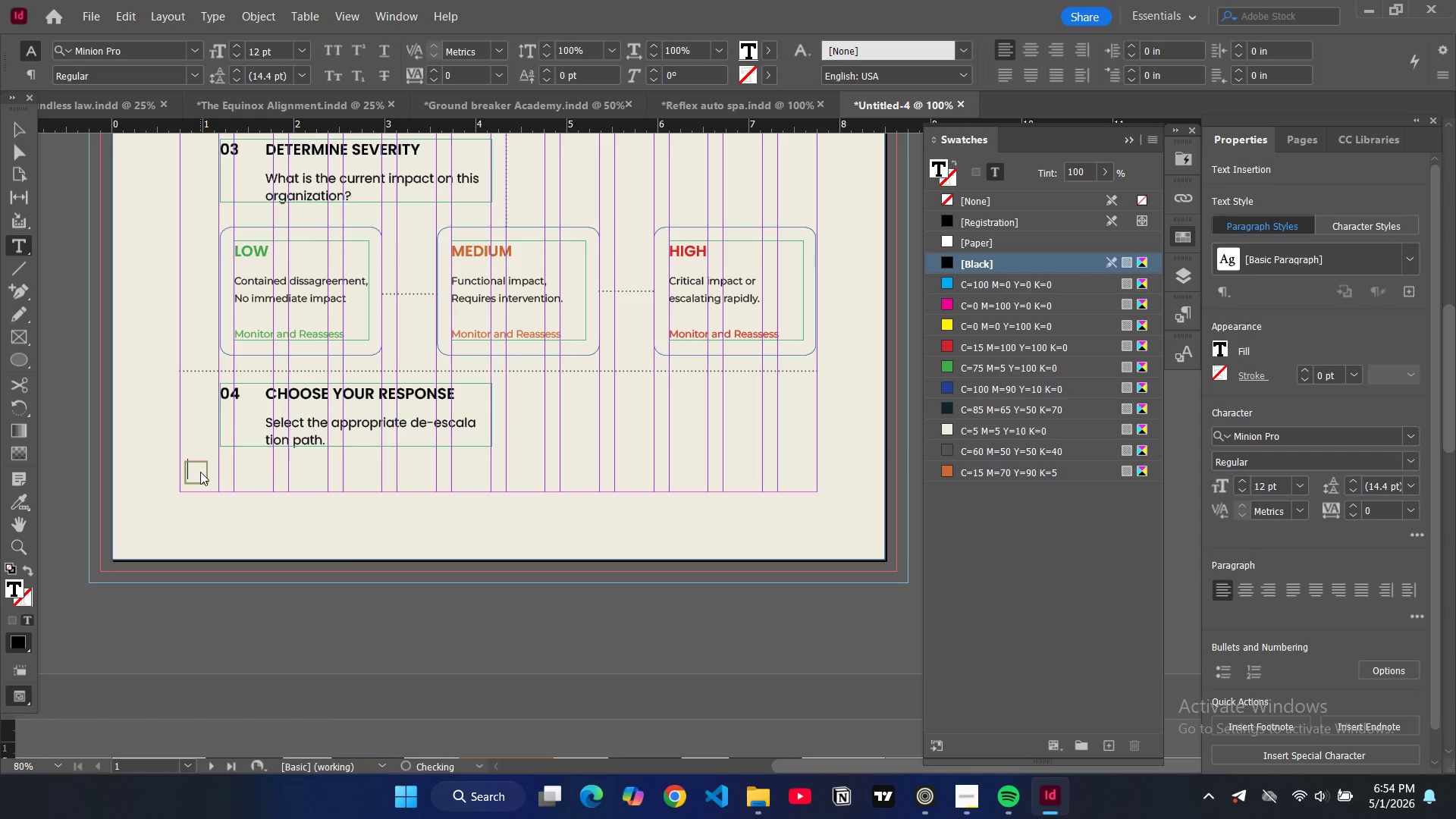 
key(Shift+ShiftRight)
 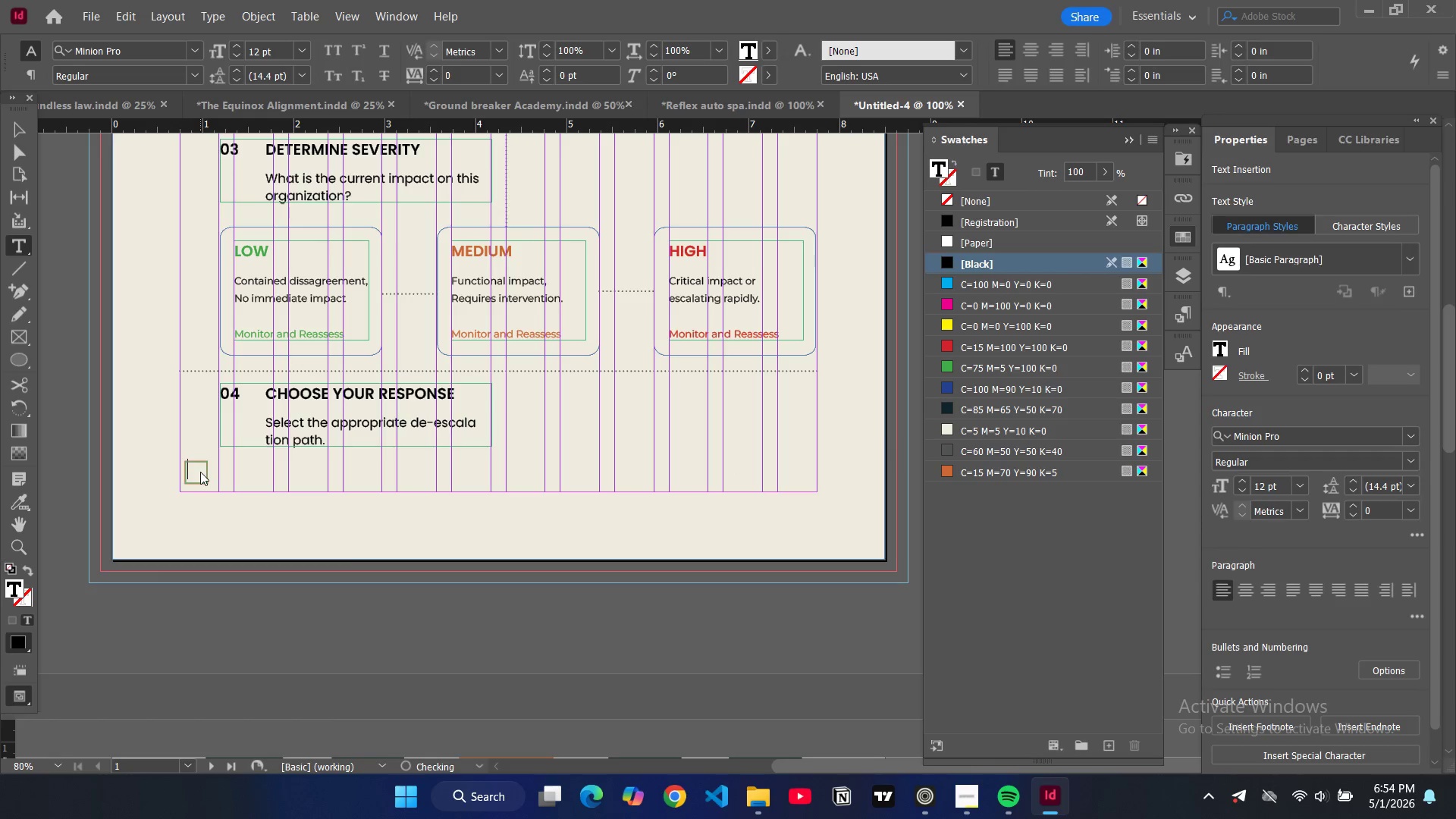 
key(Shift+A)
 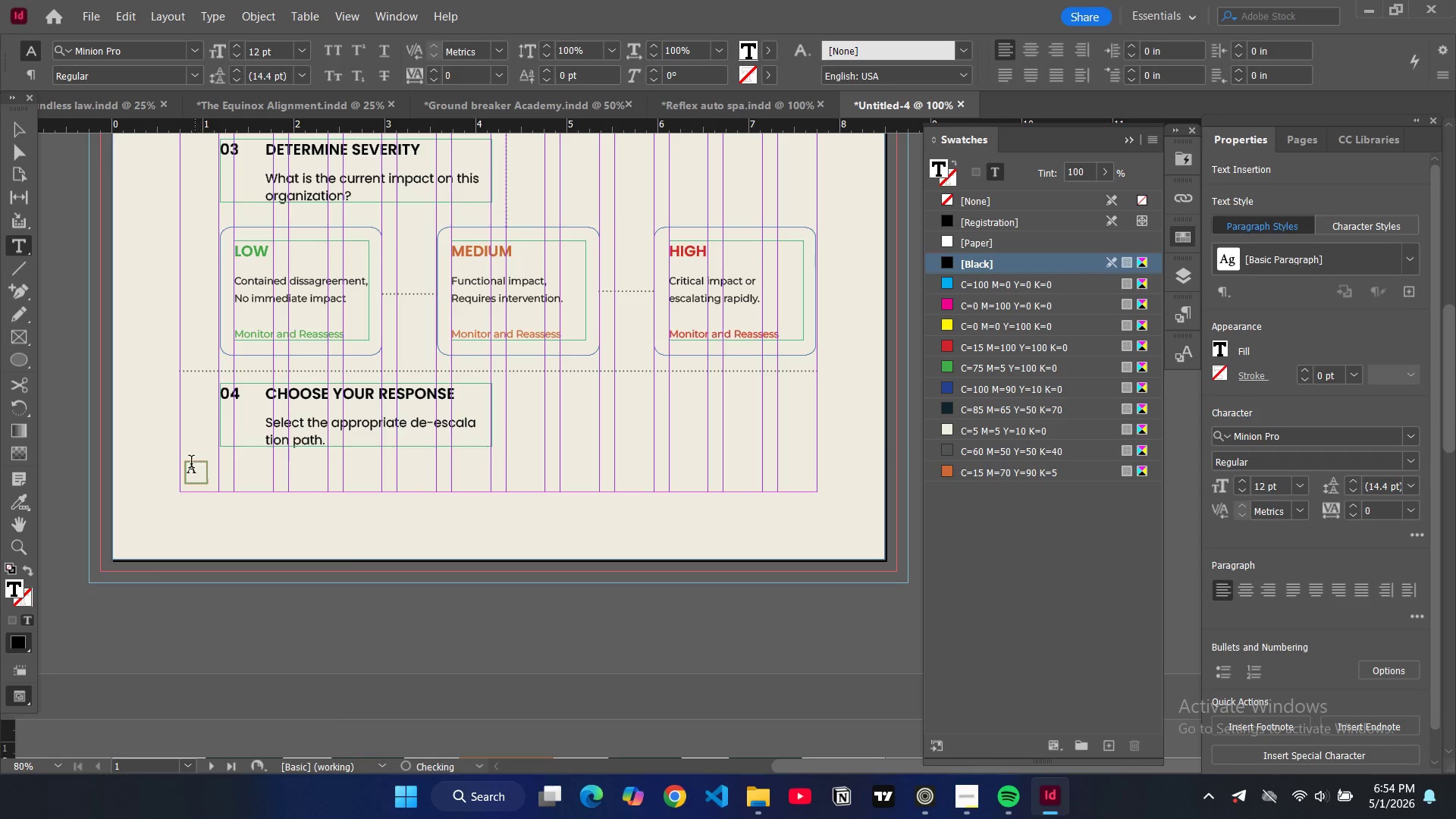 
key(Control+A)
 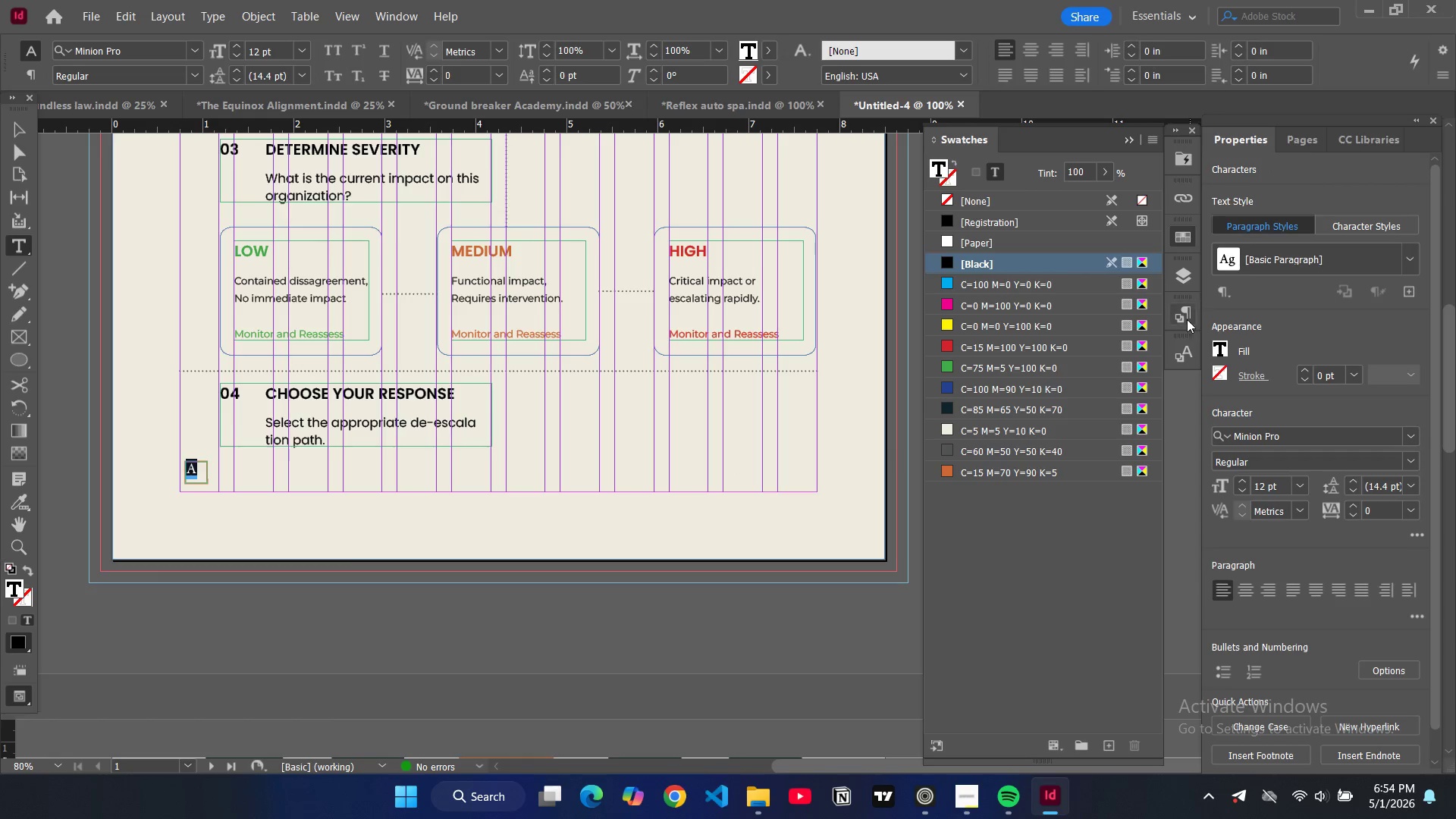 
left_click([1180, 322])
 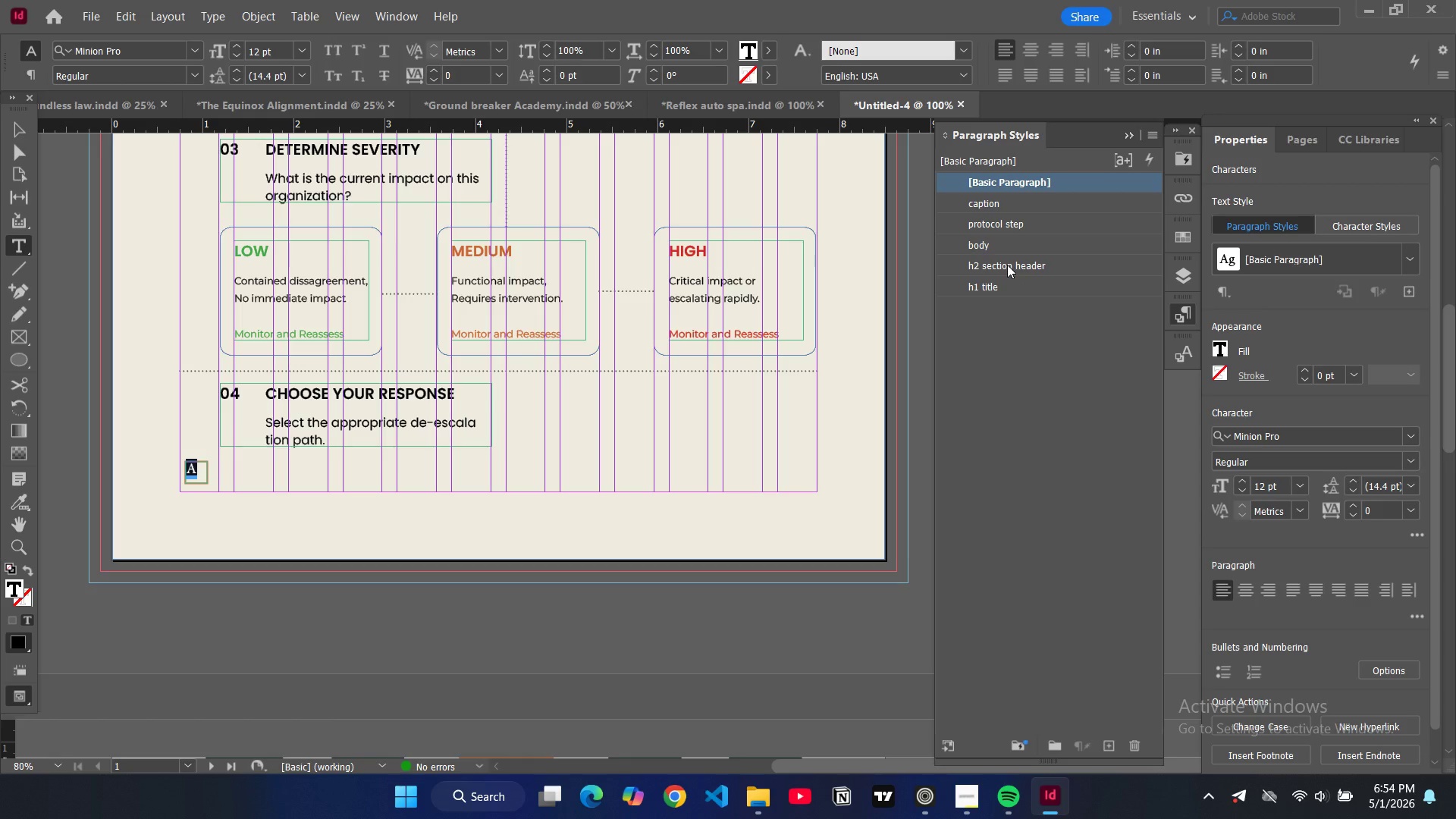 
left_click([1007, 265])
 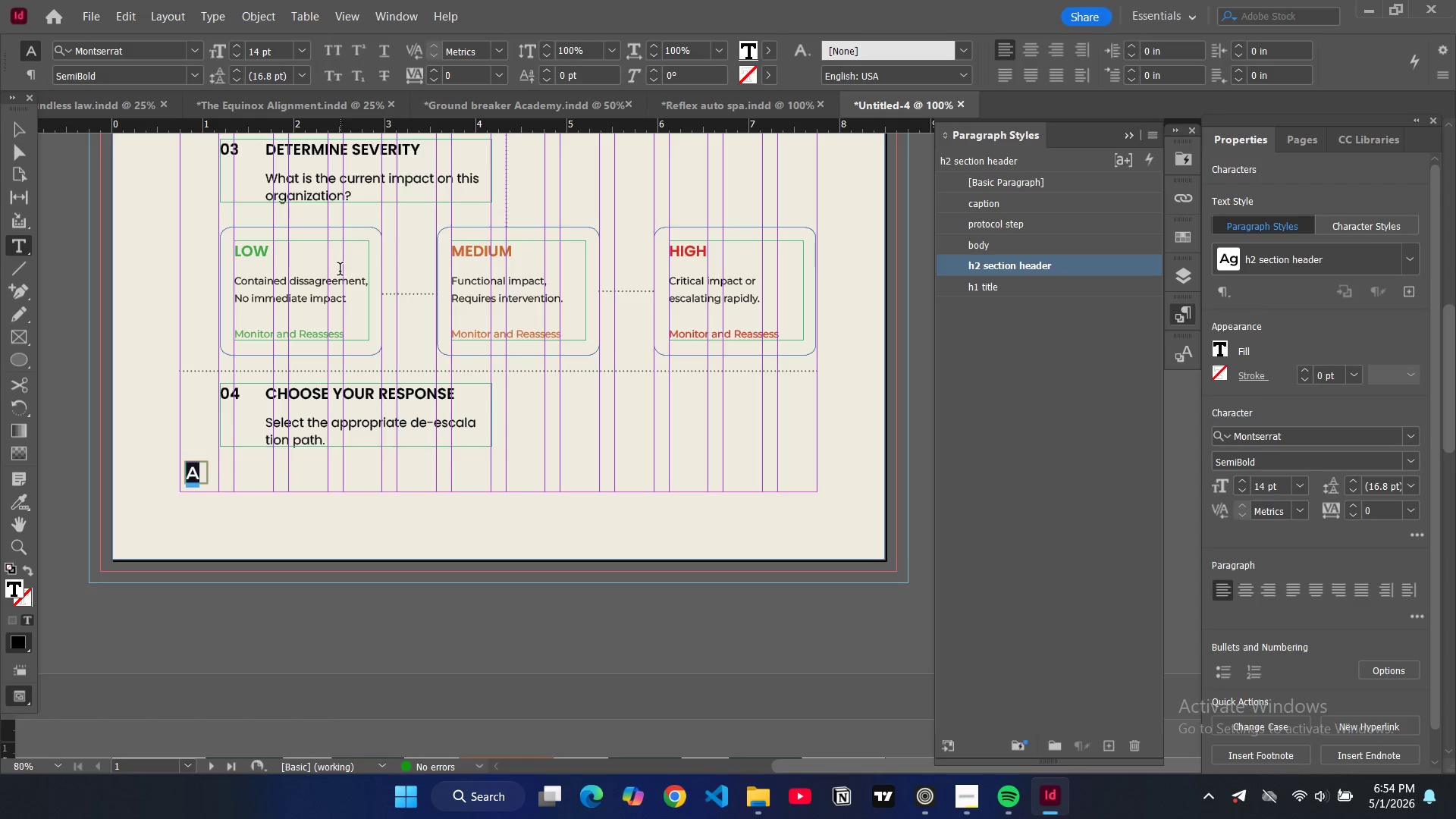 
key(Control+Shift+C)
 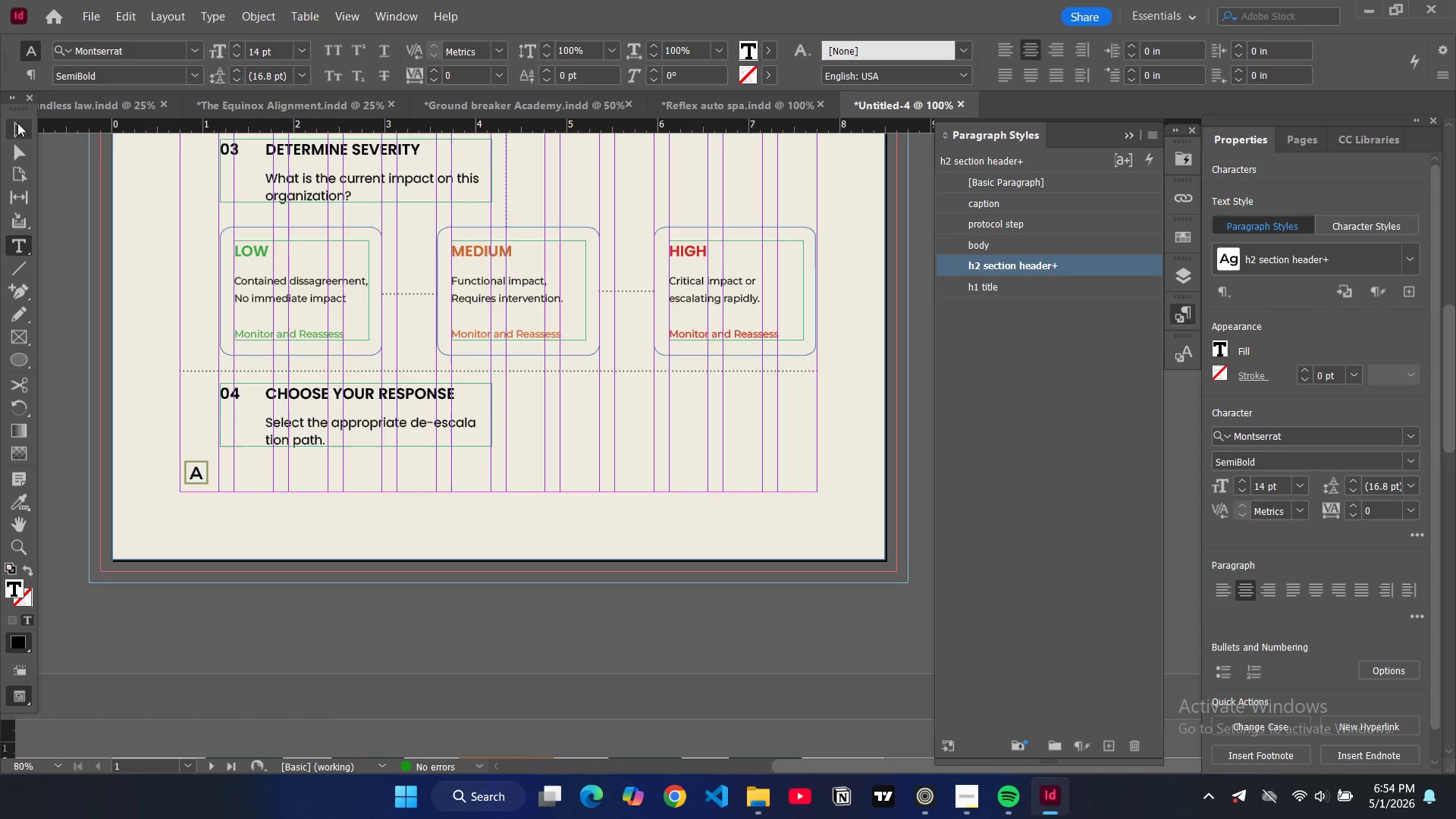 
double_click([58, 172])
 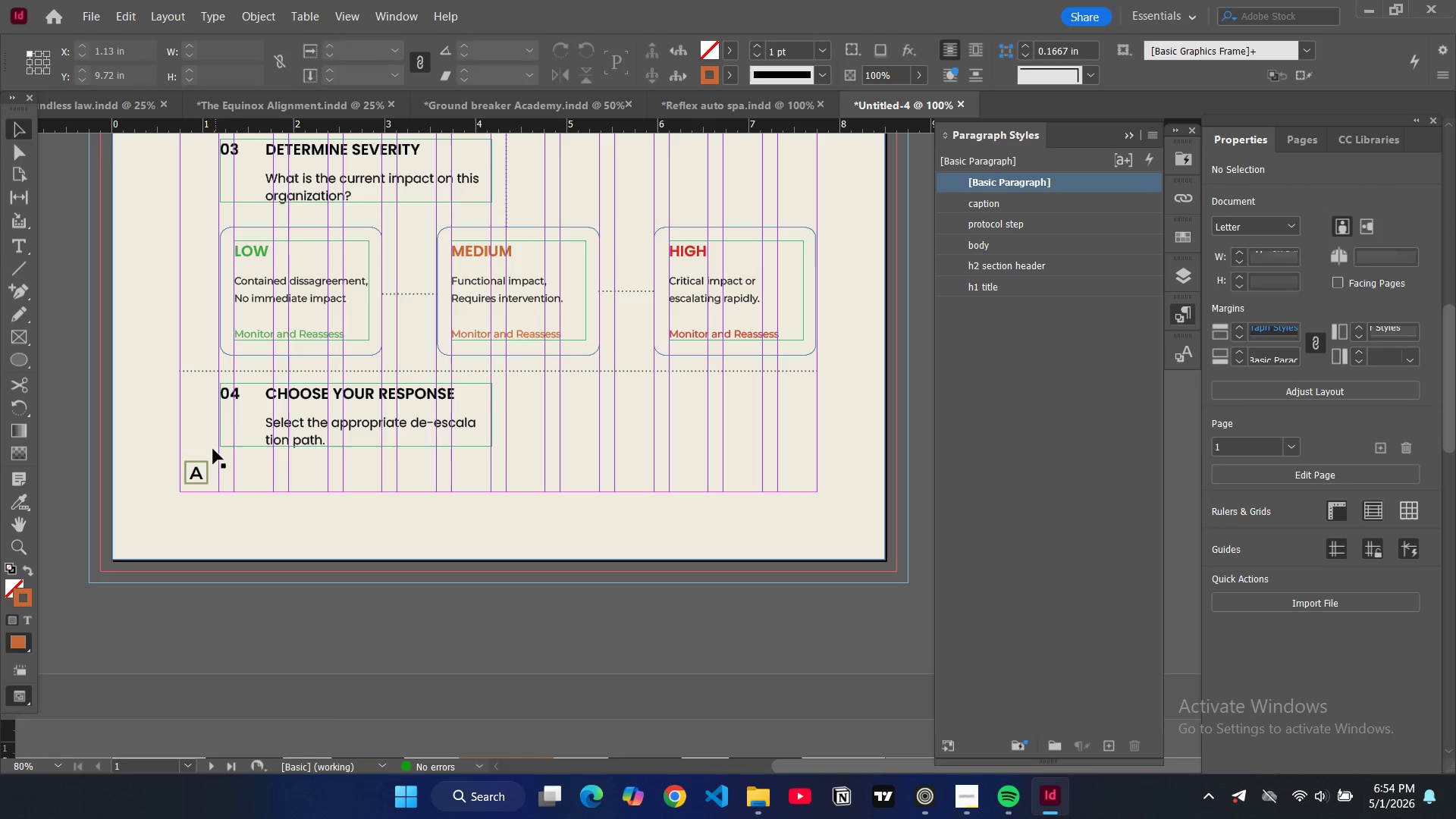 
left_click([205, 469])
 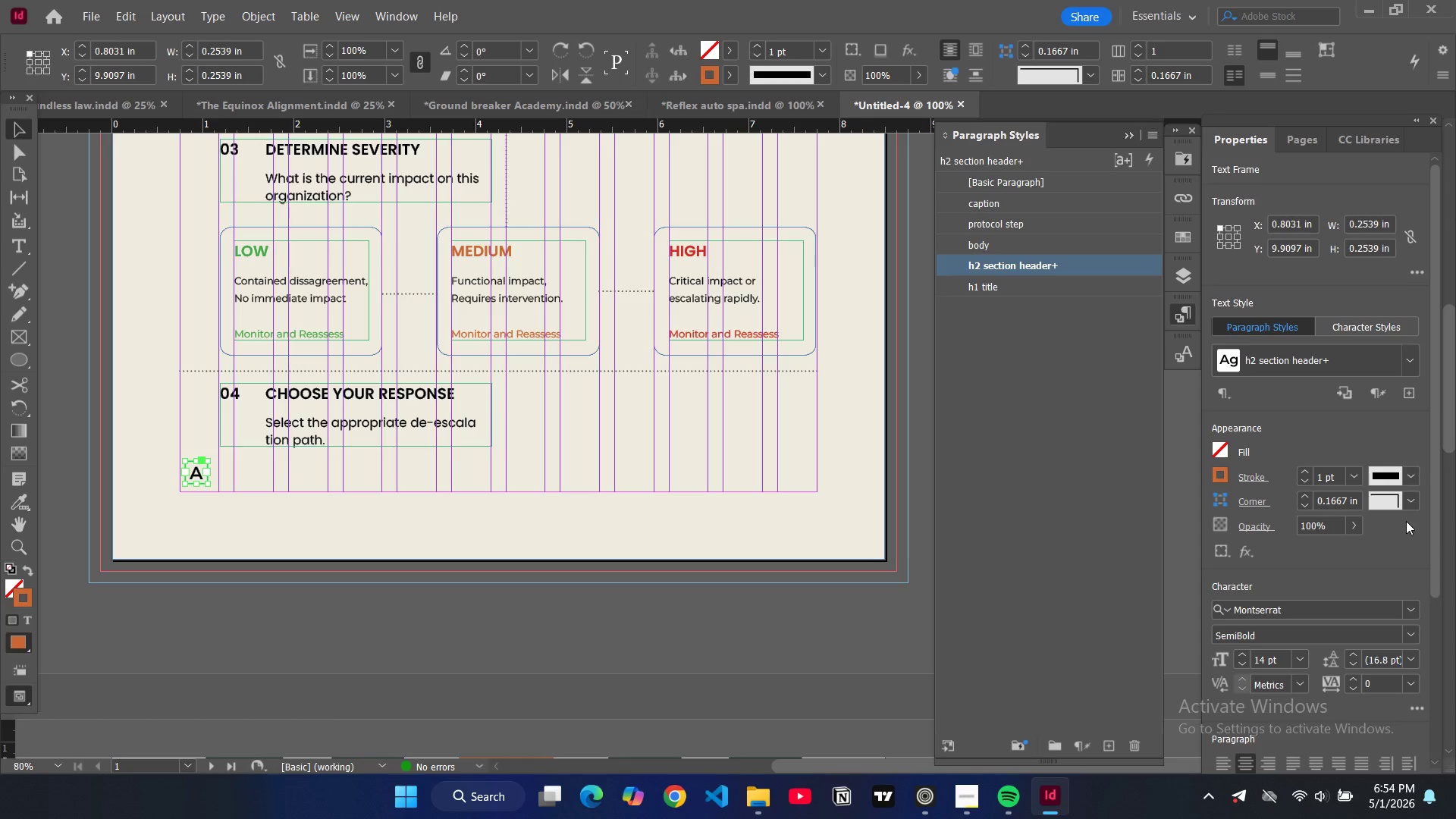 
left_click([1412, 500])
 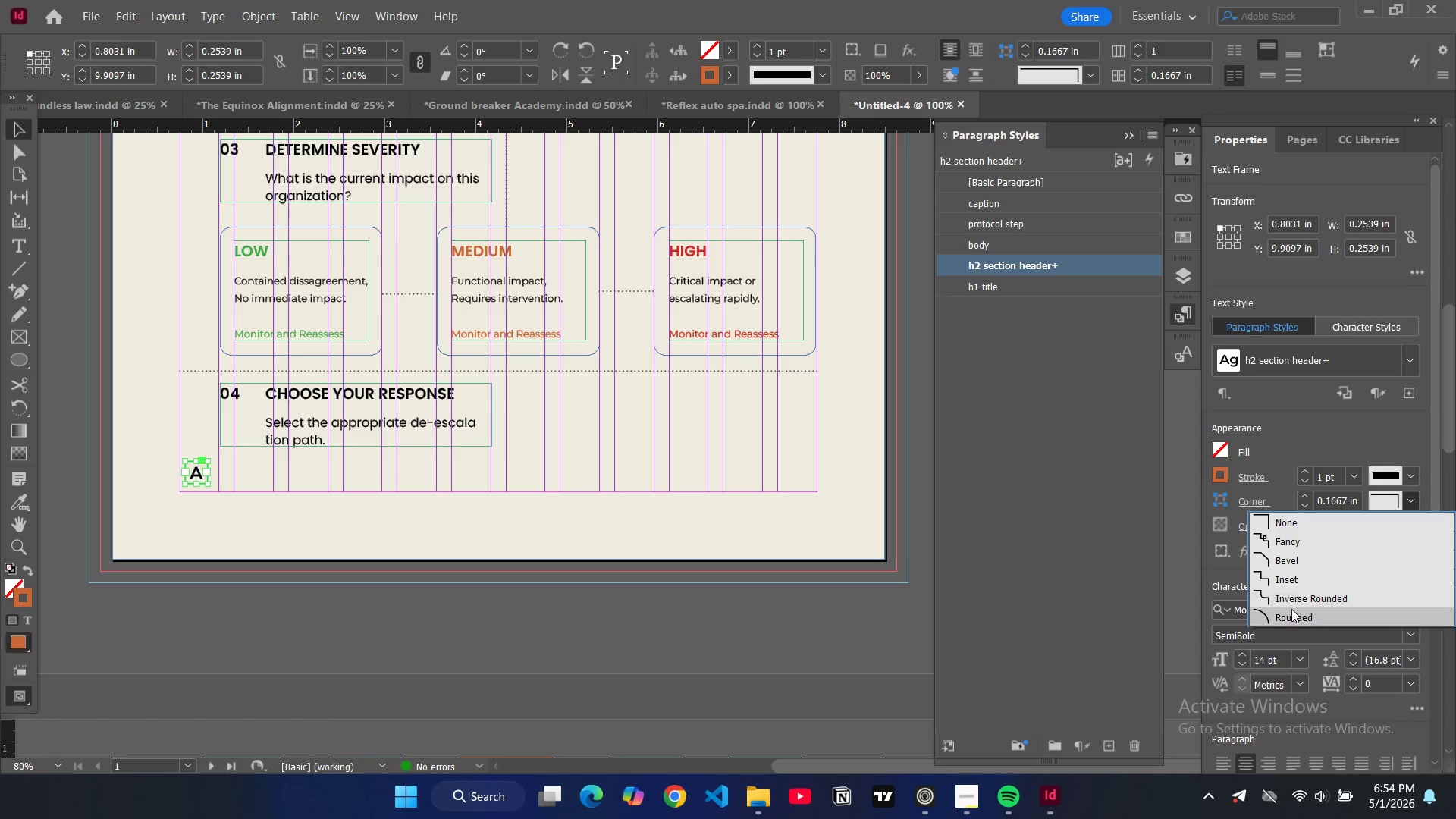 
left_click([1291, 610])
 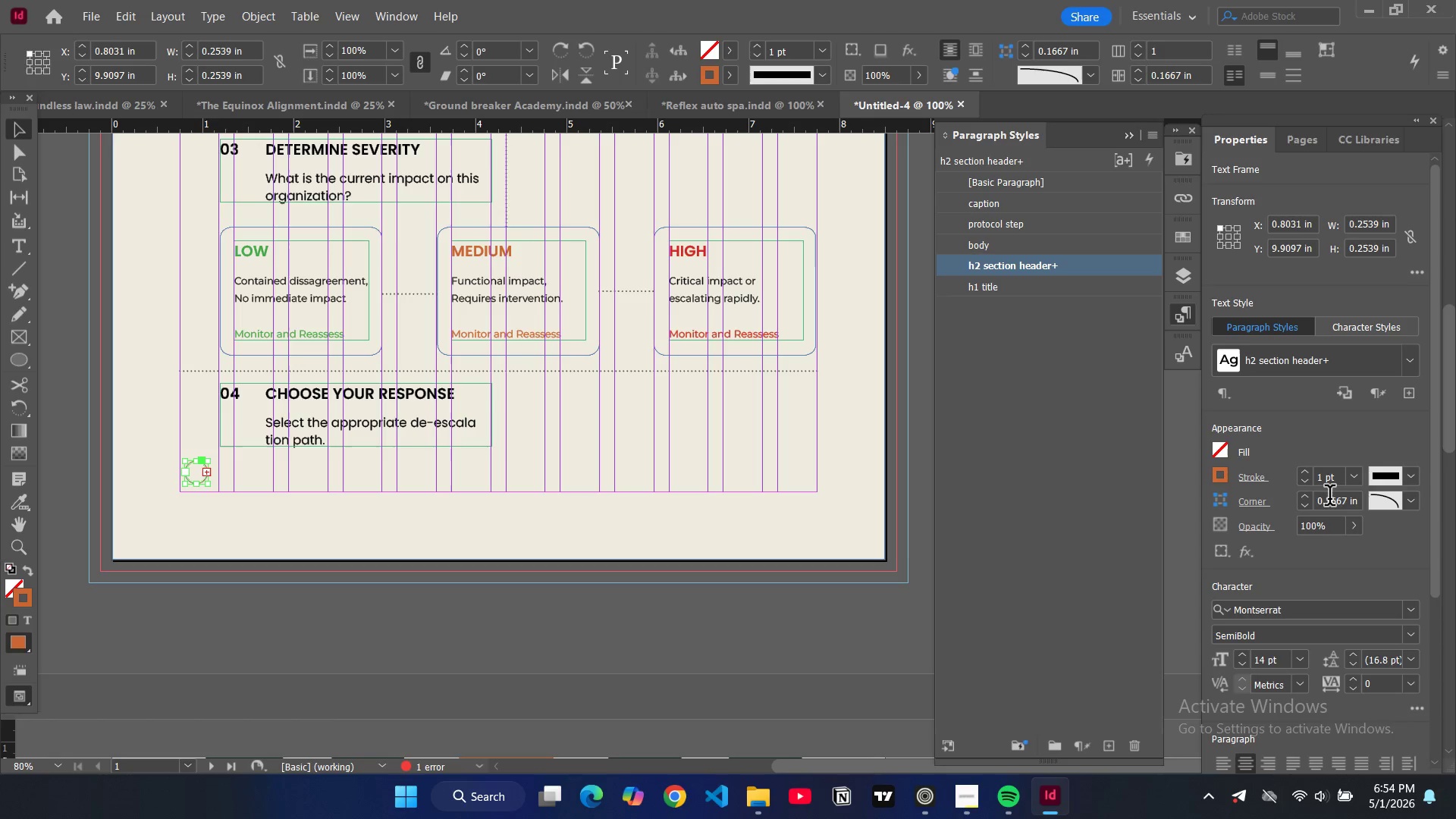 
double_click([1329, 498])
 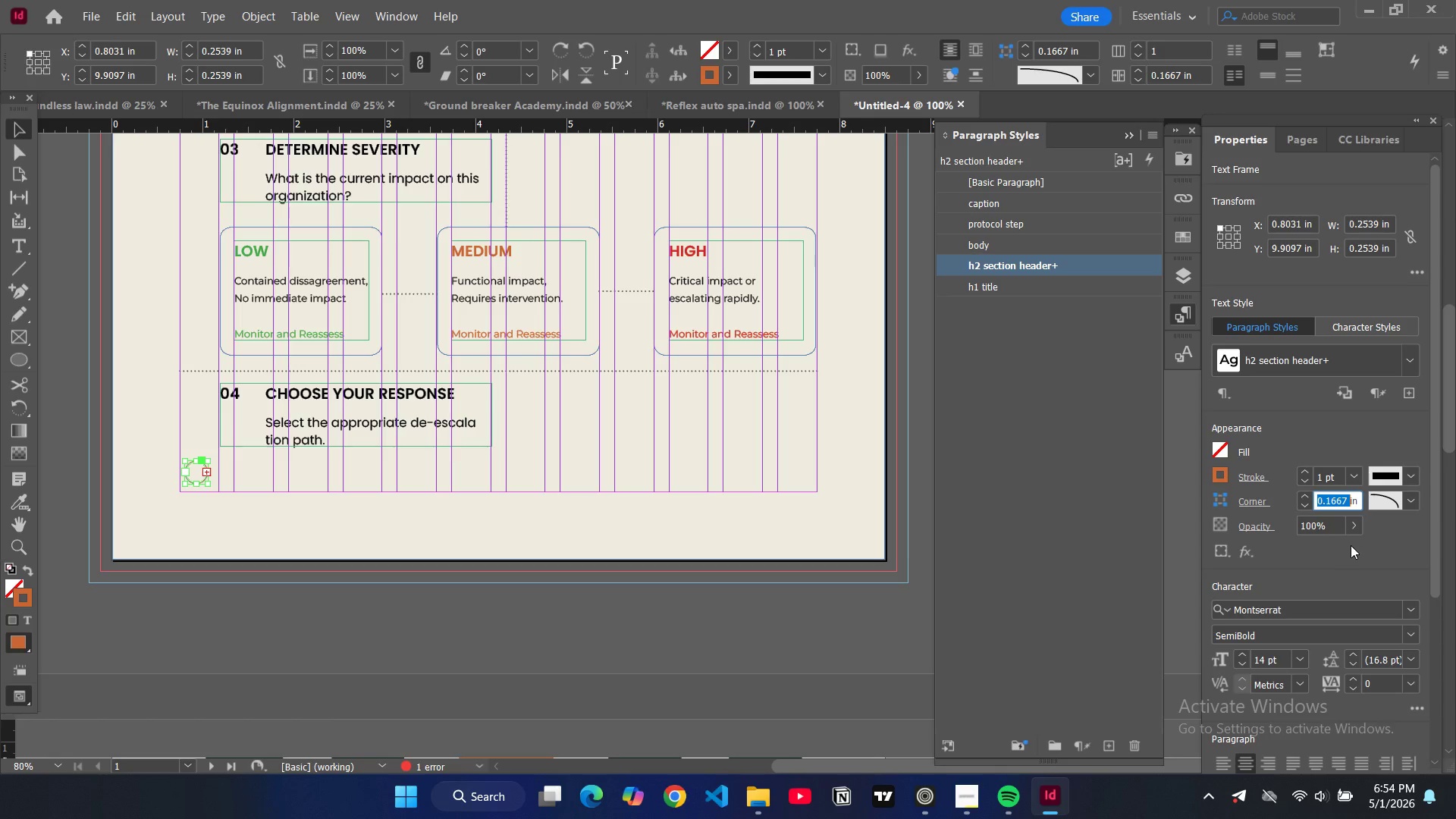 
type(50%)
 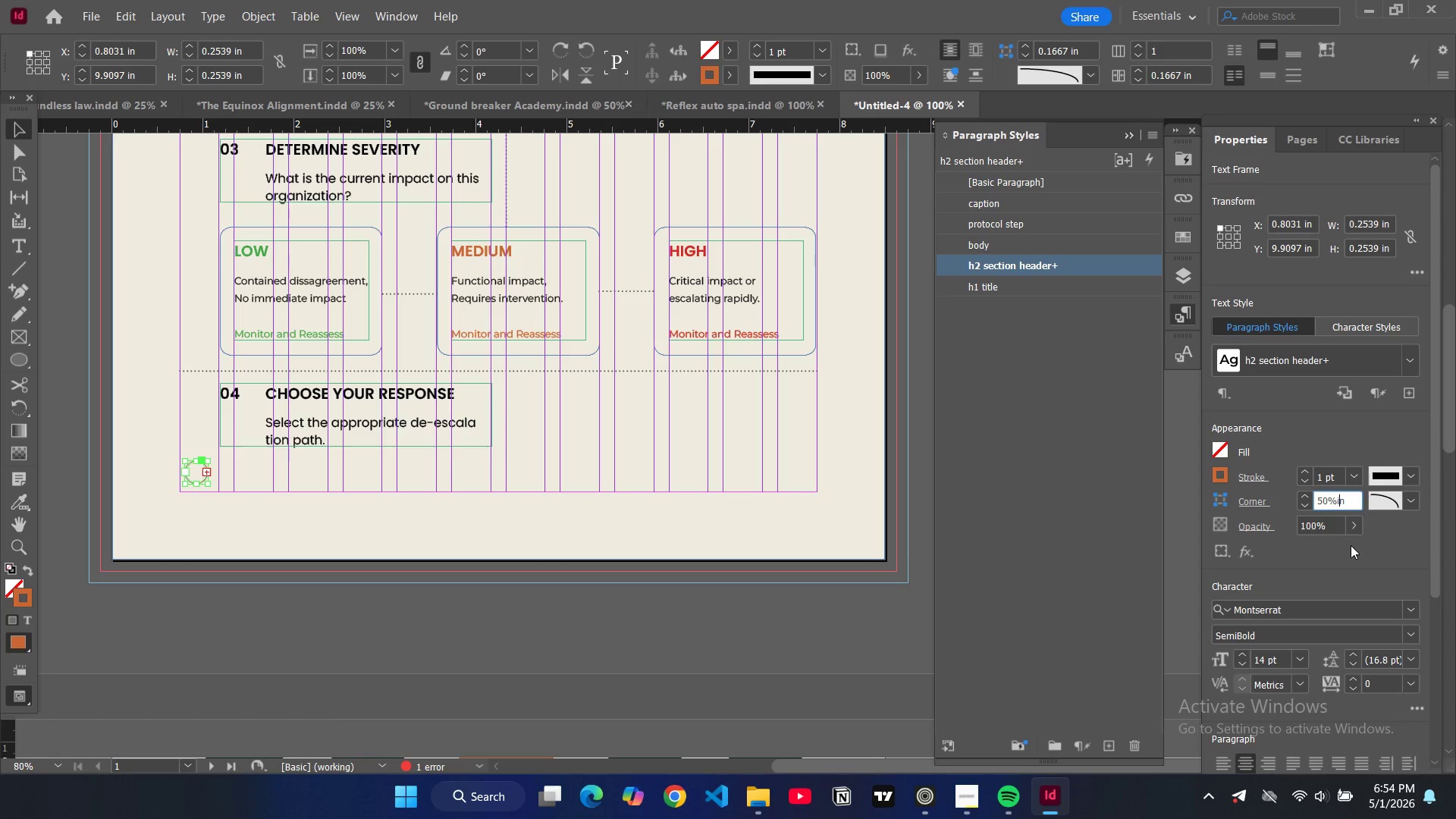 
key(ArrowRight)
 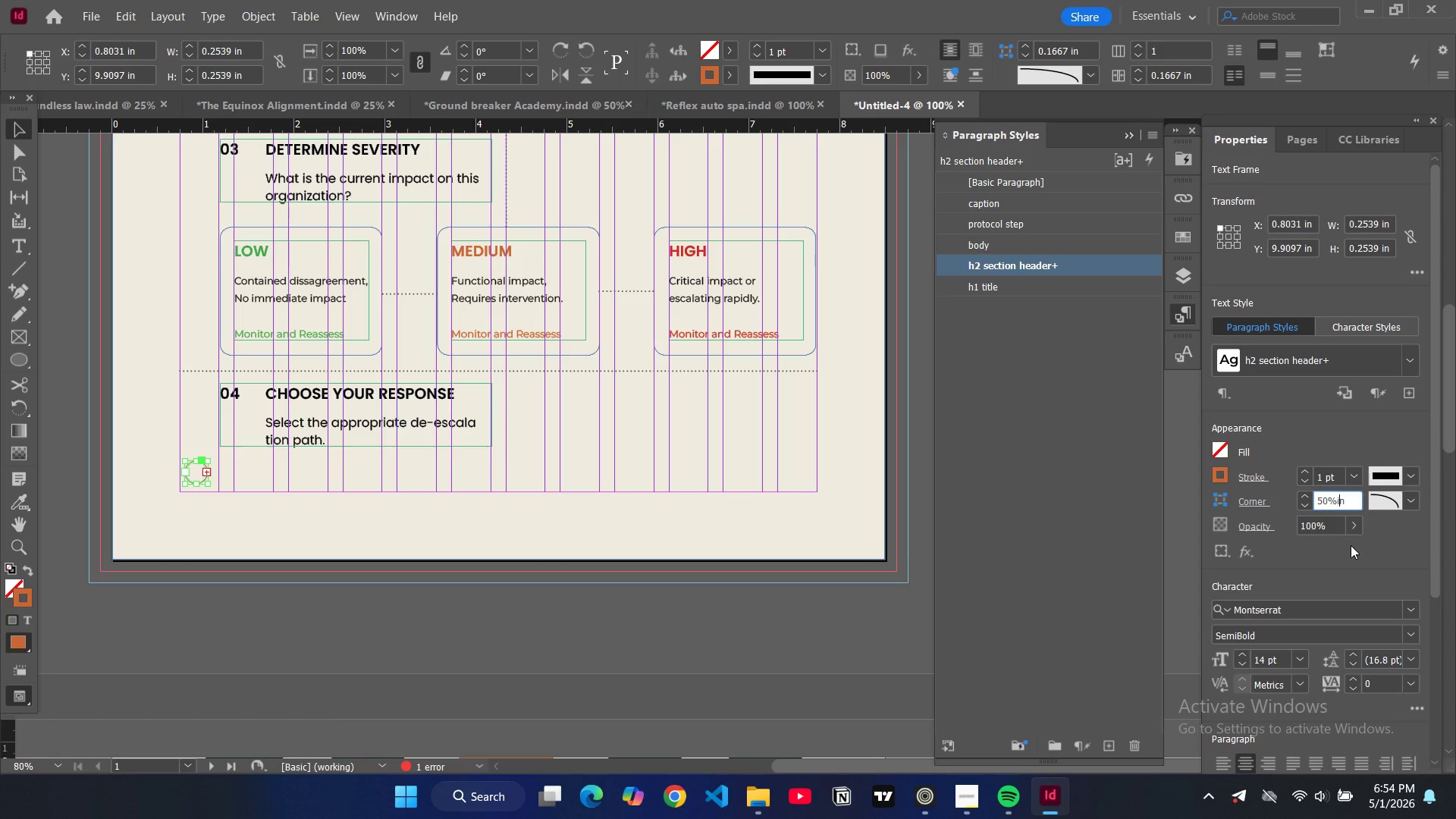 
key(ArrowRight)
 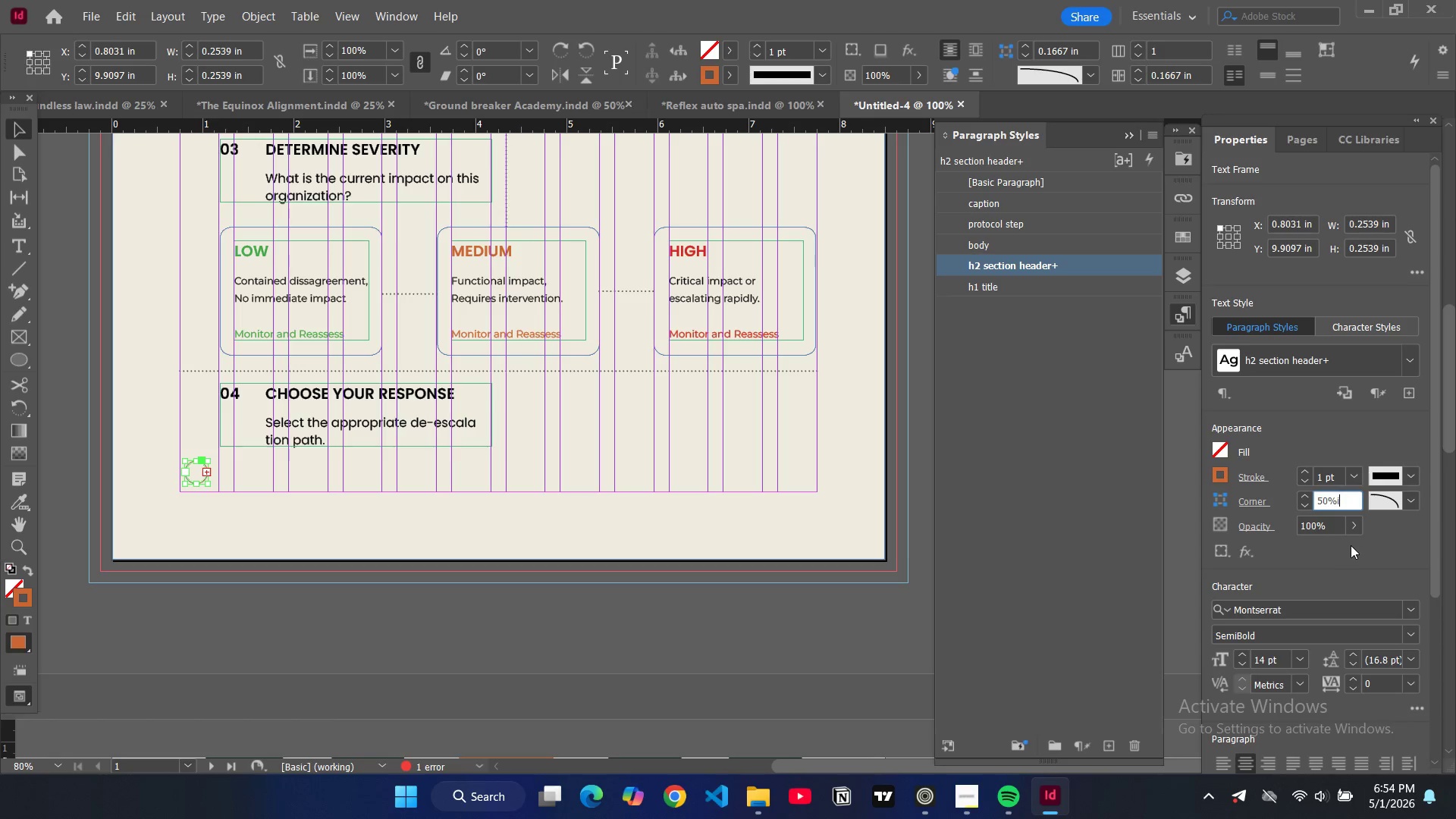 
key(Backspace)
 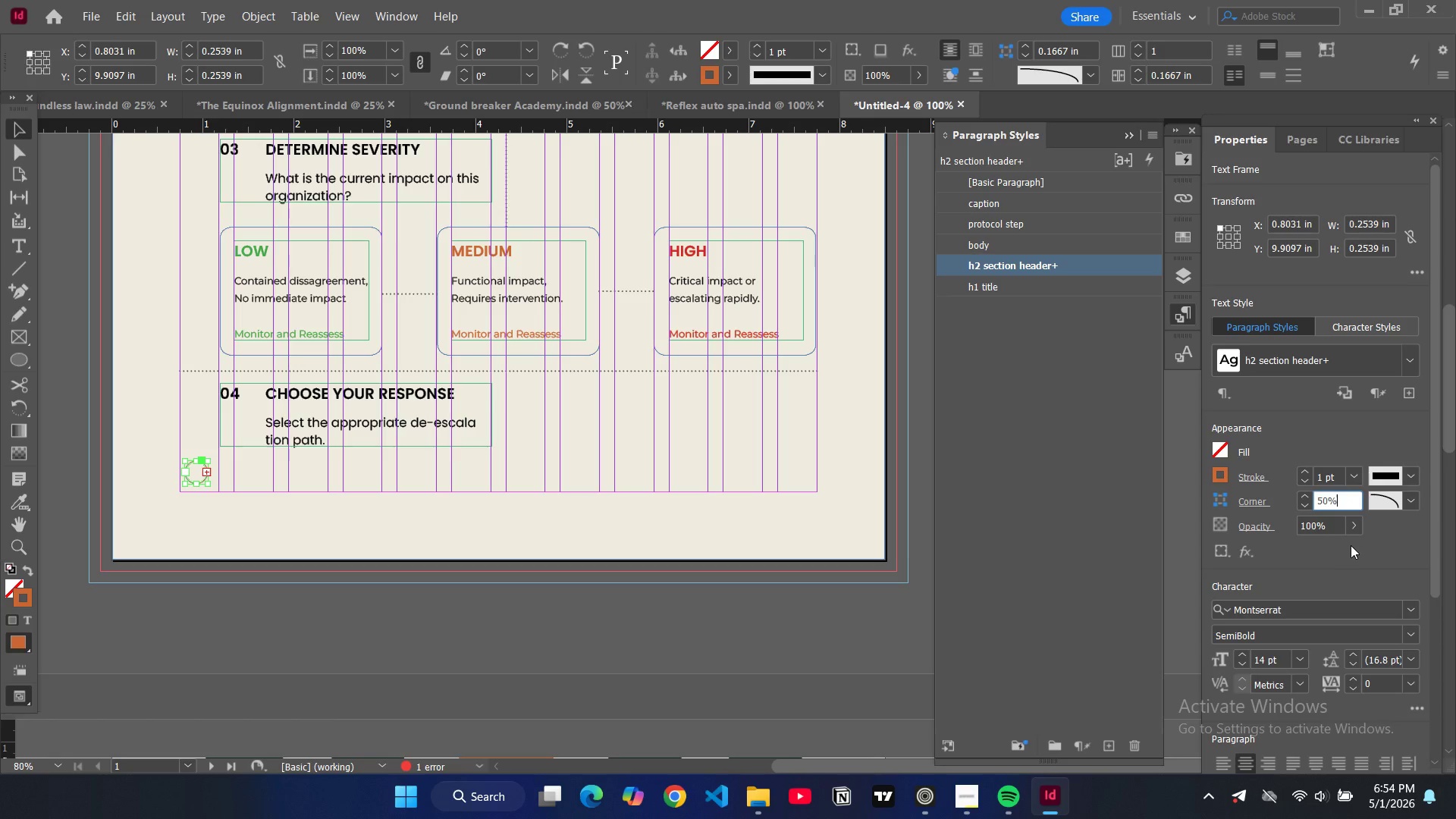 
key(Backspace)
 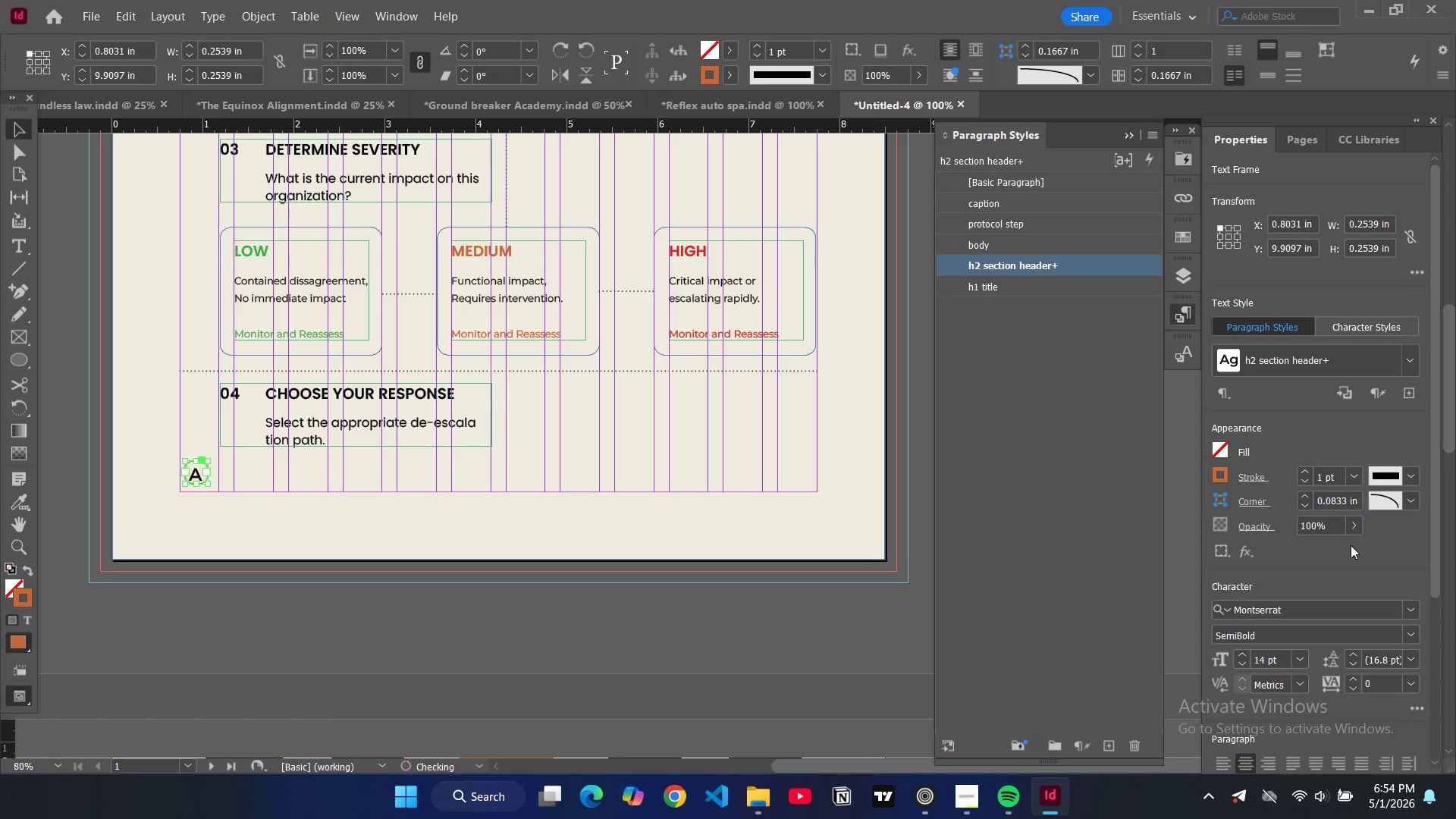 
key(Enter)
 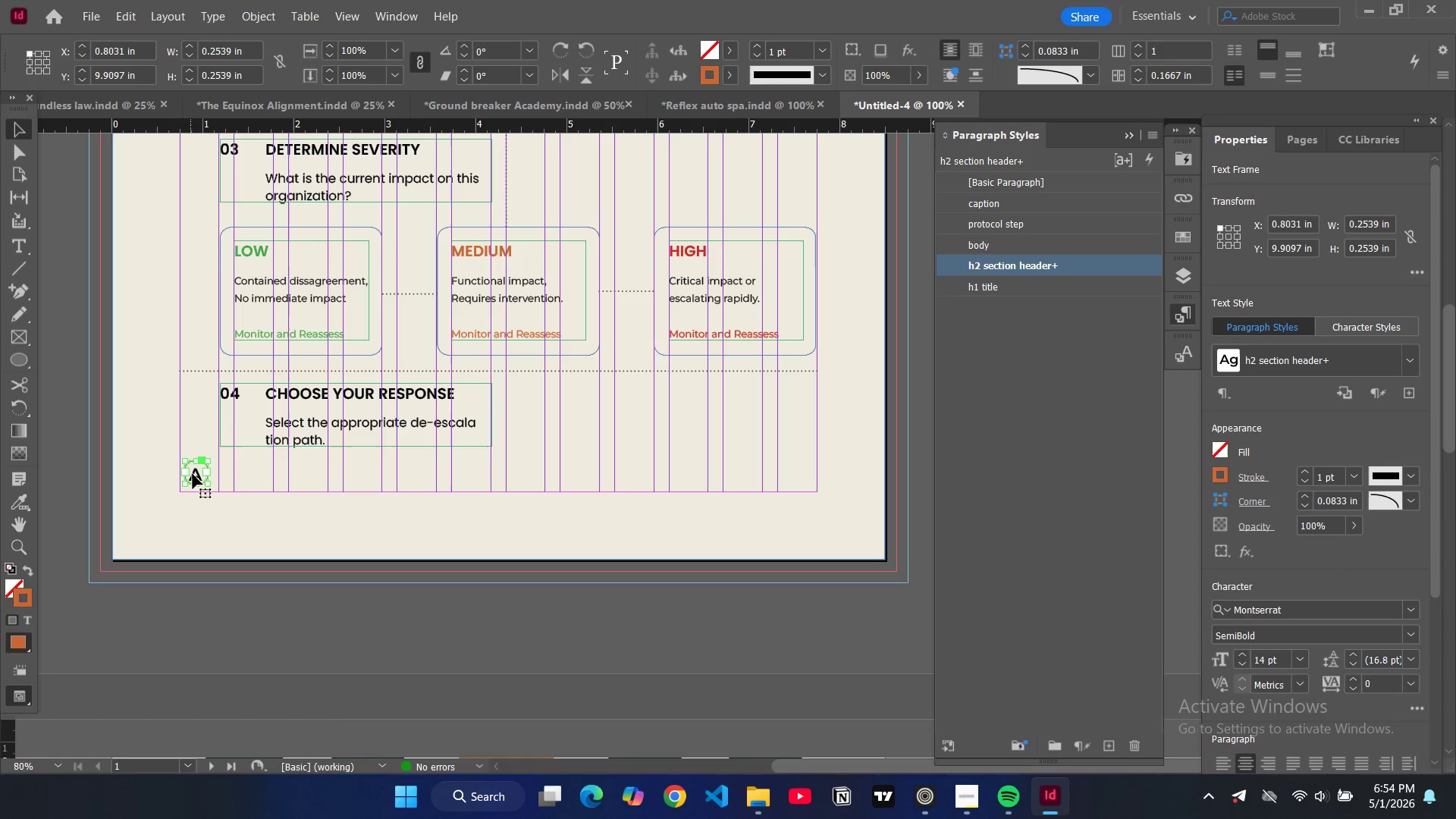 
double_click([198, 475])
 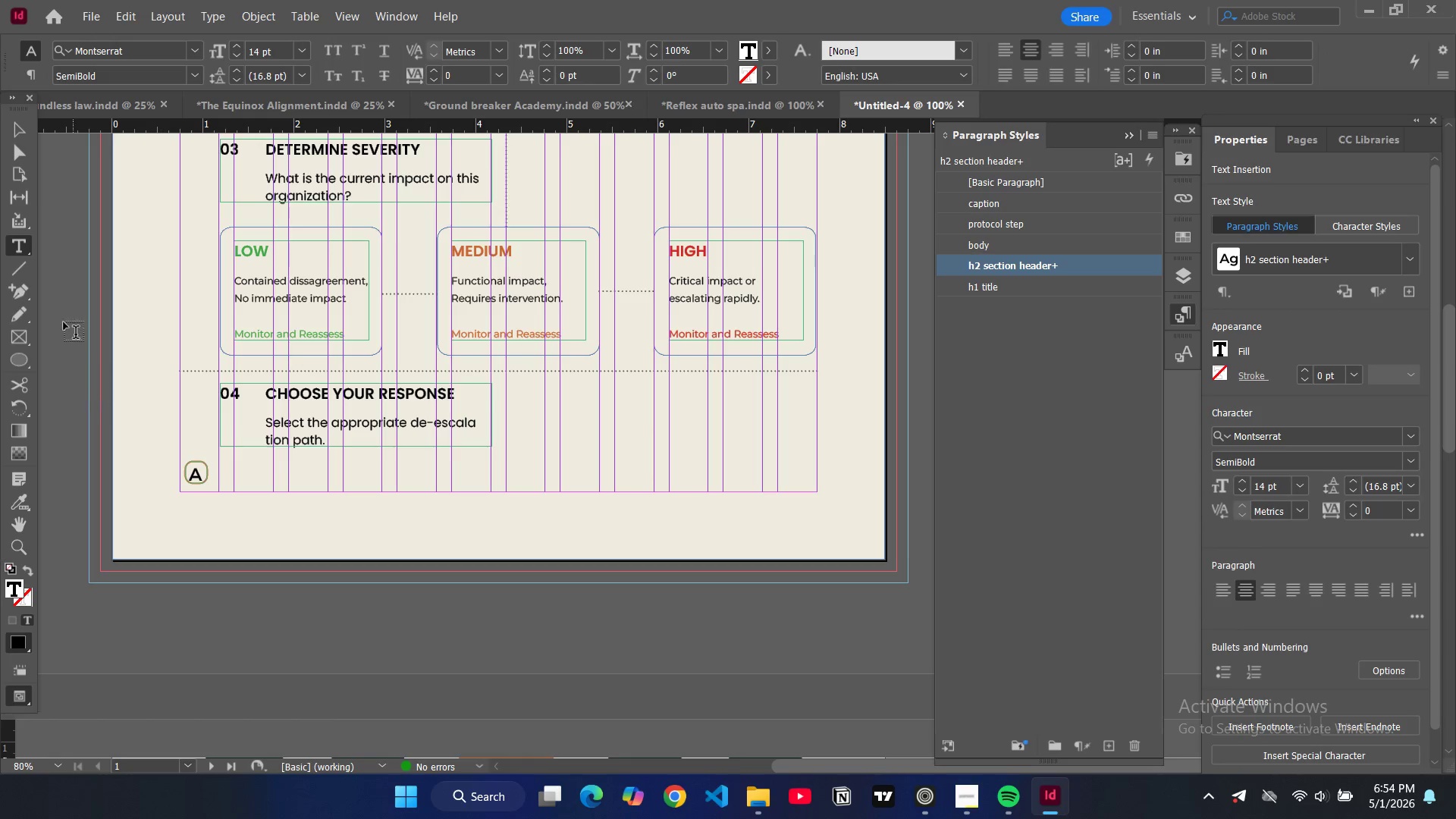 
left_click([14, 133])
 